 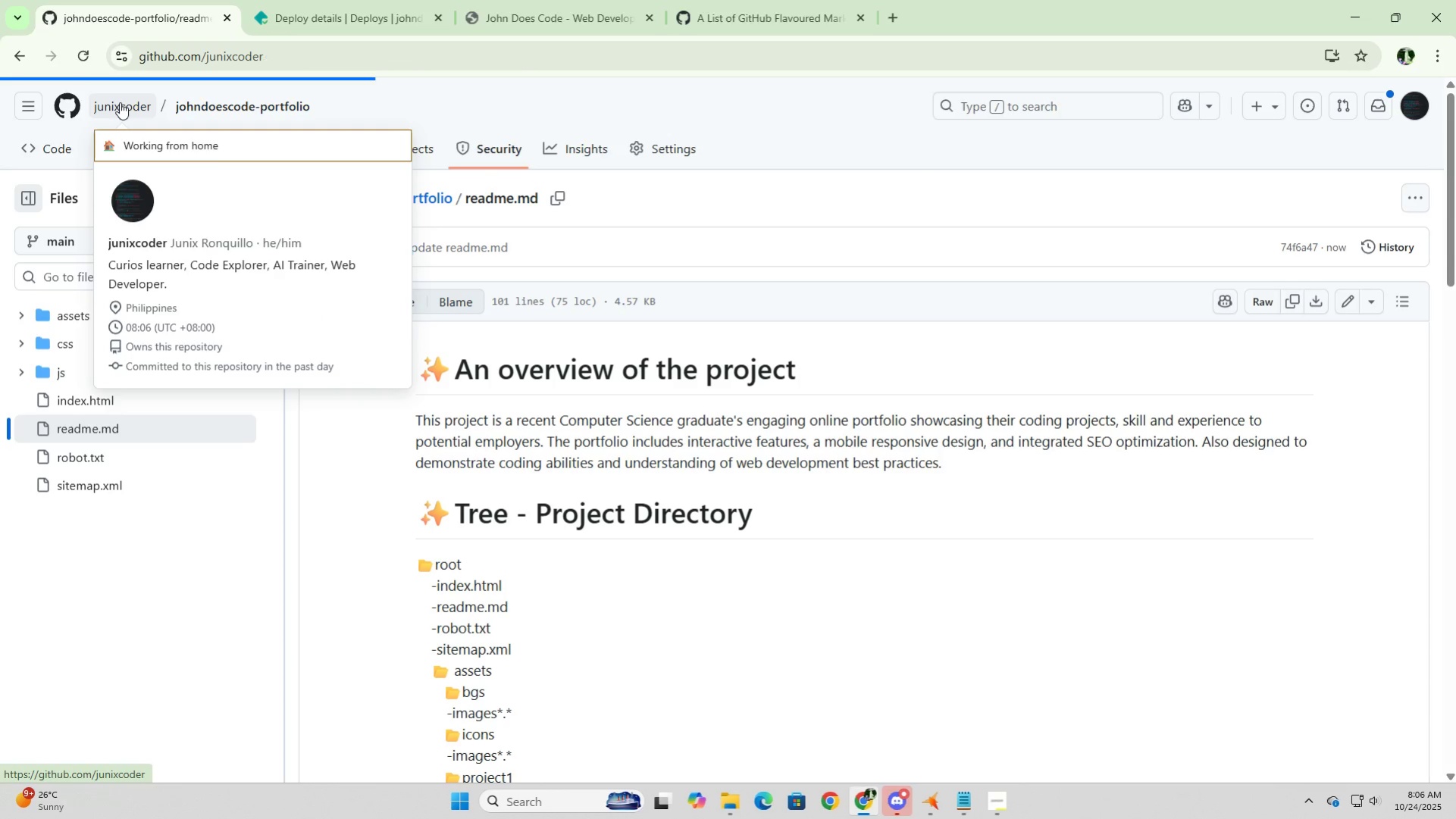 
left_click([584, 360])
 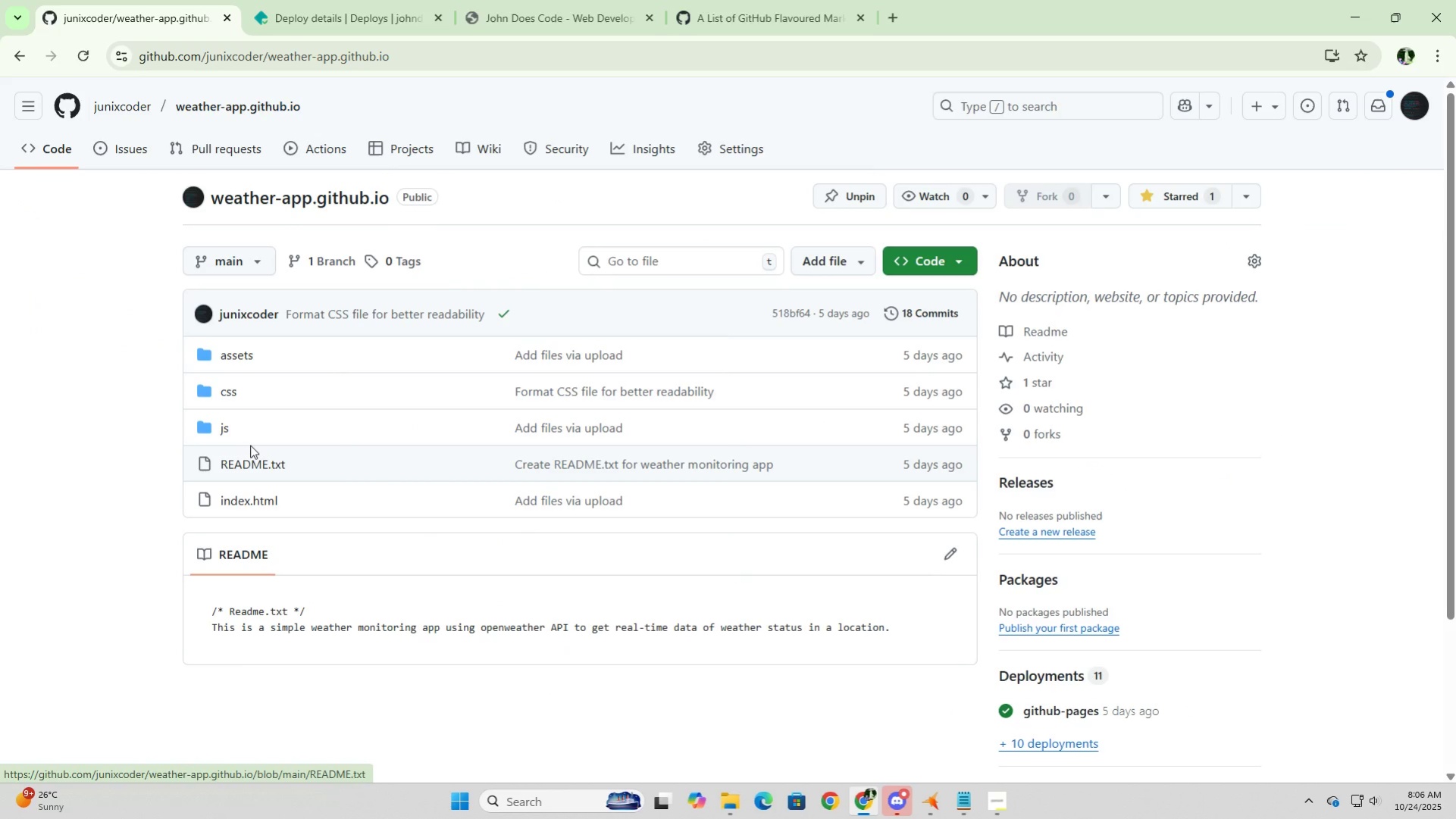 
wait(8.89)
 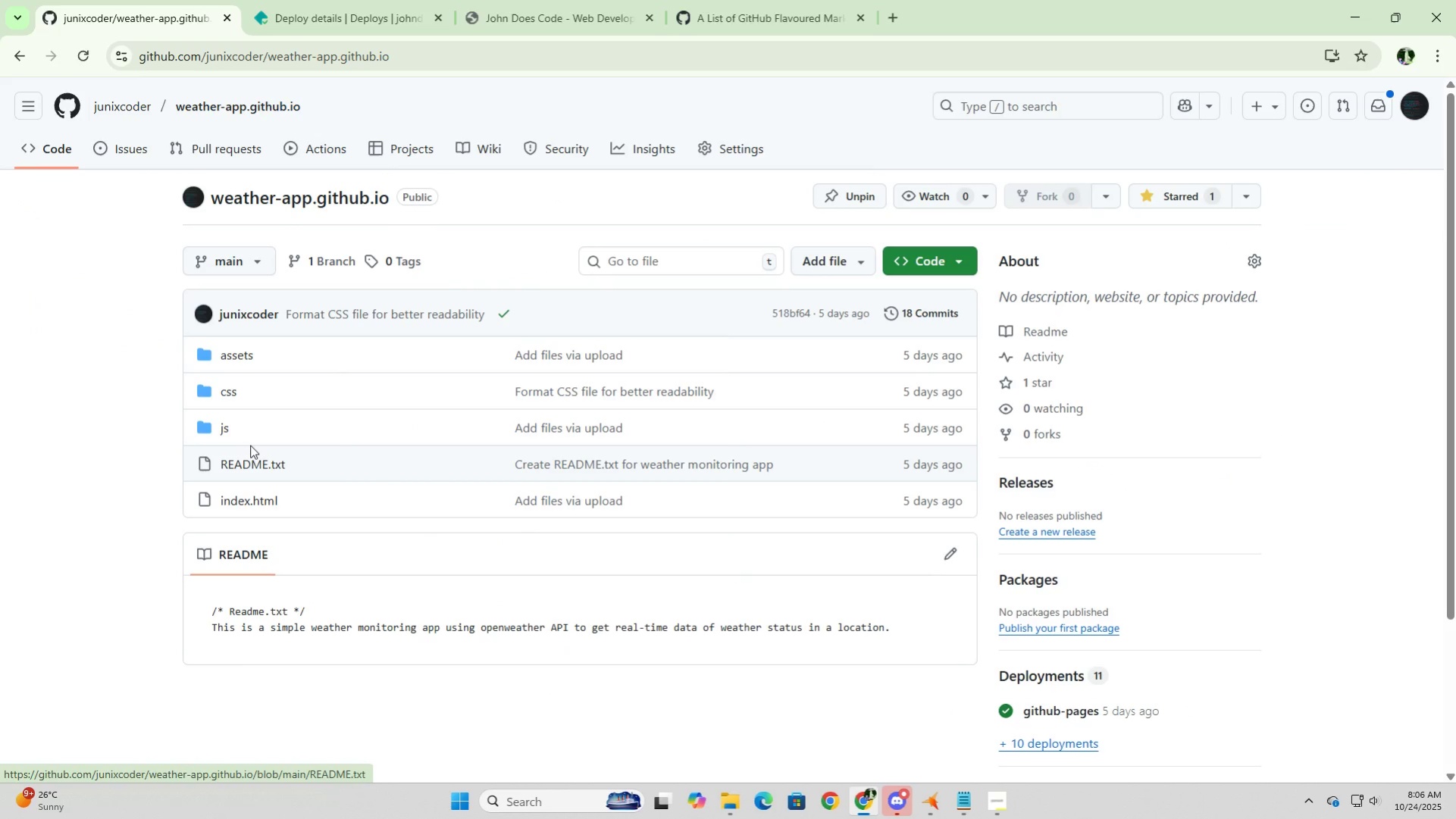 
left_click([233, 350])
 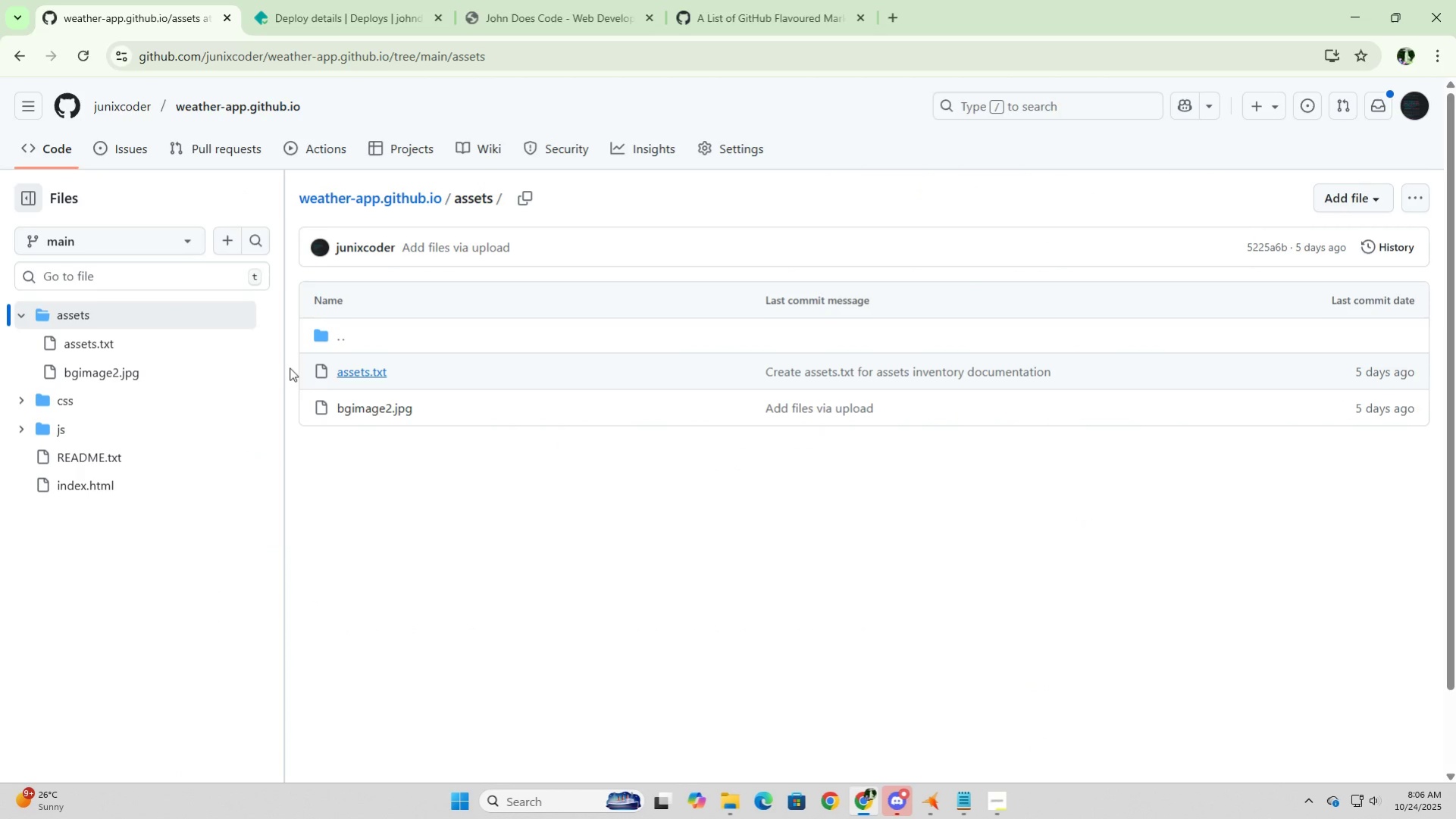 
double_click([355, 377])
 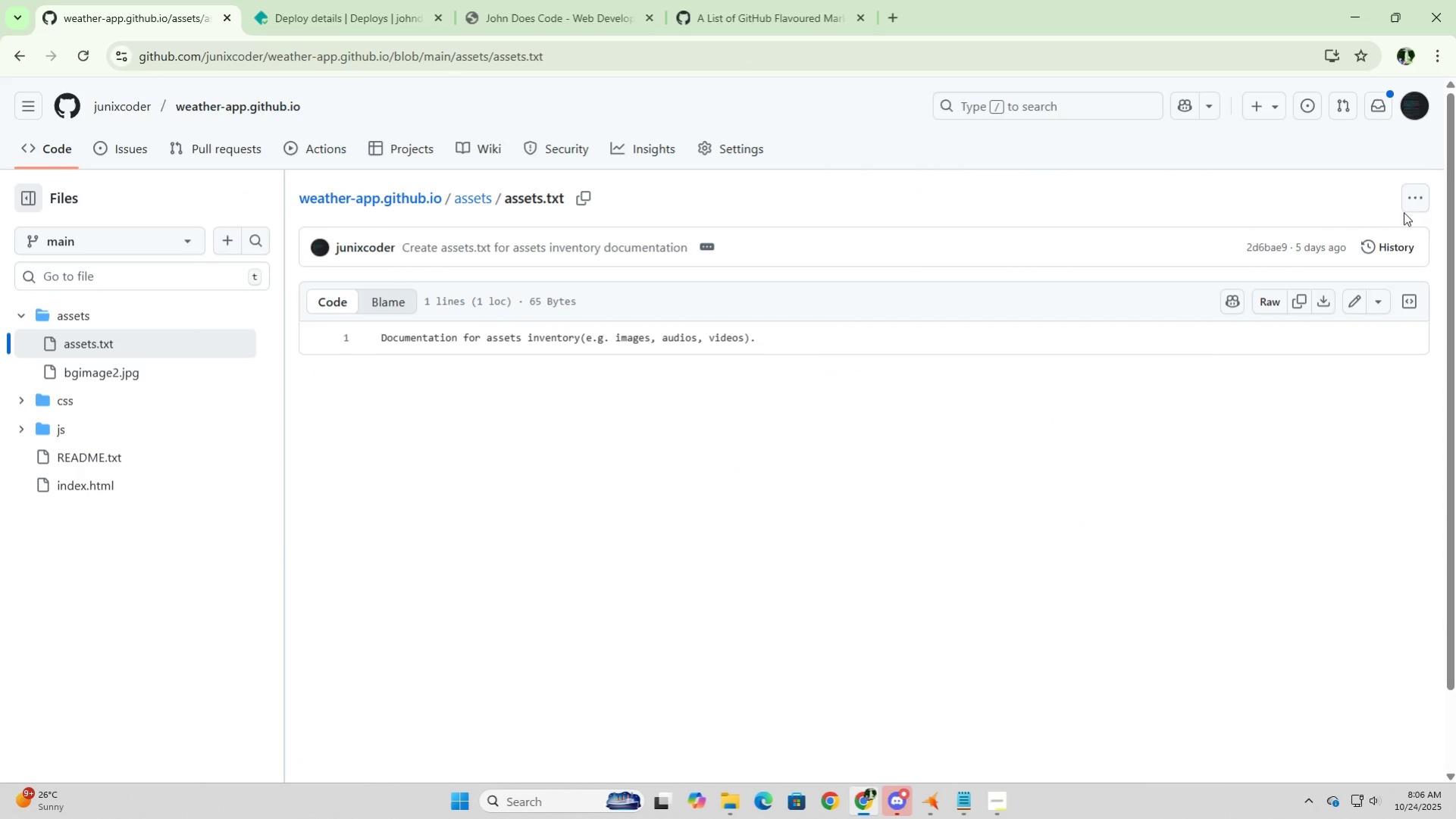 
left_click([1414, 197])
 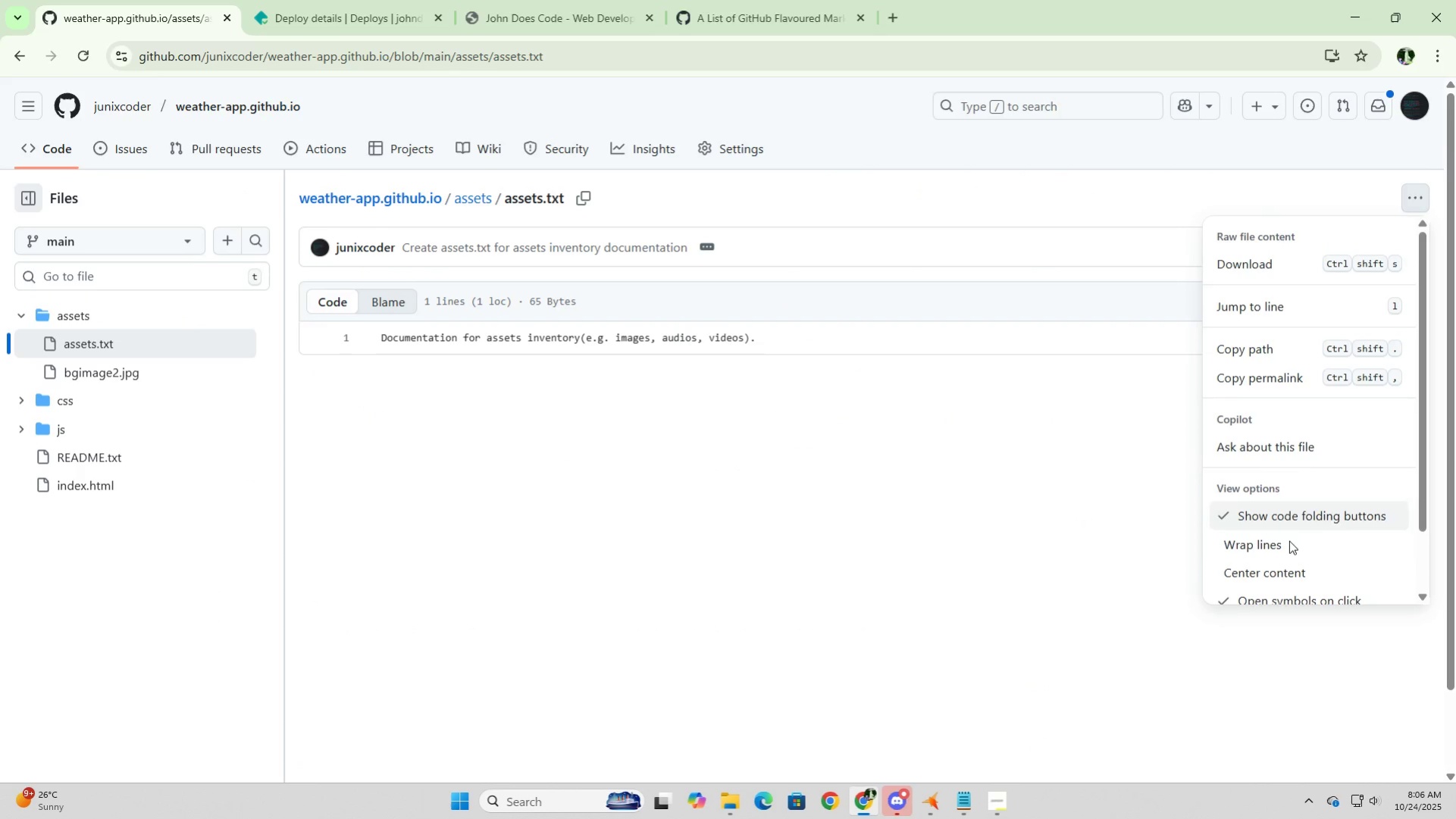 
scroll: coordinate [1295, 545], scroll_direction: down, amount: 4.0
 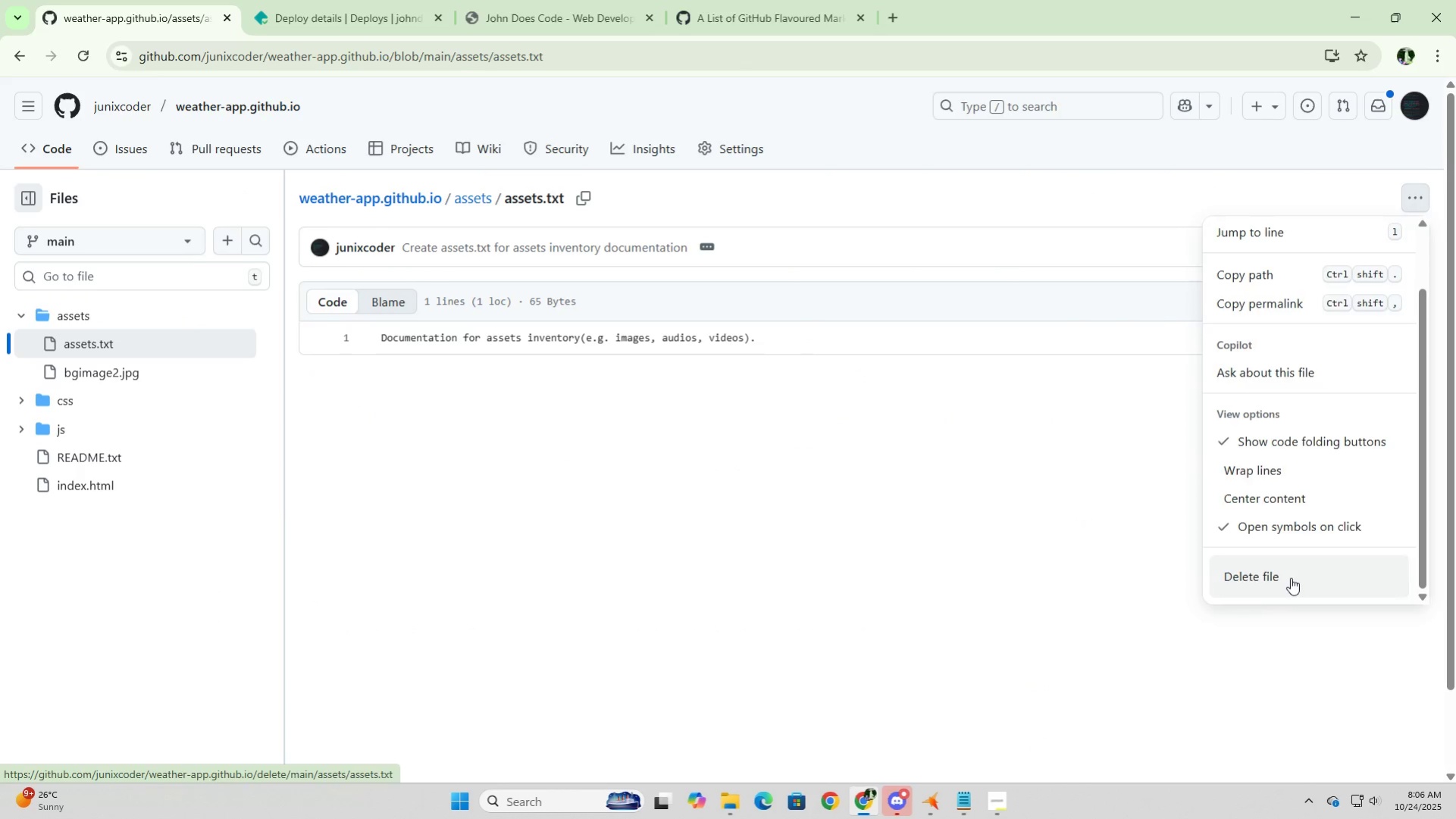 
left_click([1290, 577])
 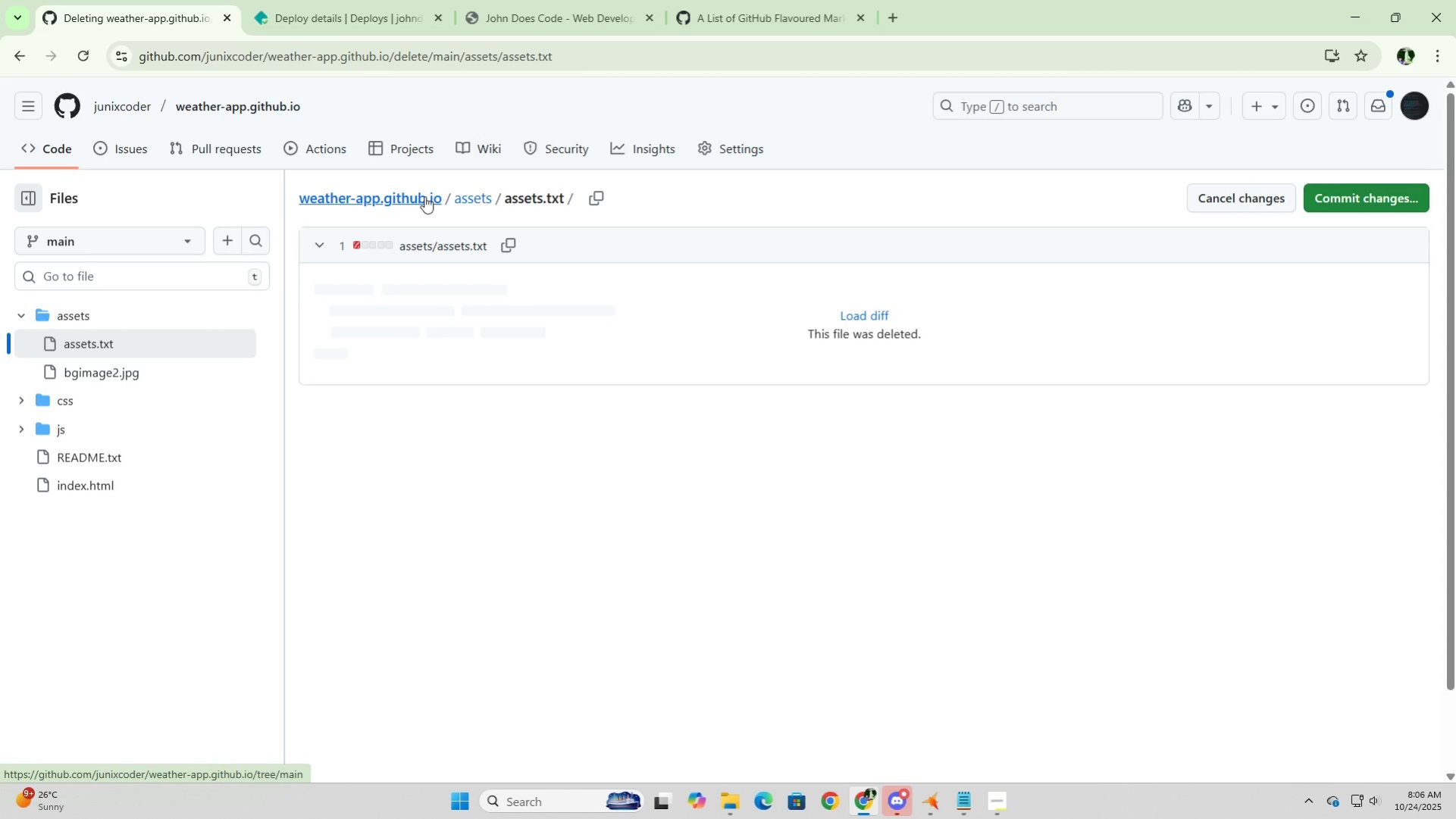 
wait(5.36)
 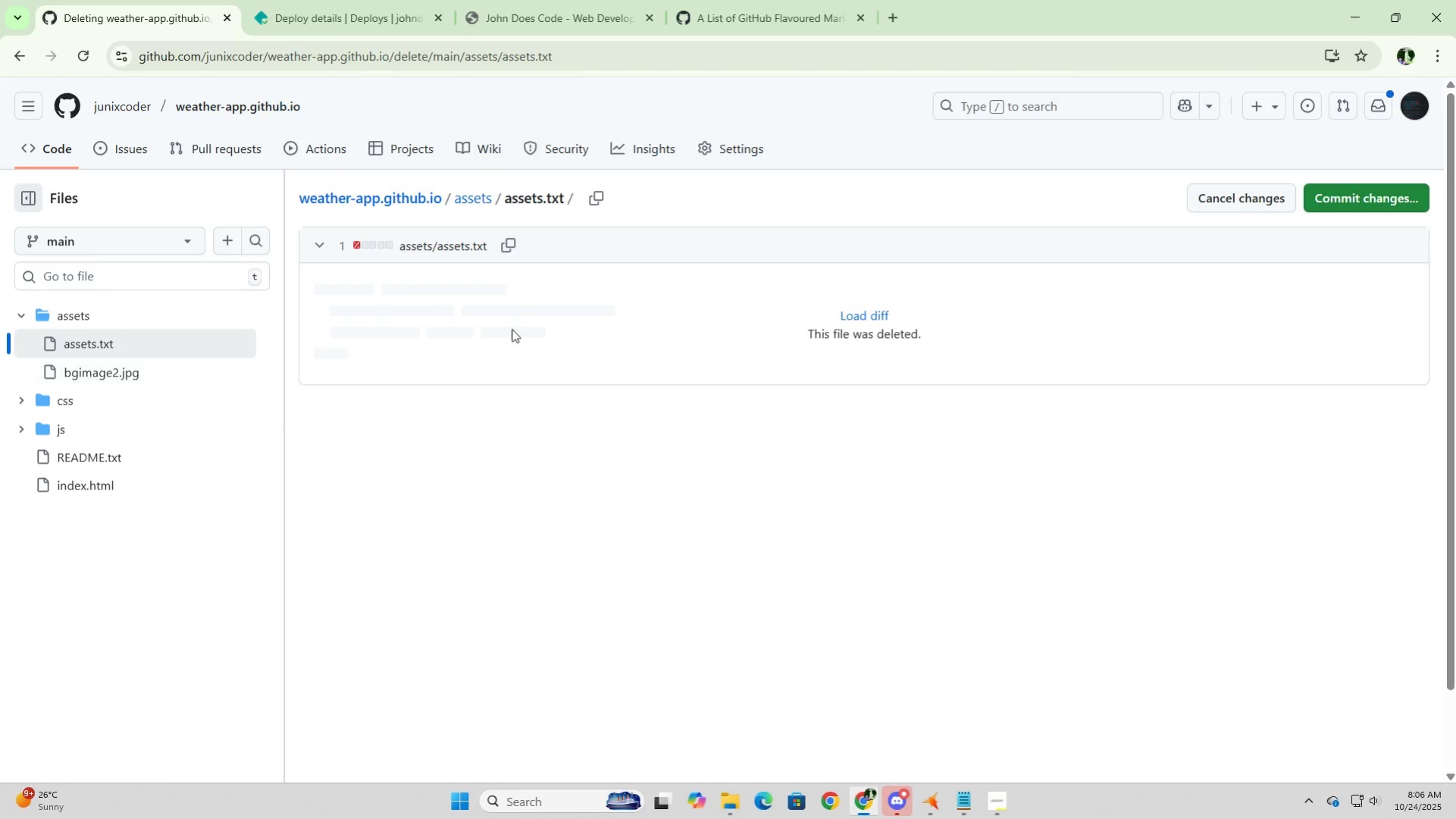 
left_click([1364, 189])
 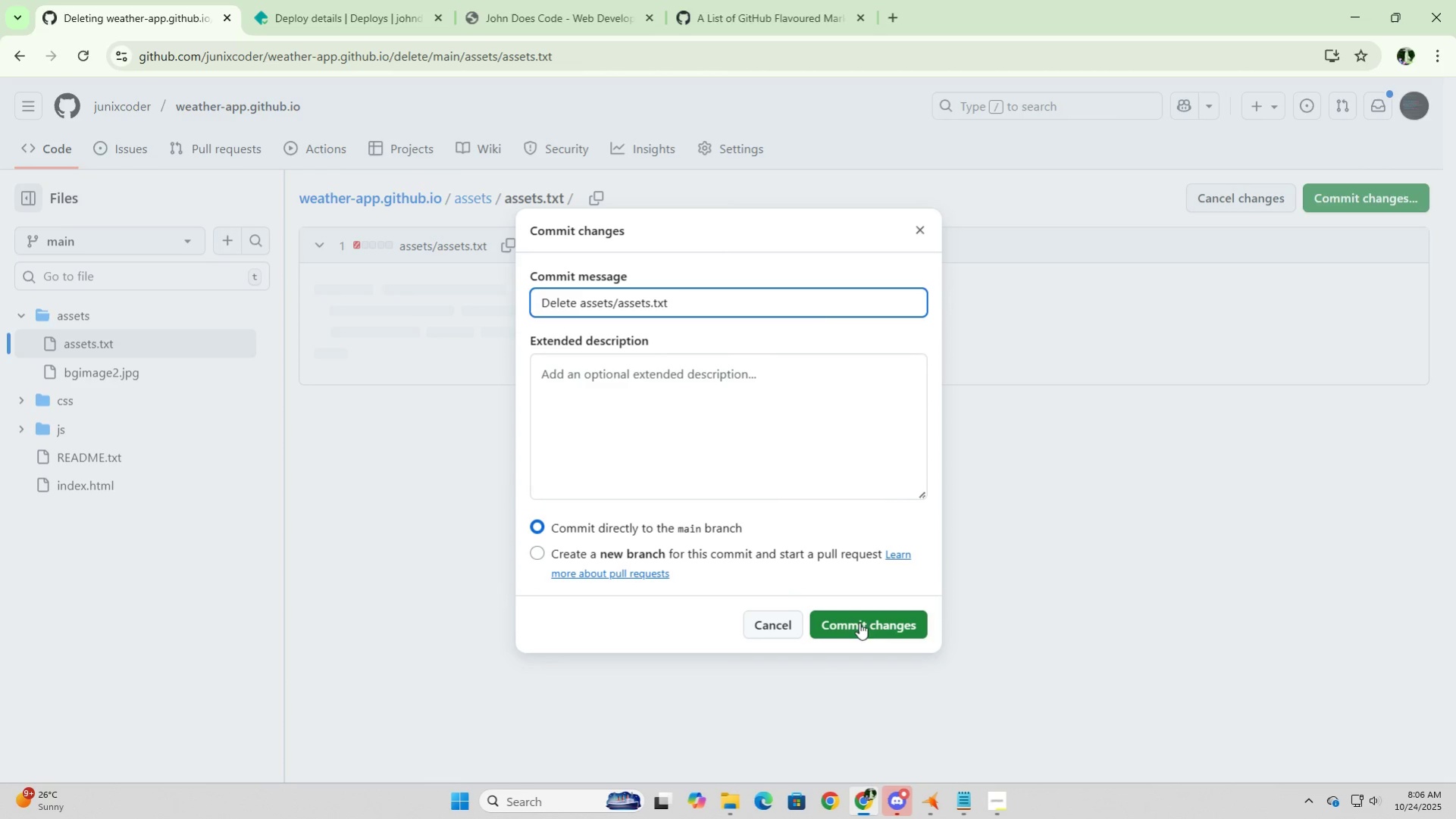 
left_click([866, 617])
 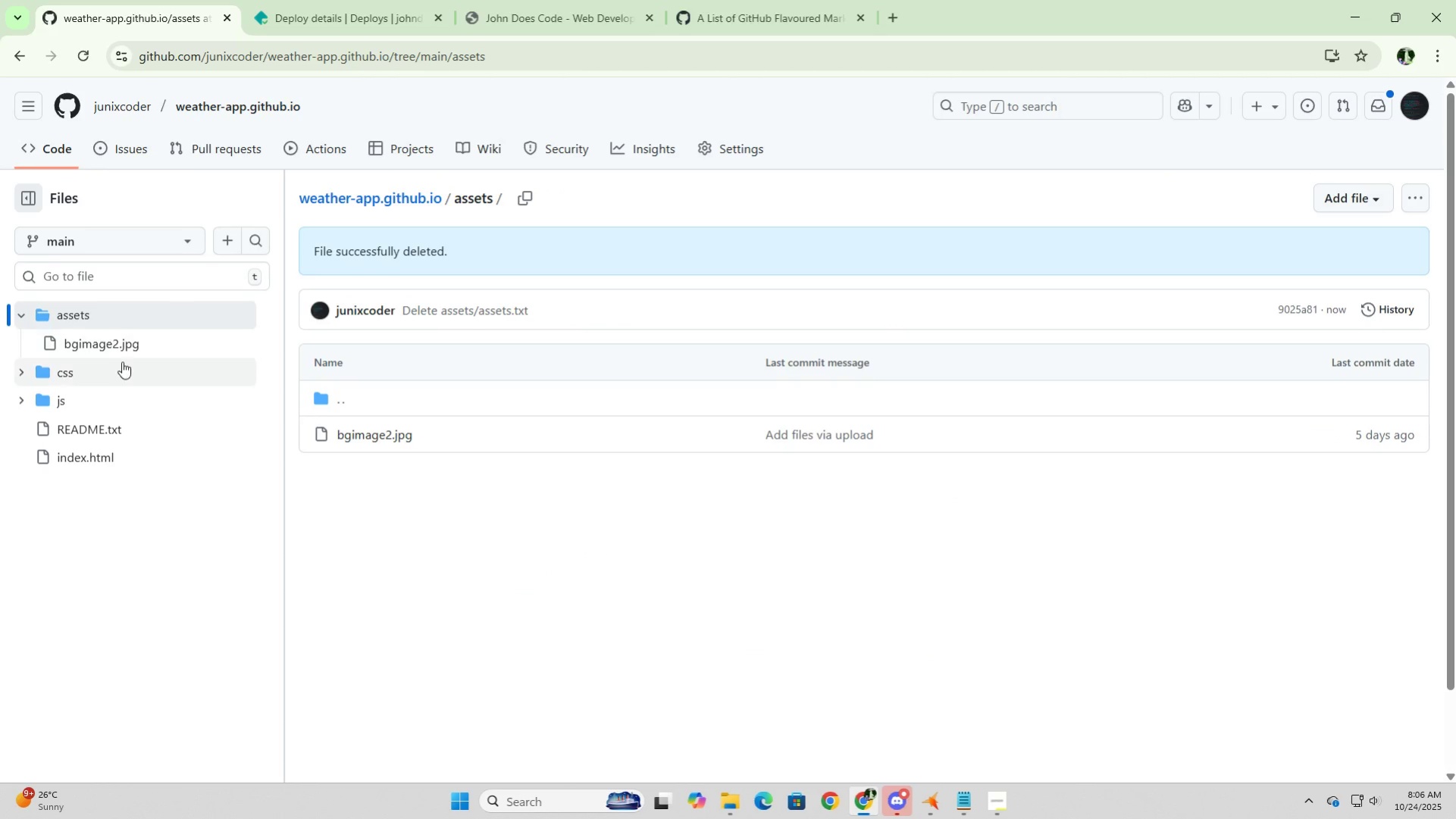 
left_click([90, 378])
 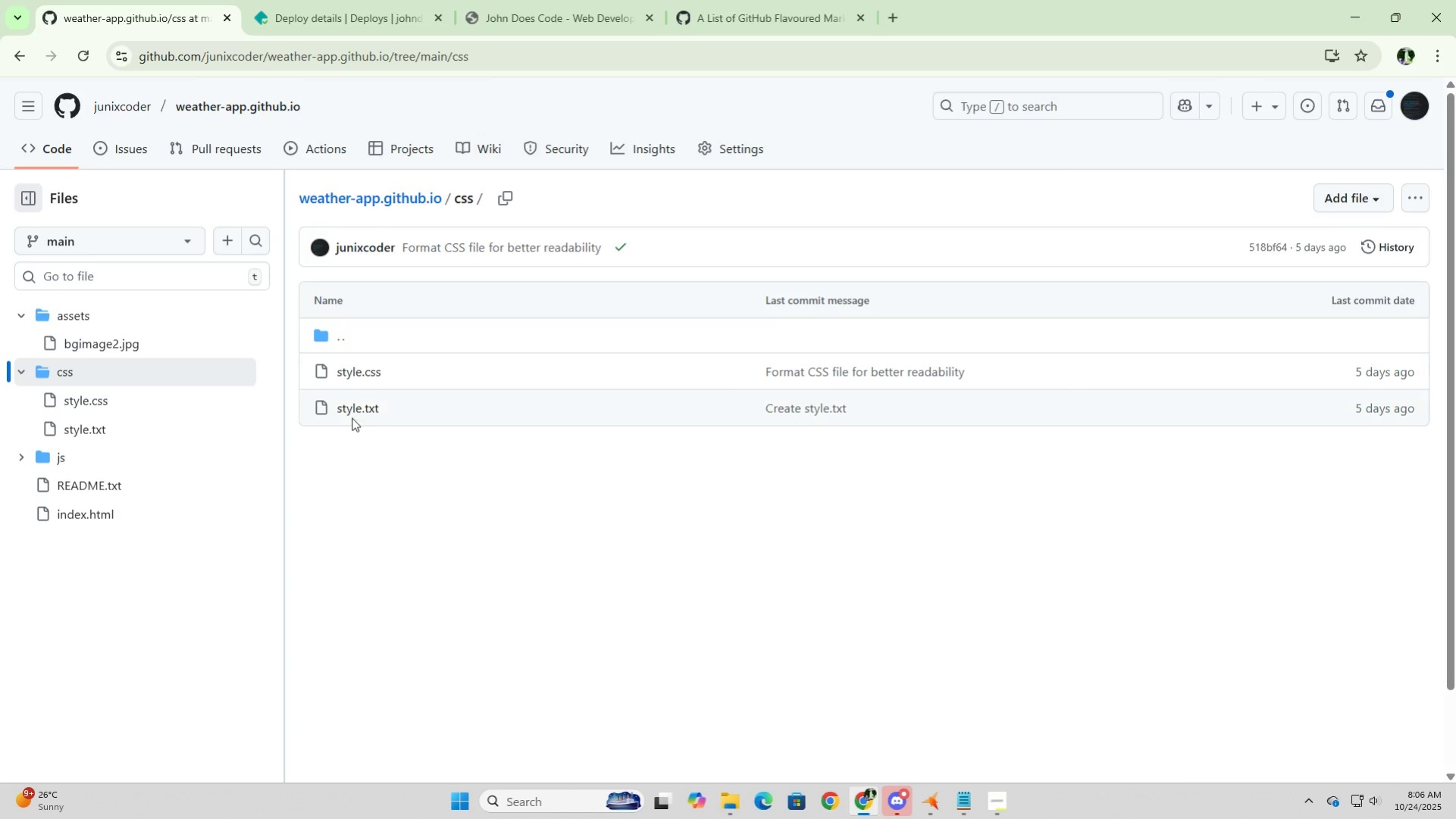 
left_click([355, 414])
 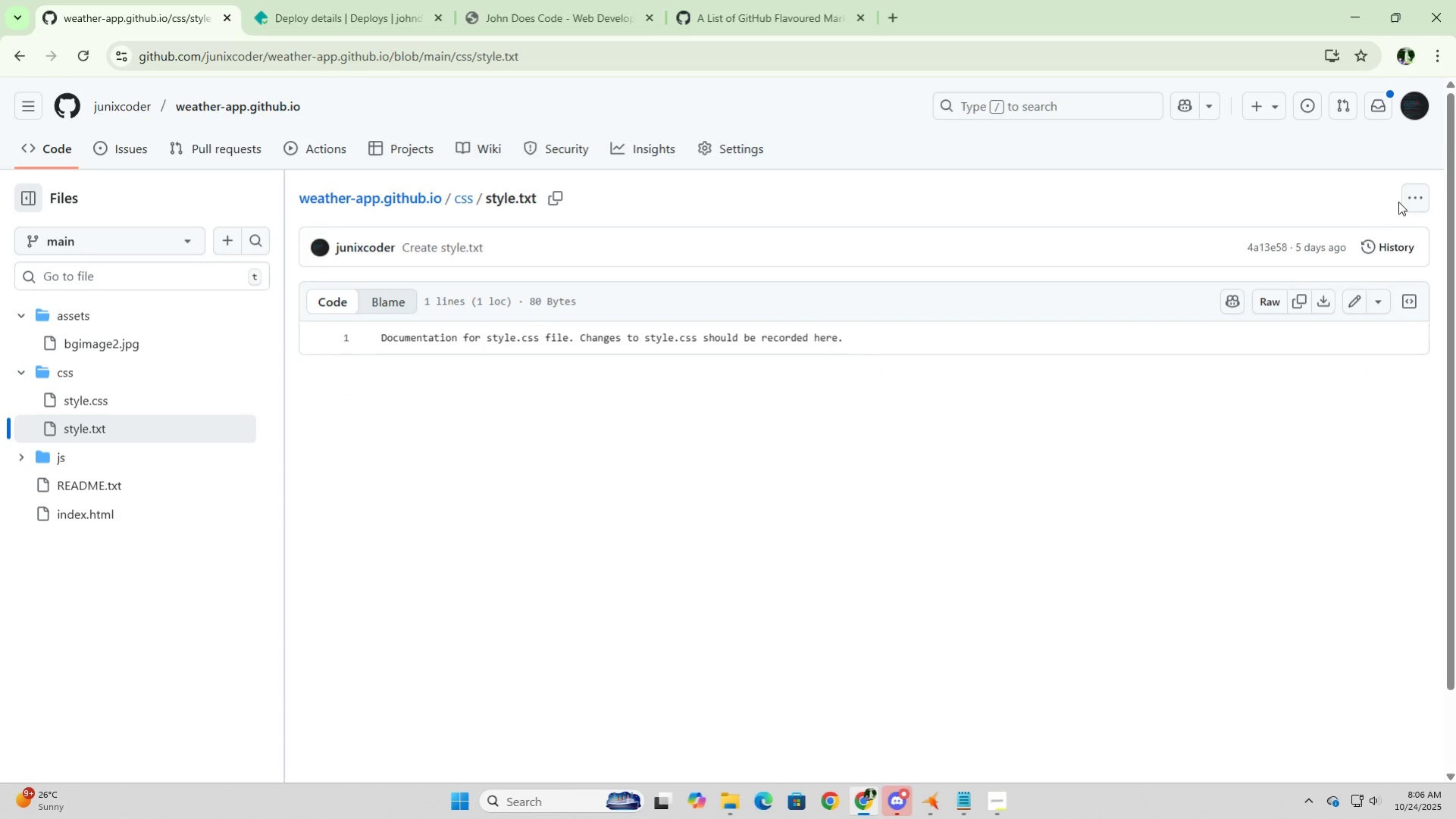 
left_click([1420, 197])
 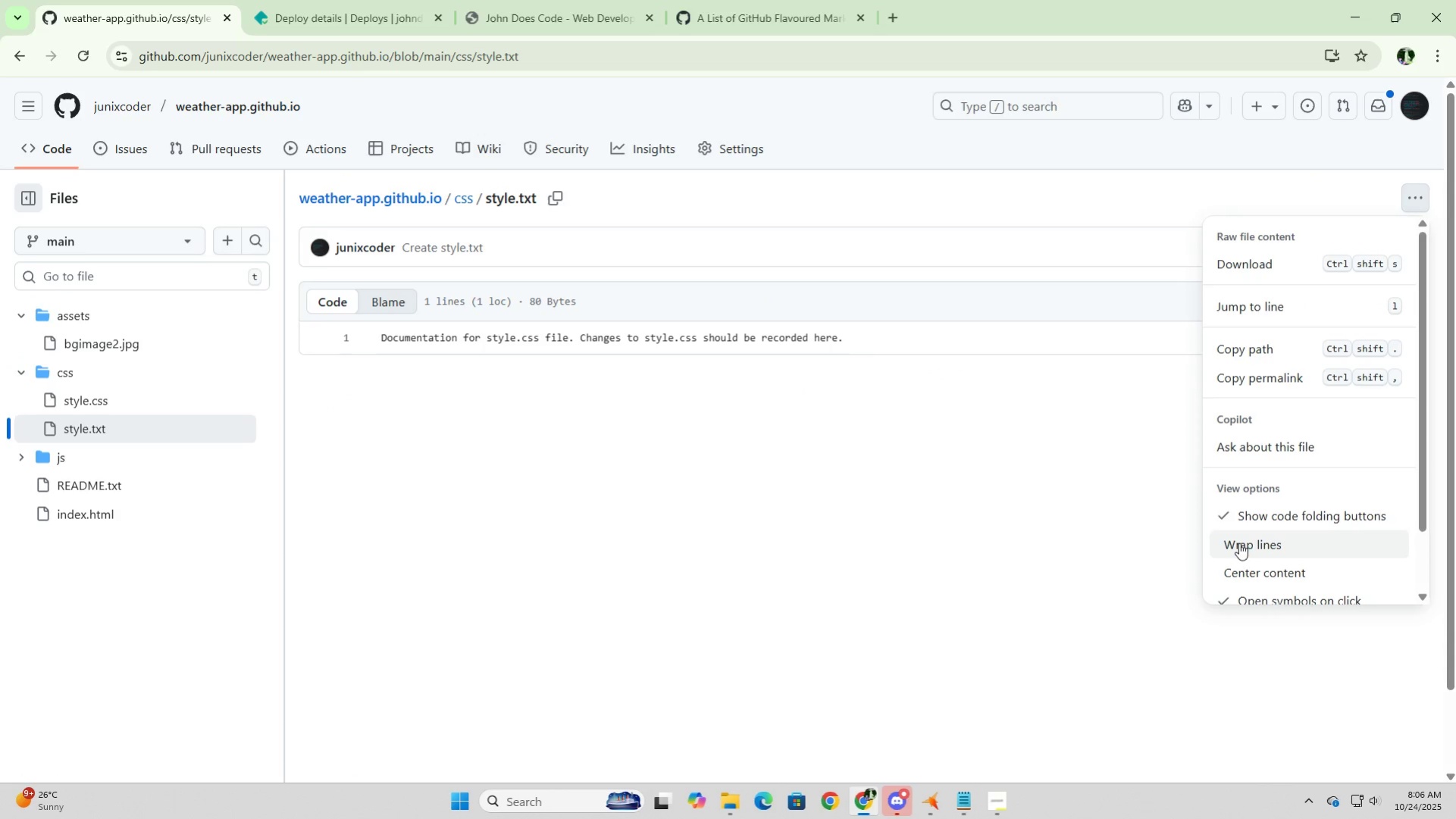 
scroll: coordinate [1261, 561], scroll_direction: down, amount: 3.0
 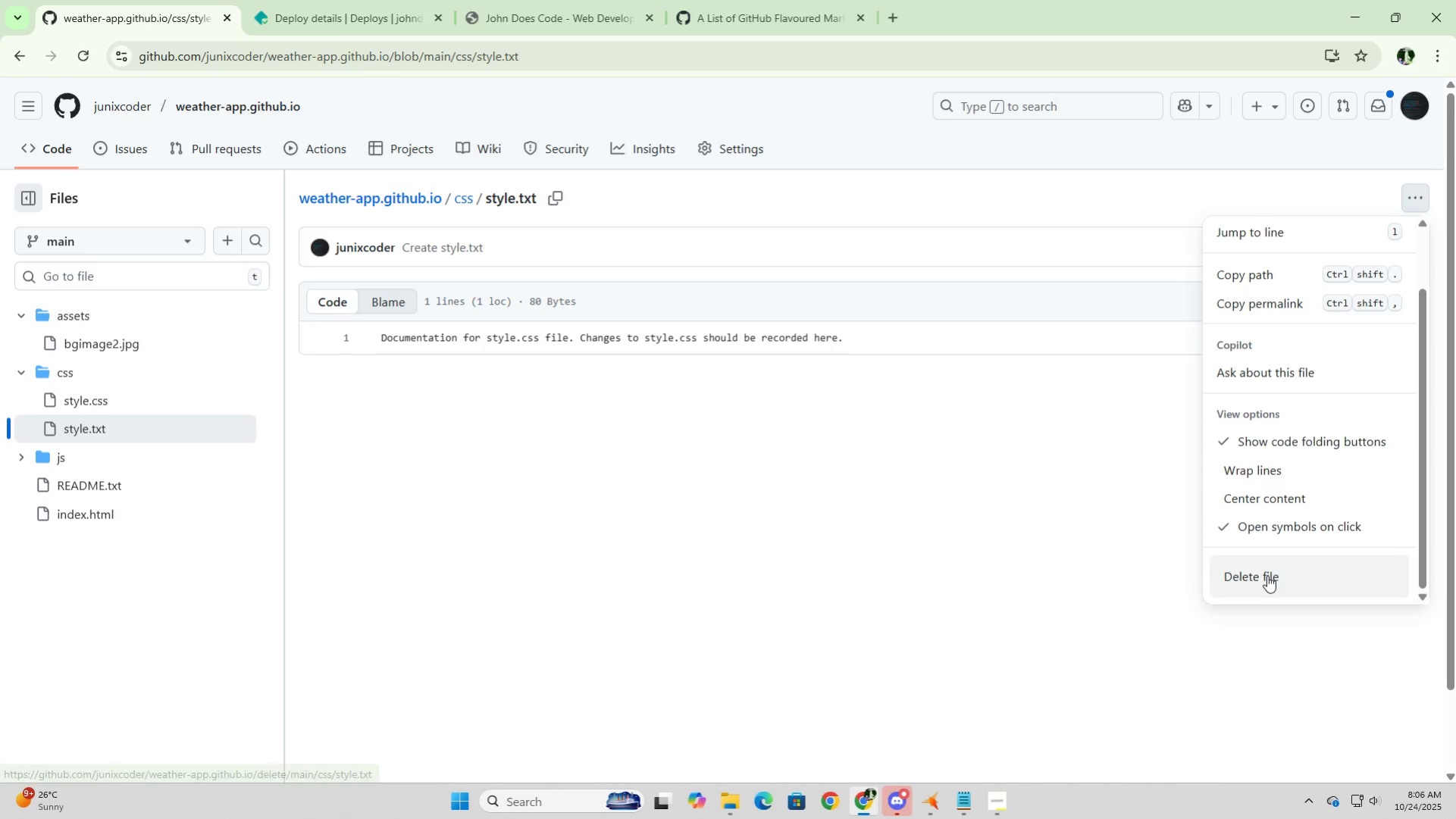 
left_click([1267, 575])
 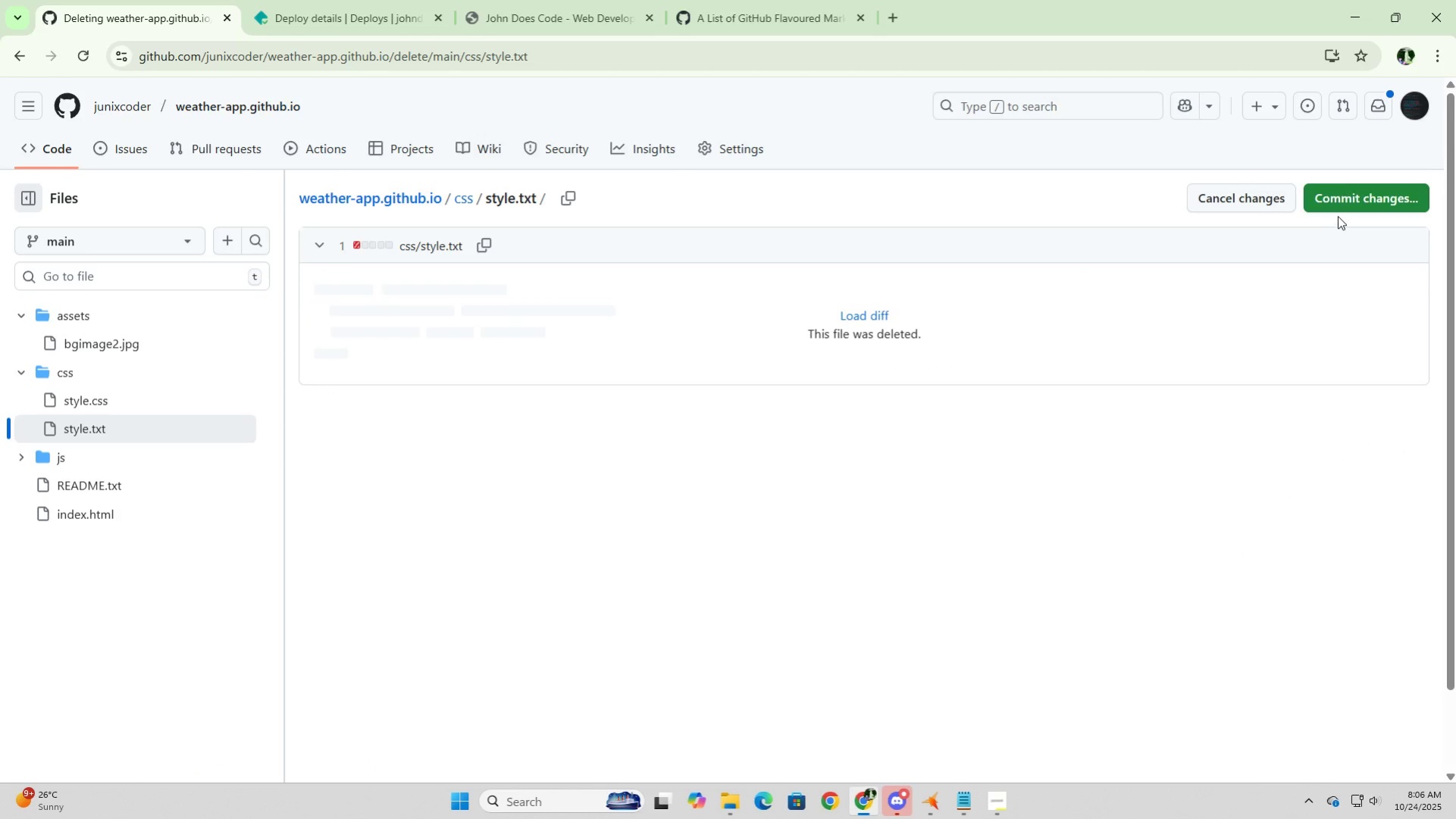 
left_click([1346, 201])
 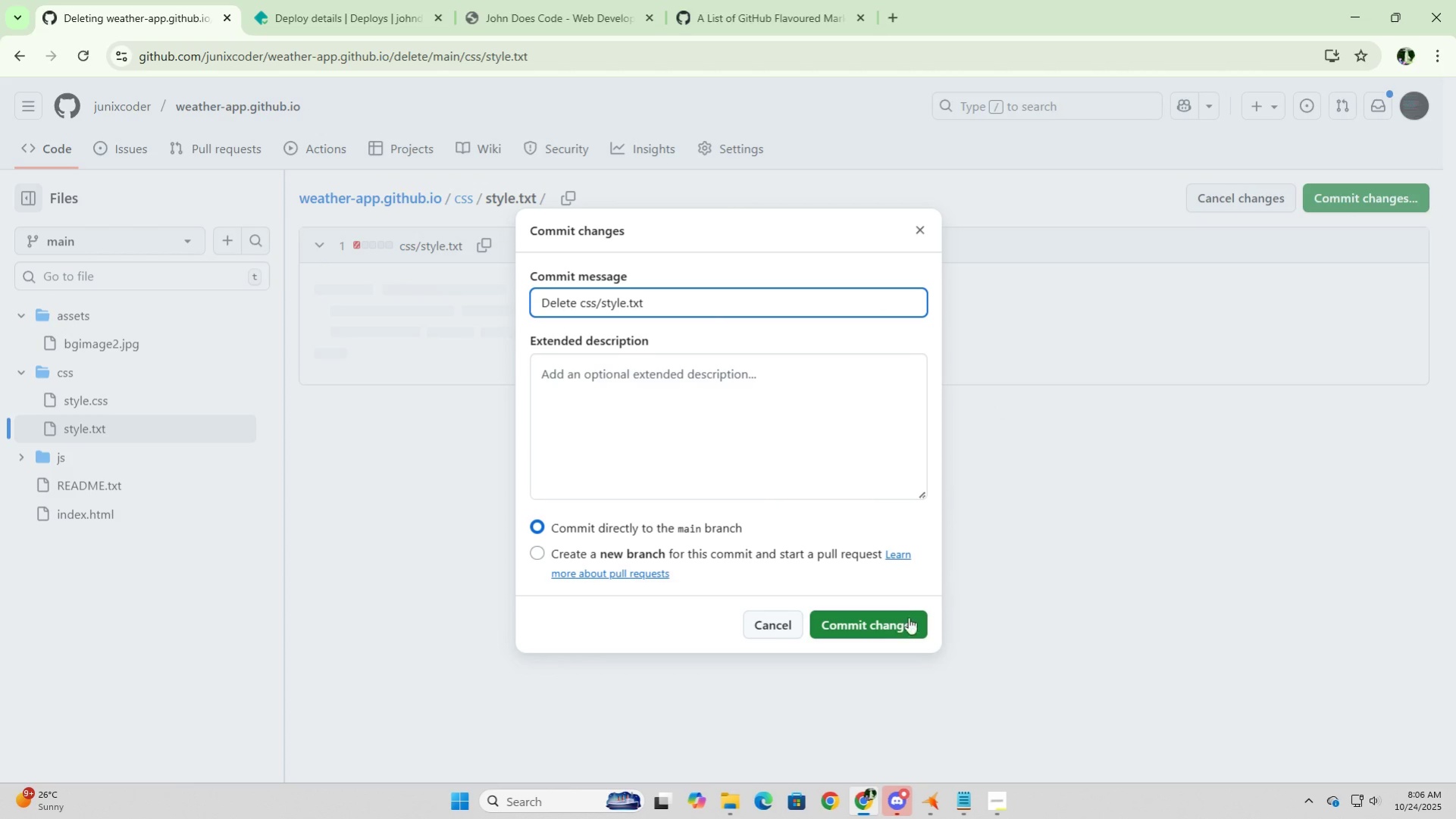 
left_click([894, 627])
 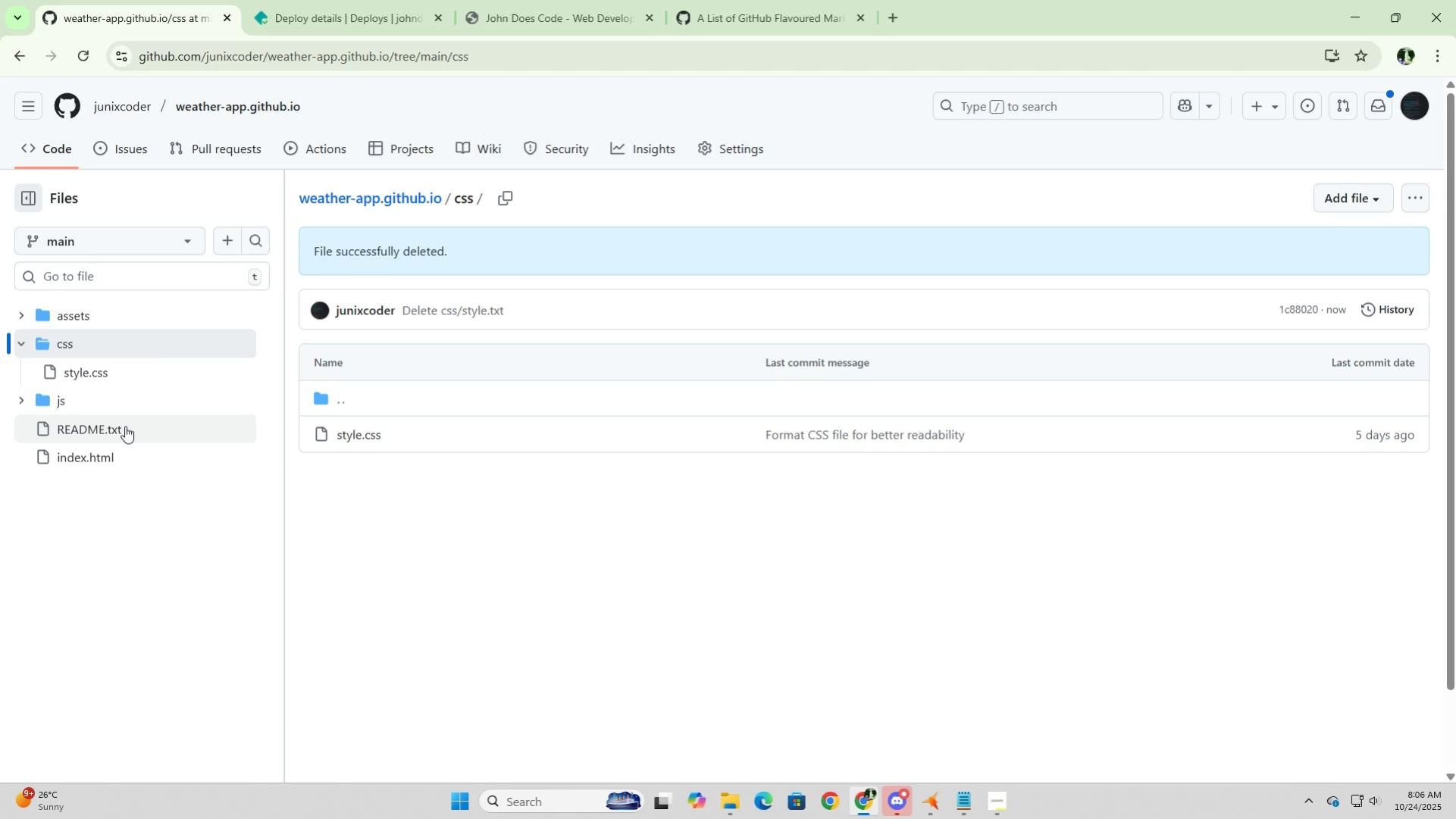 
wait(7.41)
 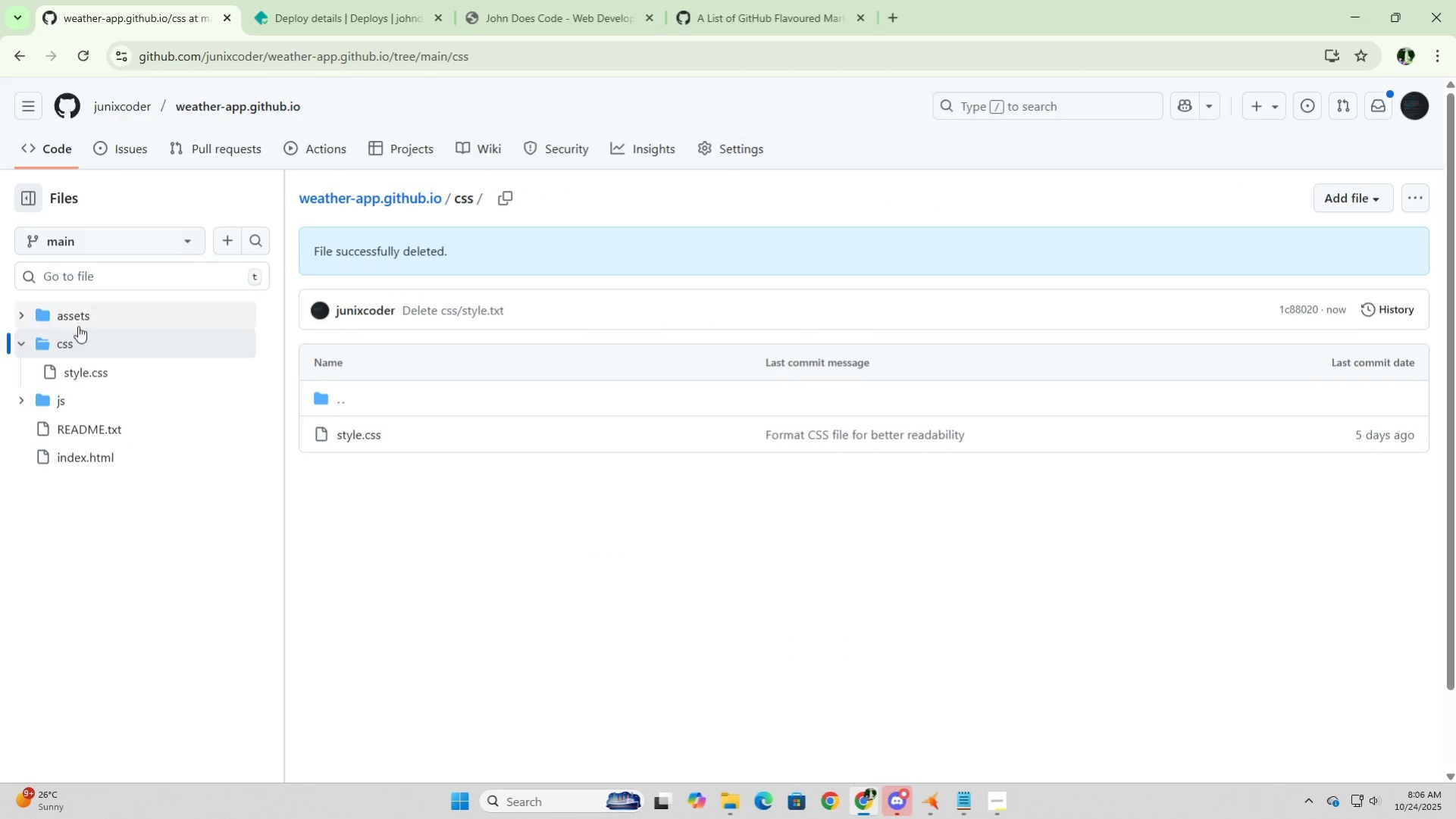 
left_click([69, 393])
 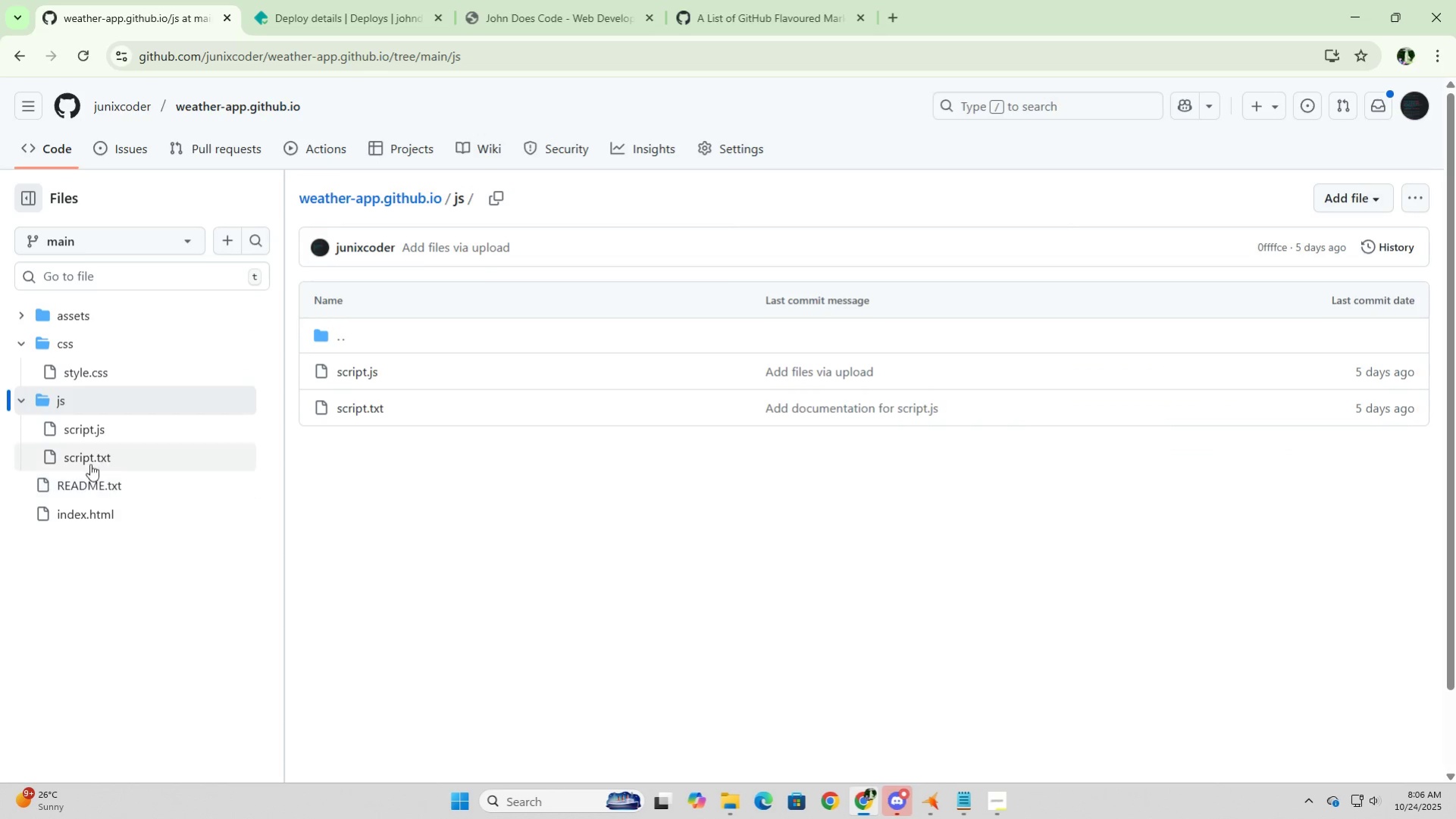 
left_click([90, 452])
 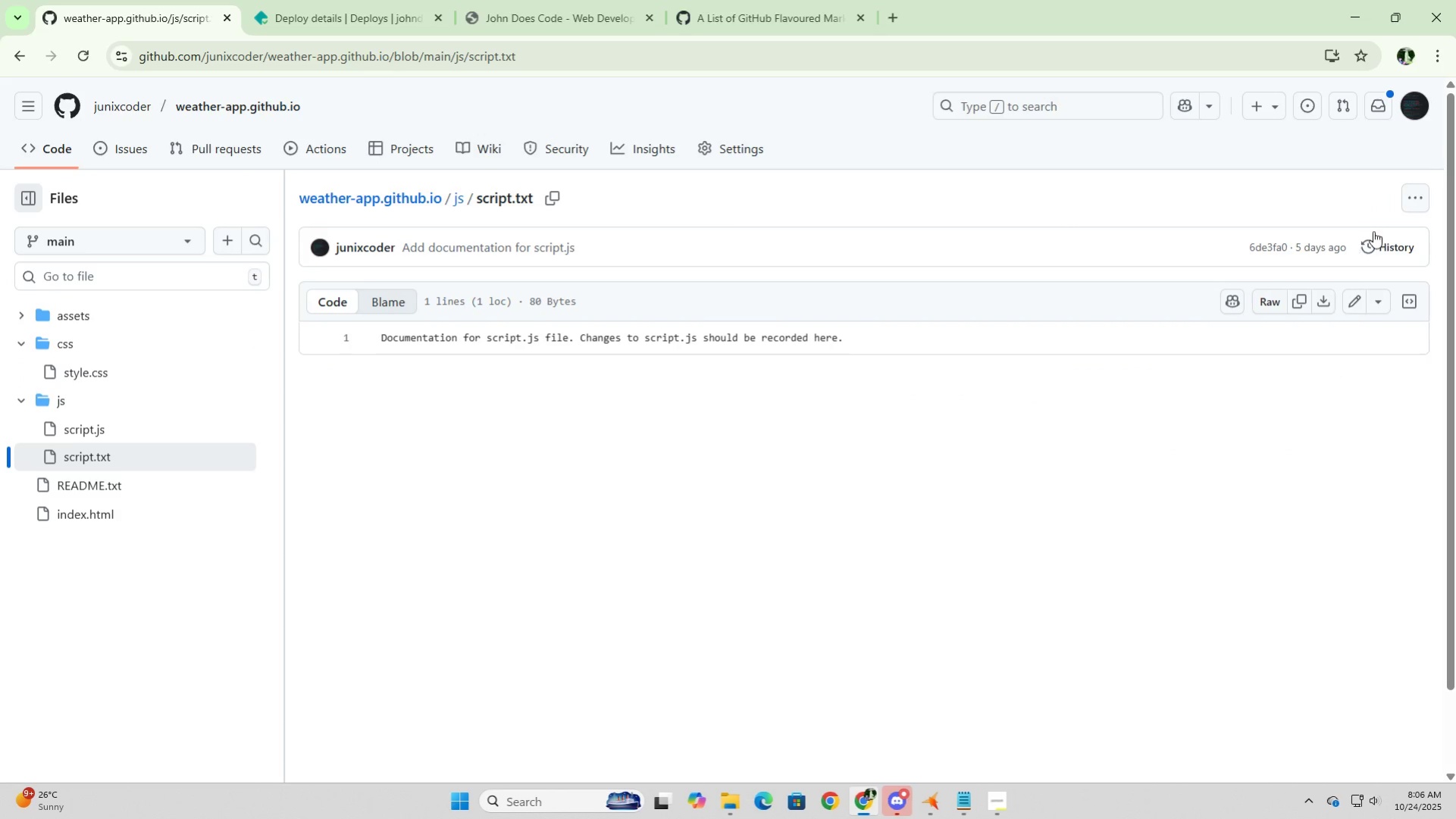 
left_click([1412, 202])
 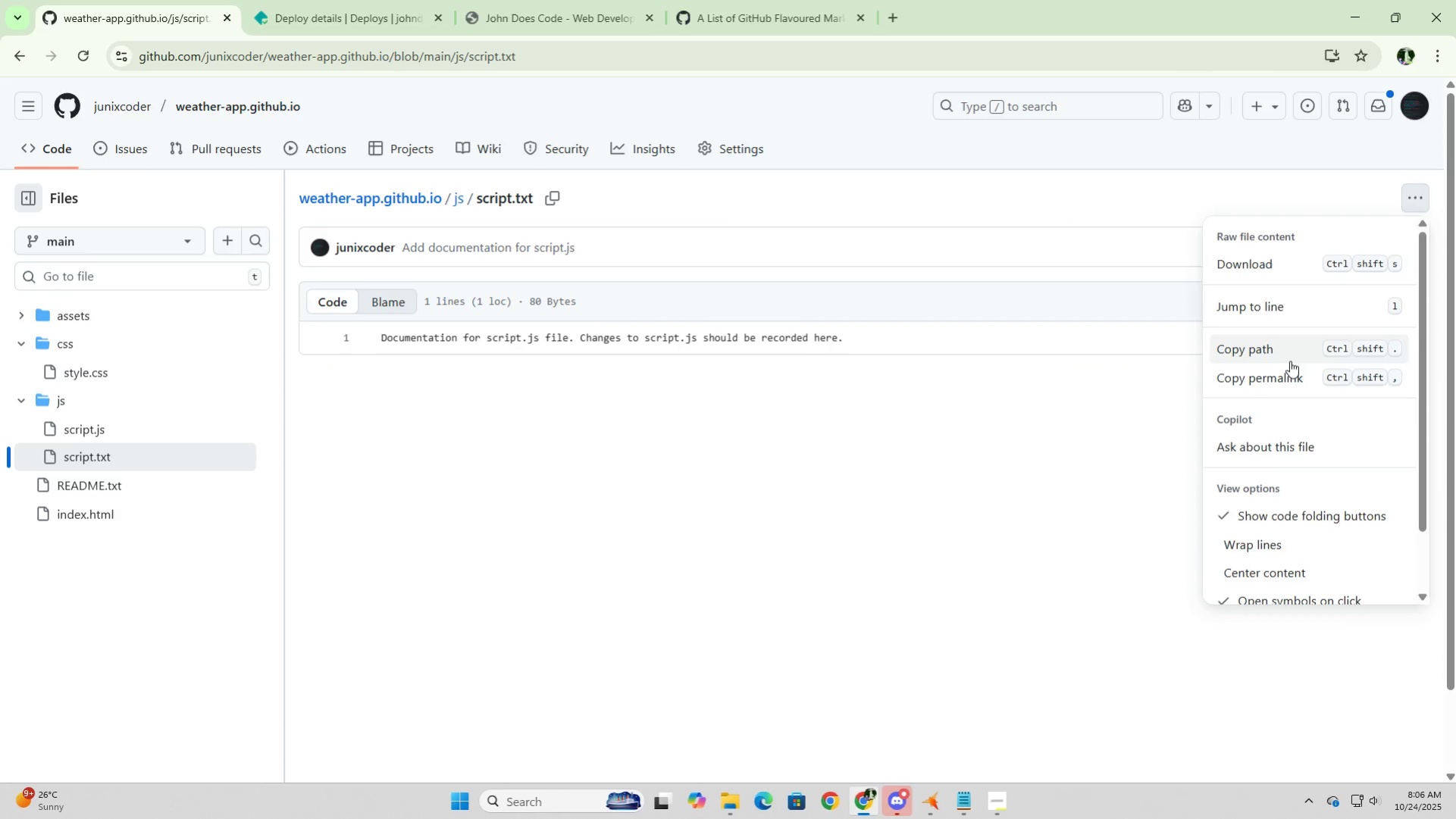 
scroll: coordinate [1273, 523], scroll_direction: down, amount: 6.0
 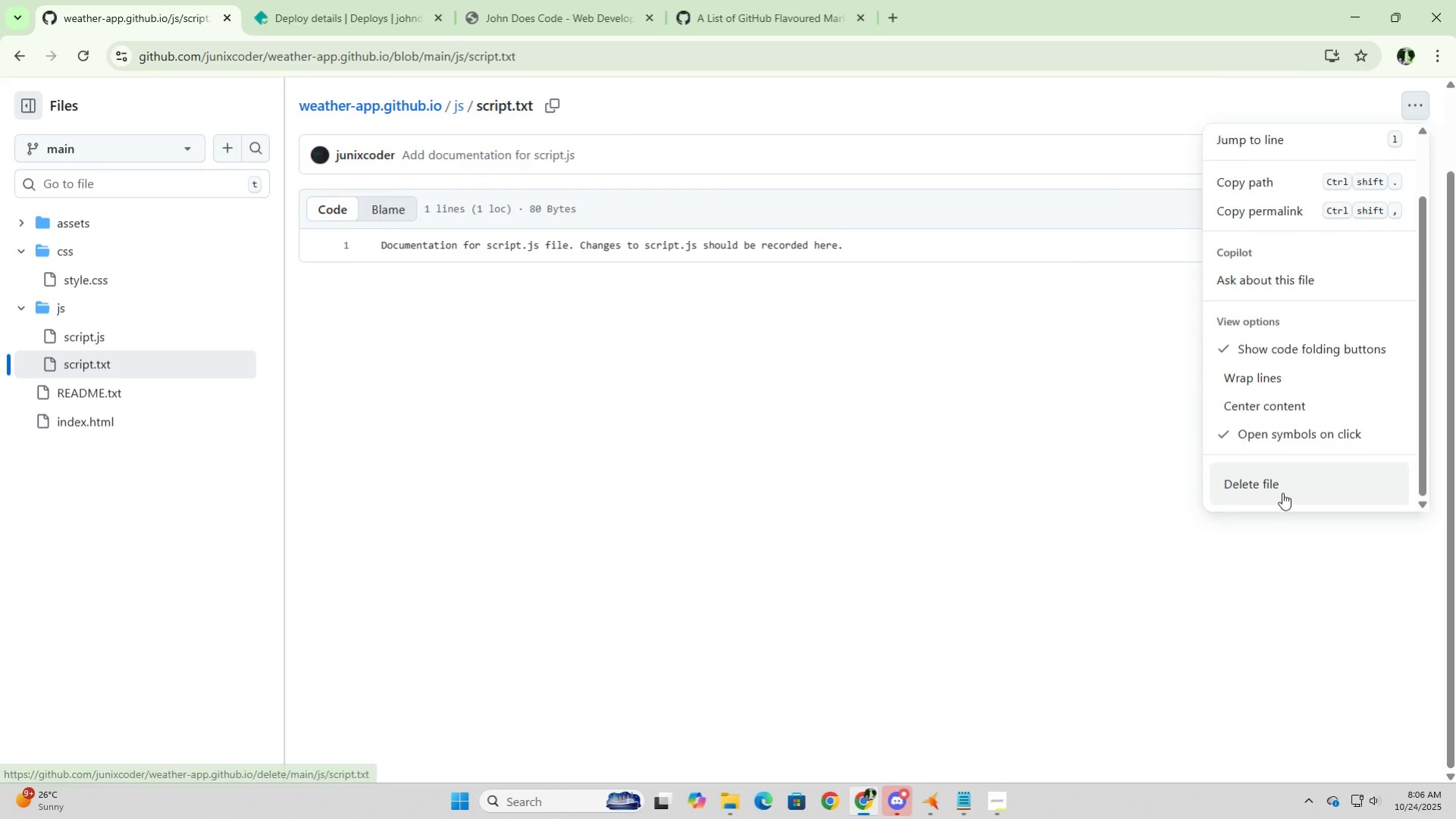 
left_click([1282, 492])
 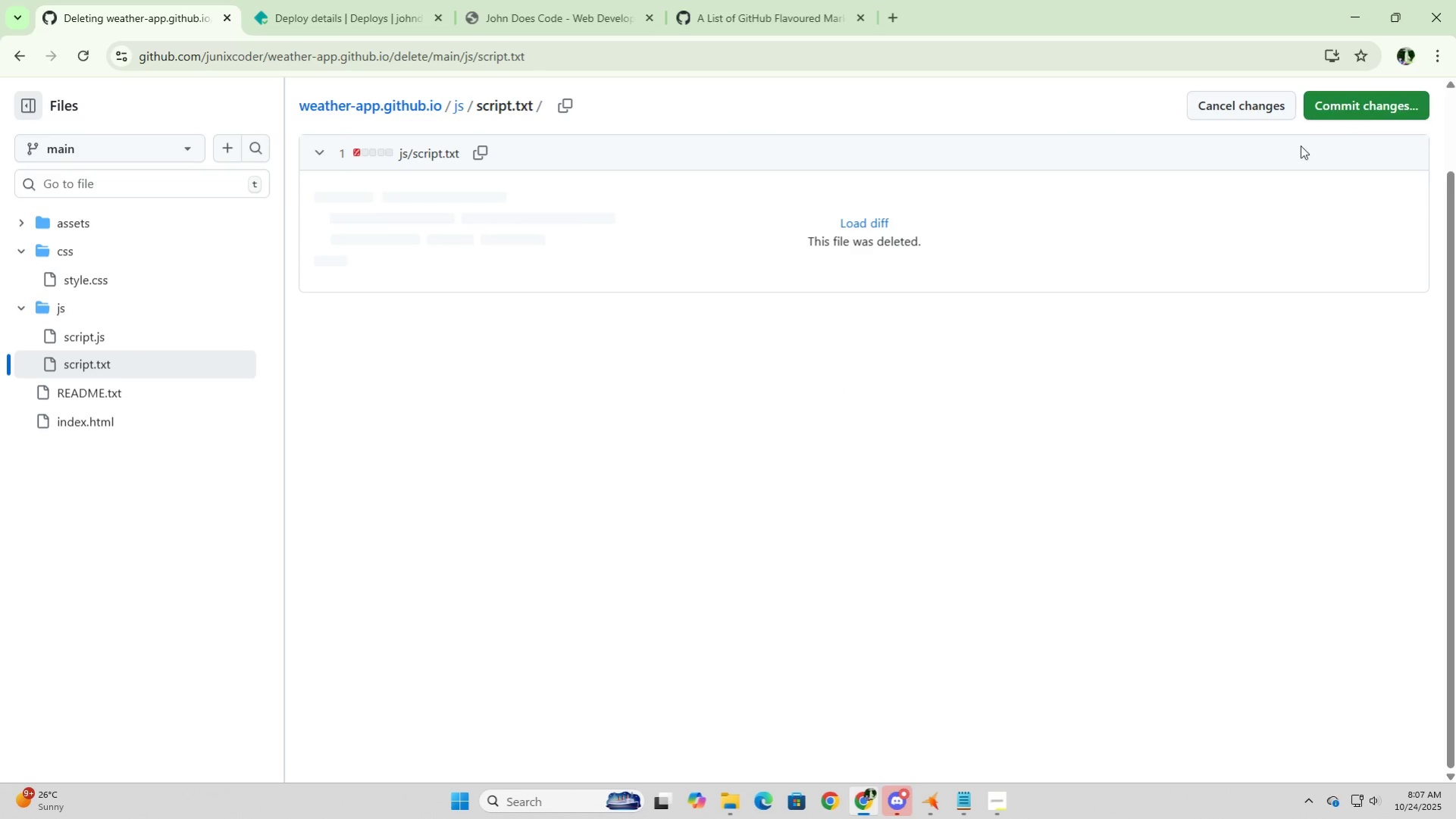 
left_click([1381, 104])
 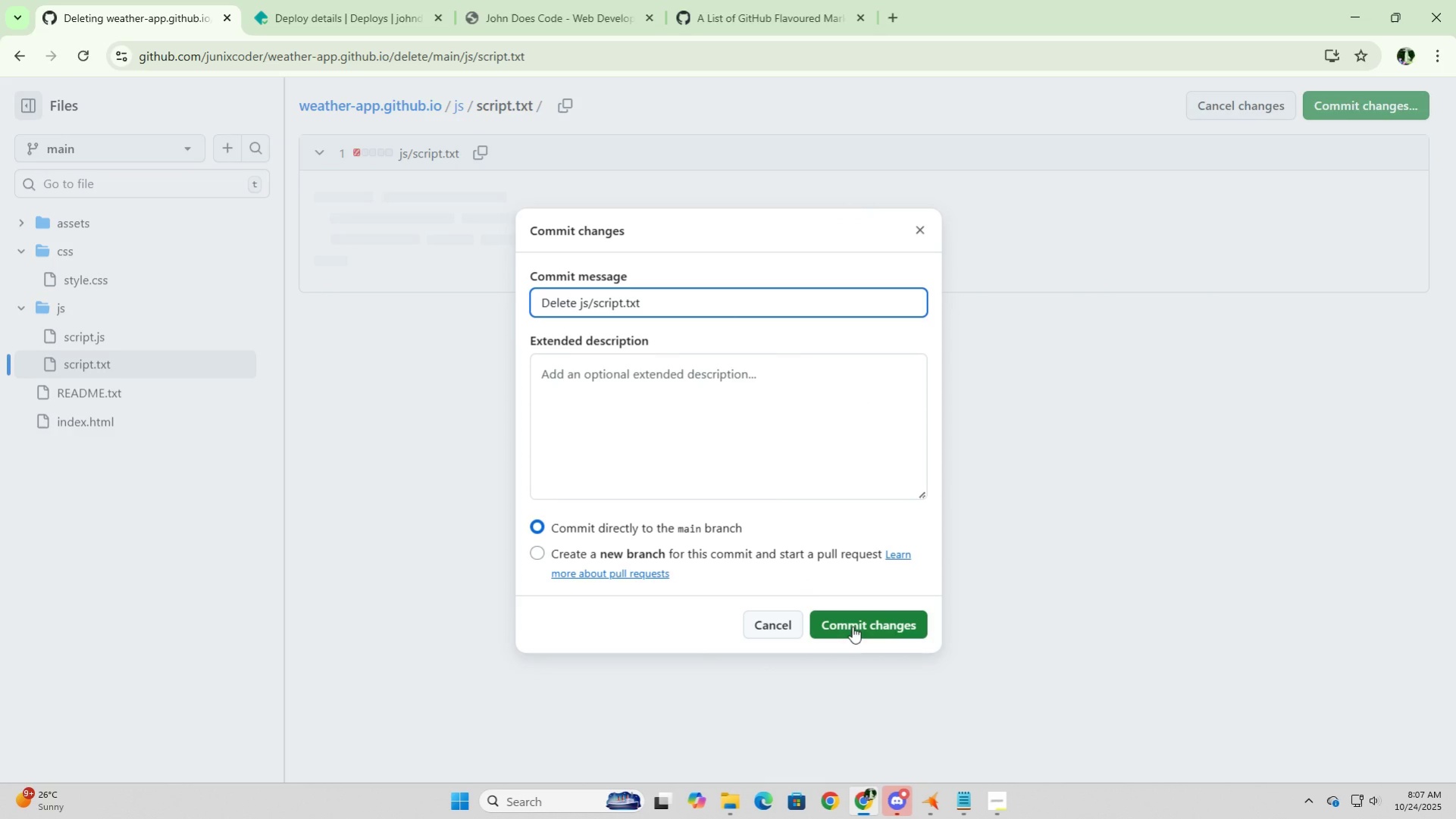 
left_click([855, 630])
 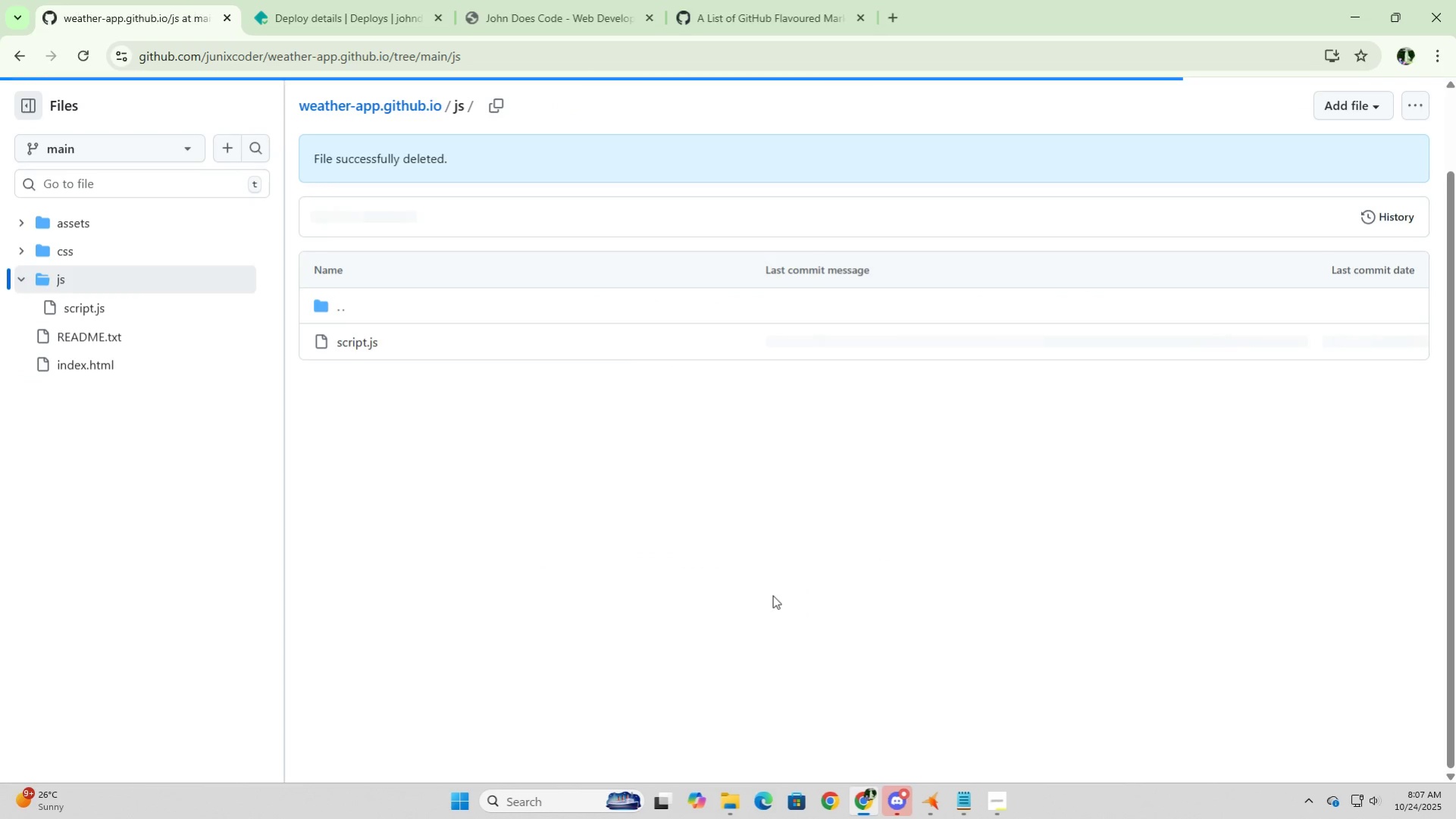 
scroll: coordinate [699, 589], scroll_direction: up, amount: 2.0
 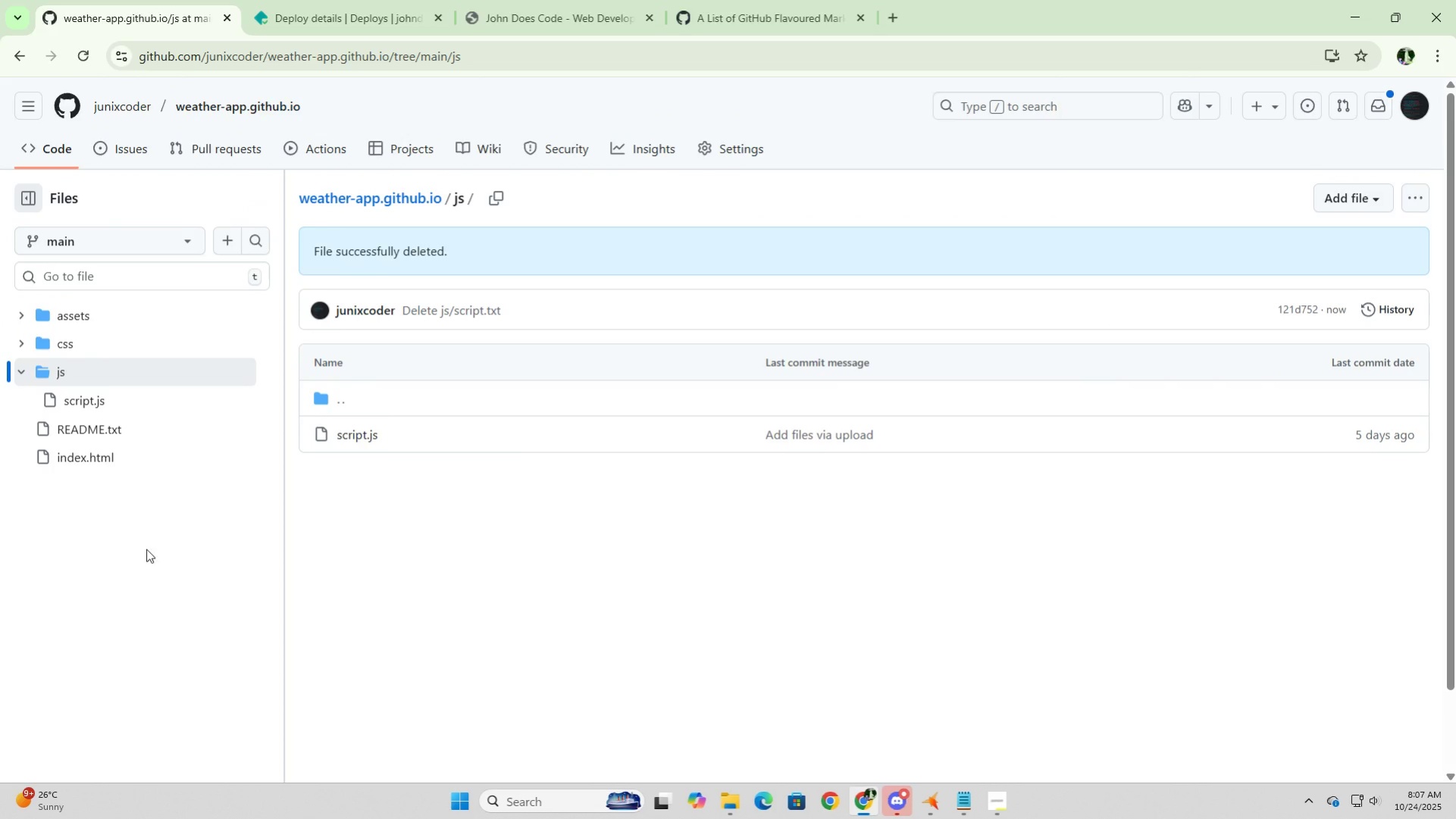 
left_click([115, 544])
 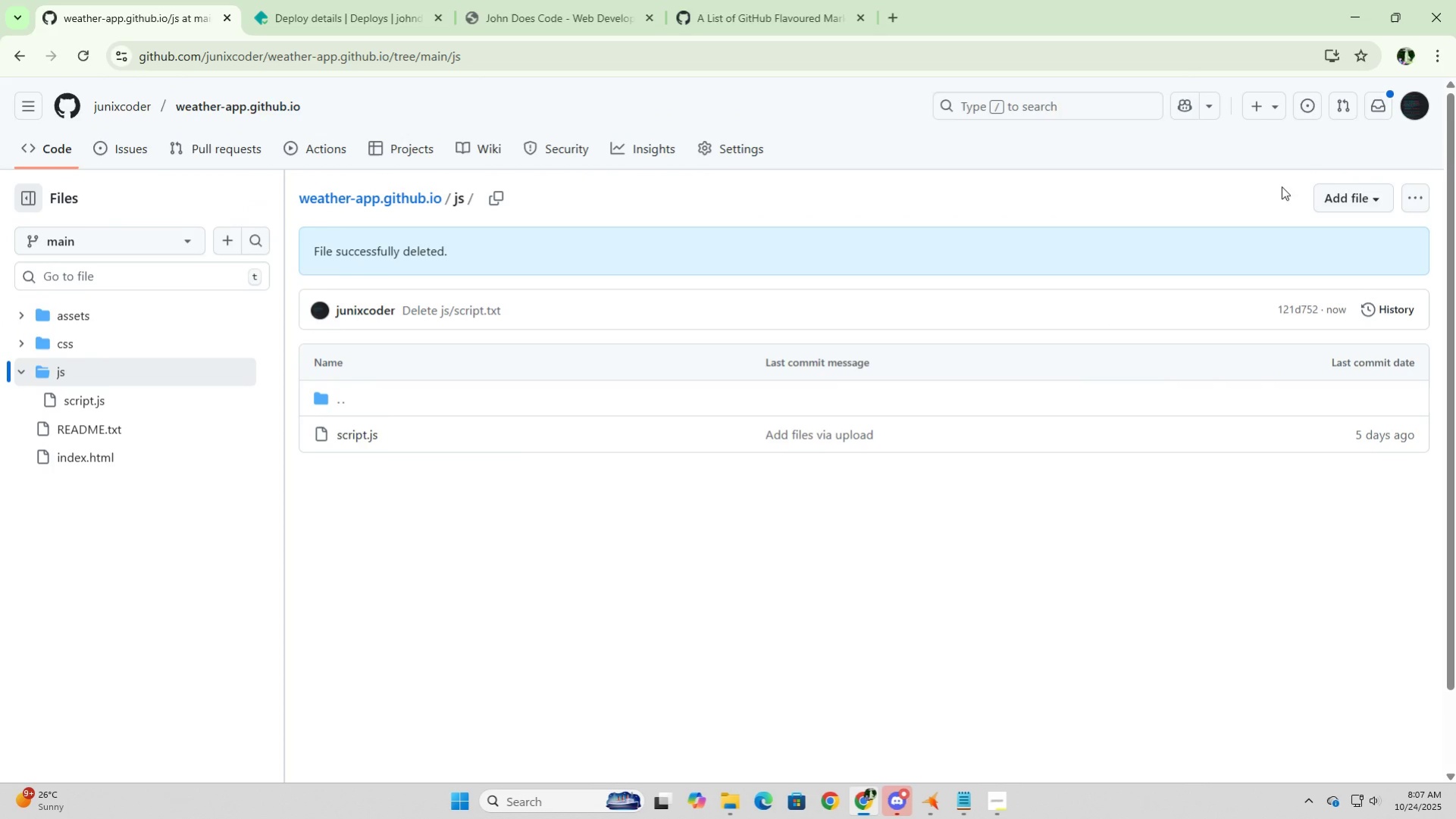 
left_click([1356, 194])
 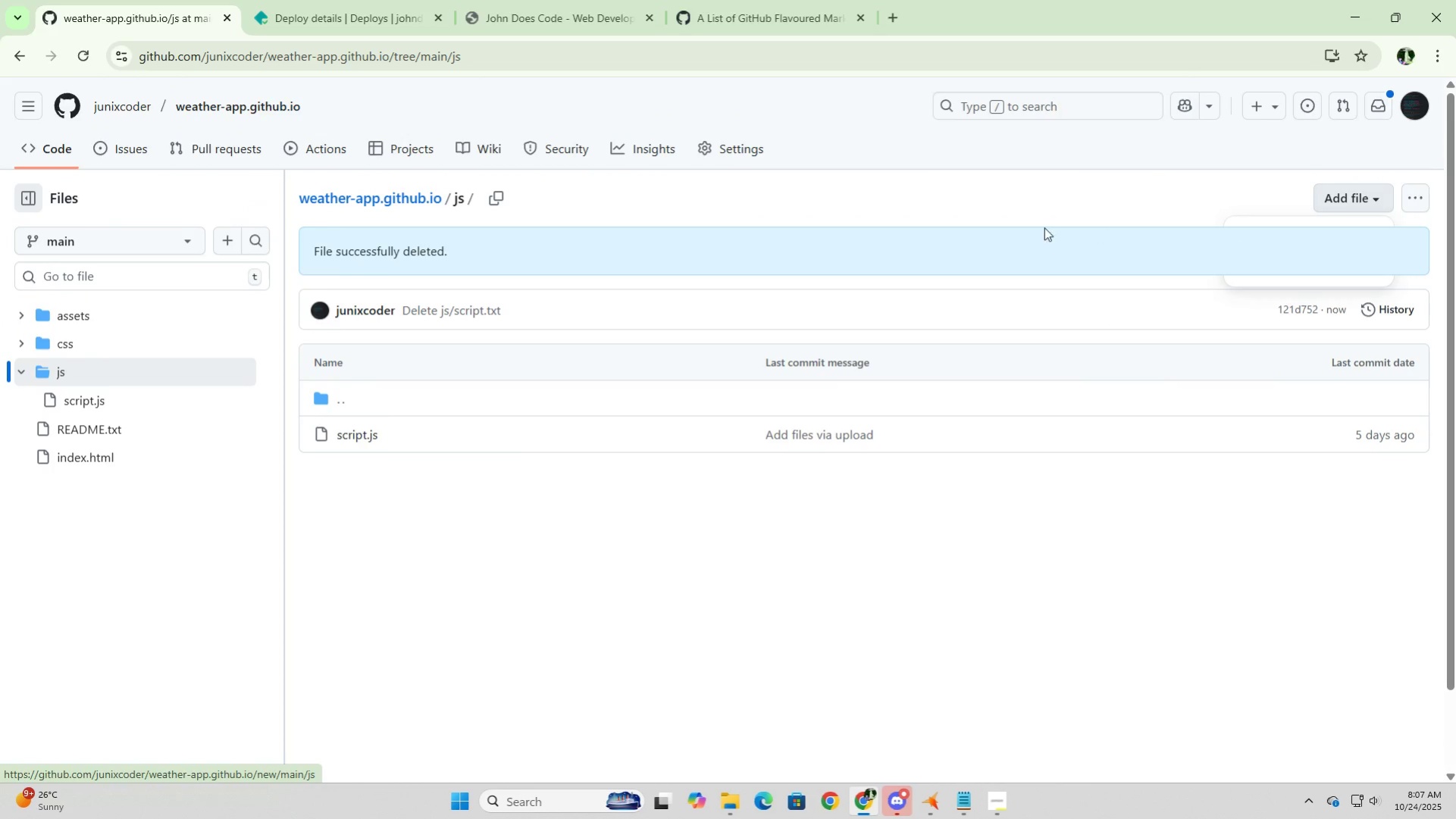 
scroll: coordinate [1122, 432], scroll_direction: none, amount: 0.0
 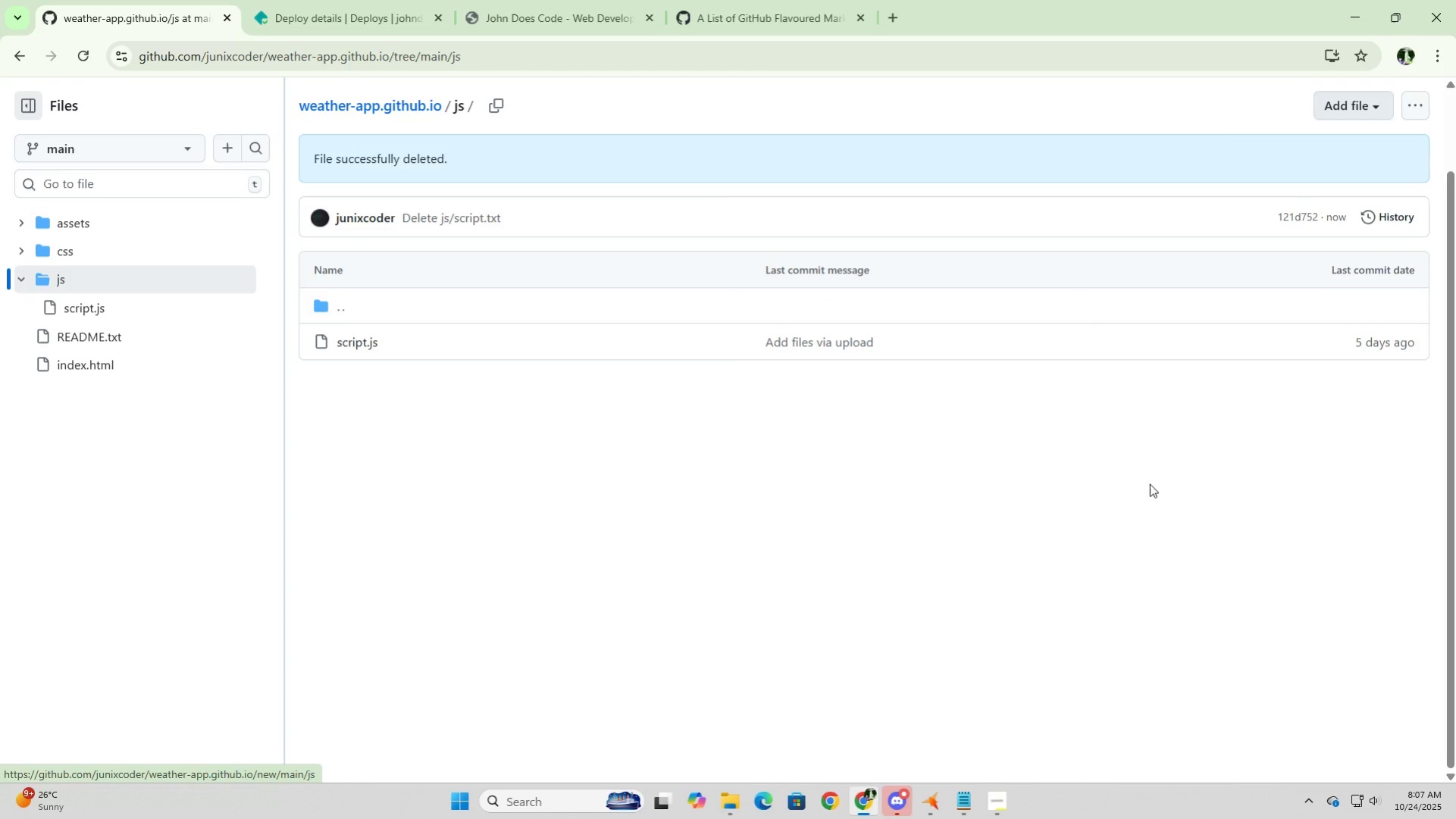 
left_click([1149, 483])
 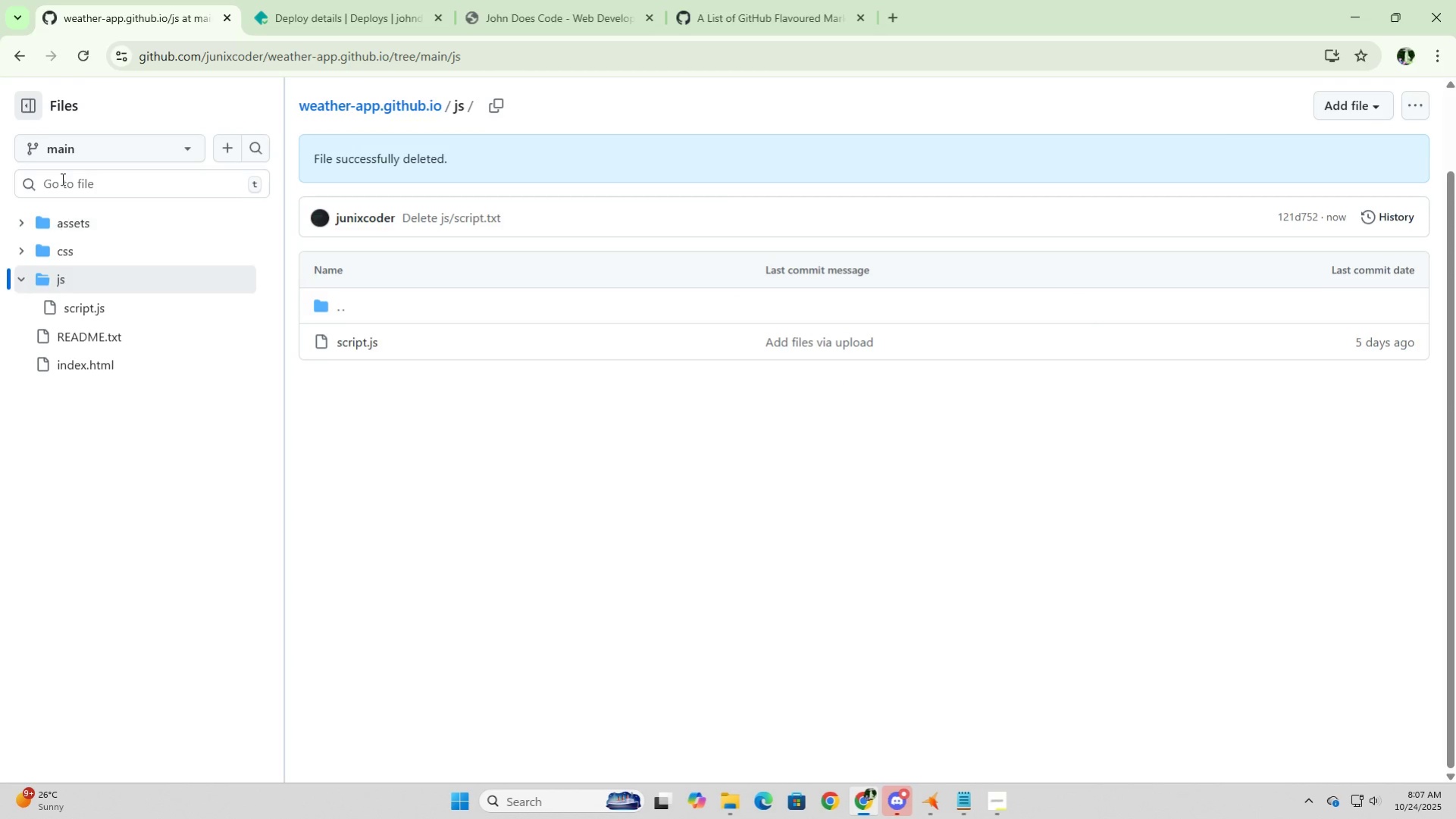 
scroll: coordinate [99, 323], scroll_direction: up, amount: 4.0
 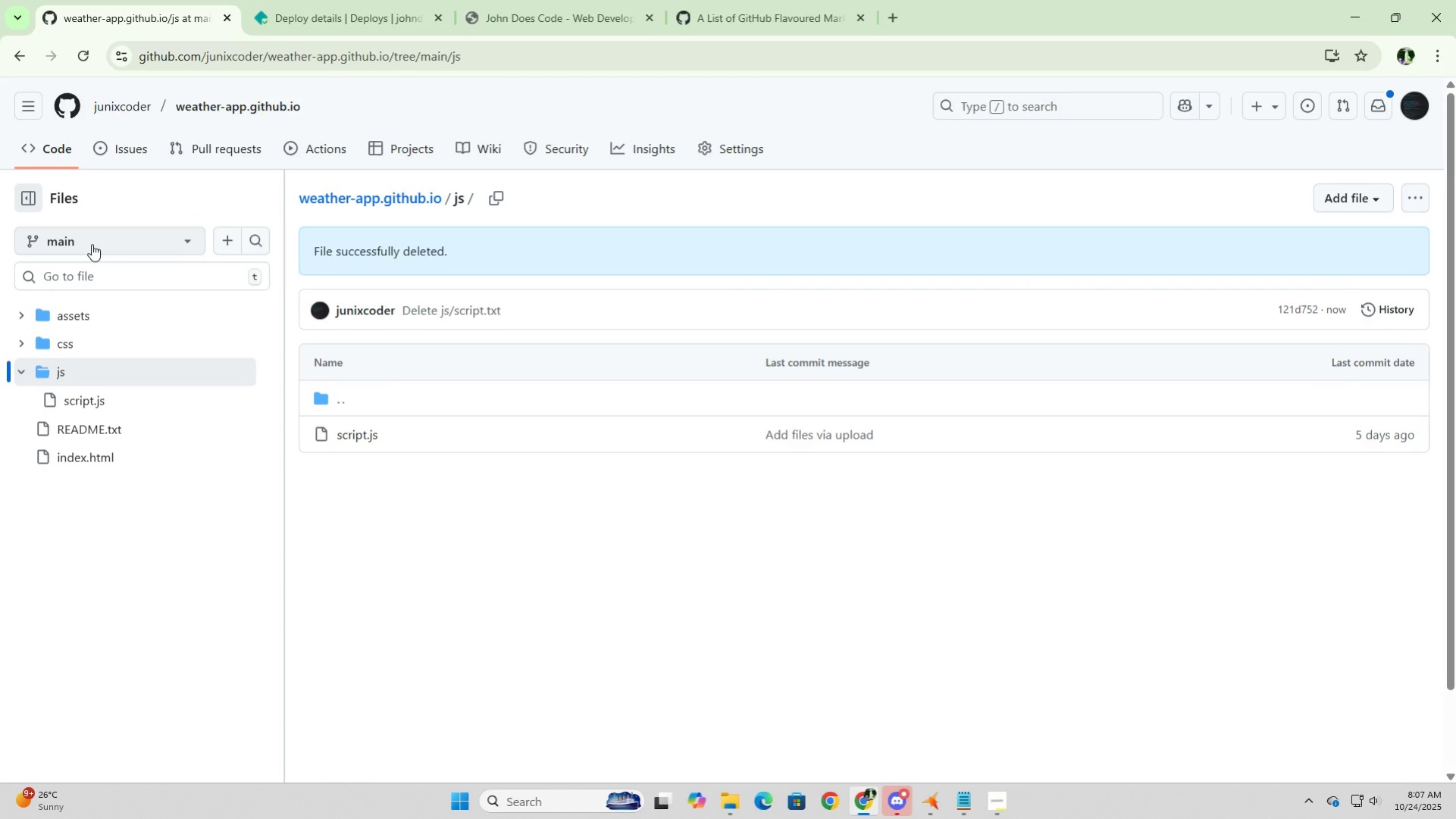 
left_click([92, 244])
 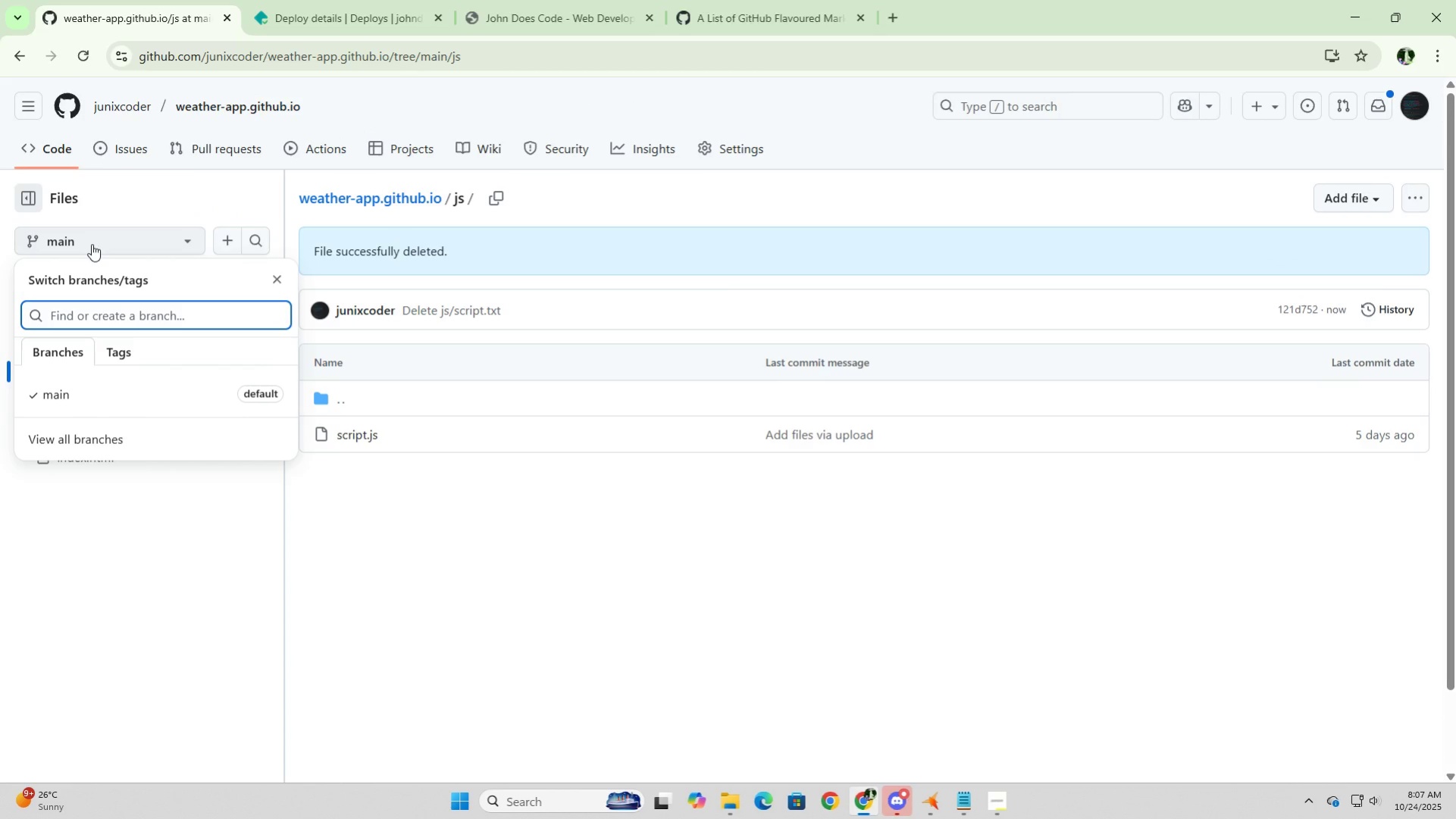 
double_click([92, 244])
 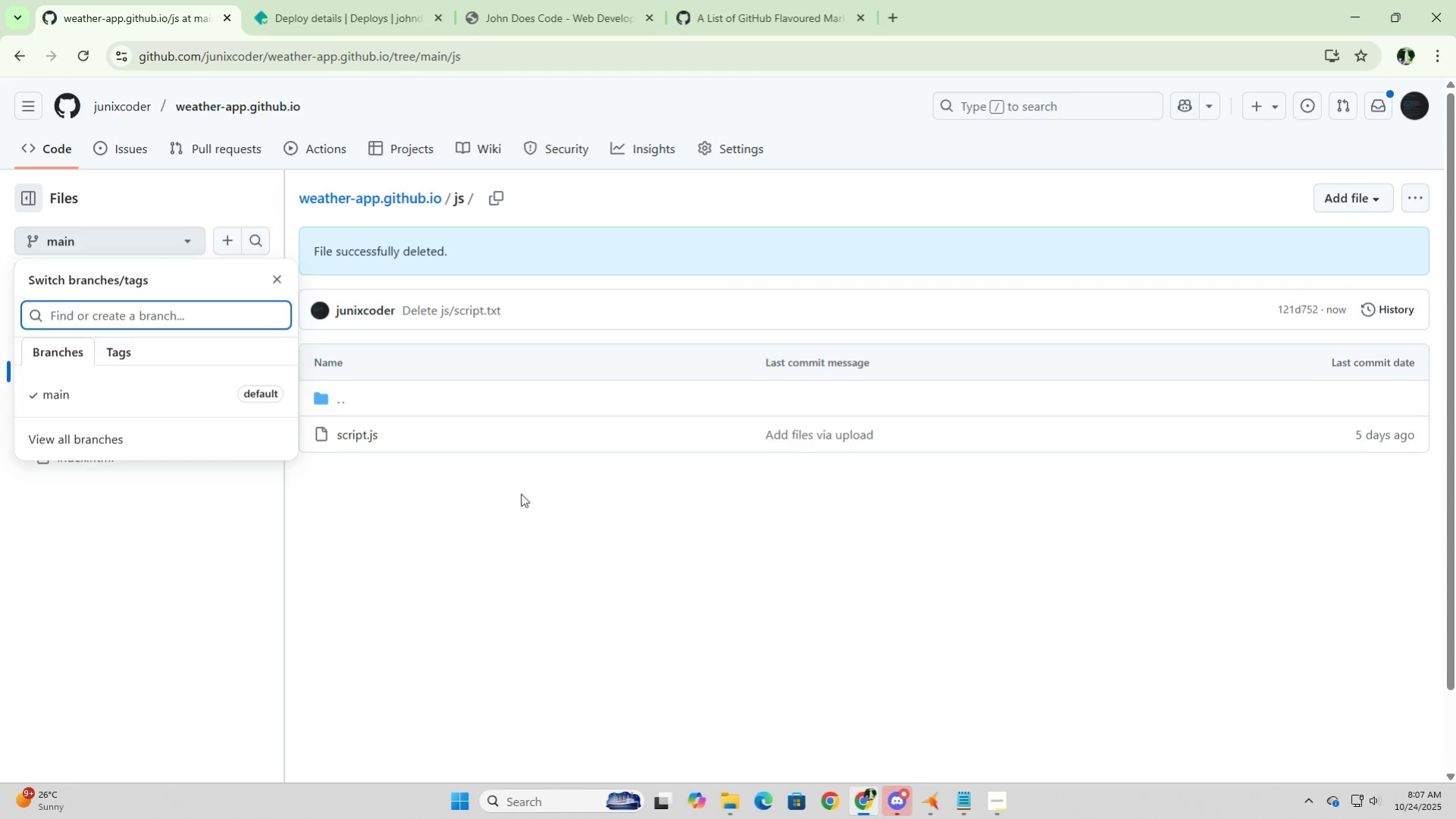 
left_click([521, 493])
 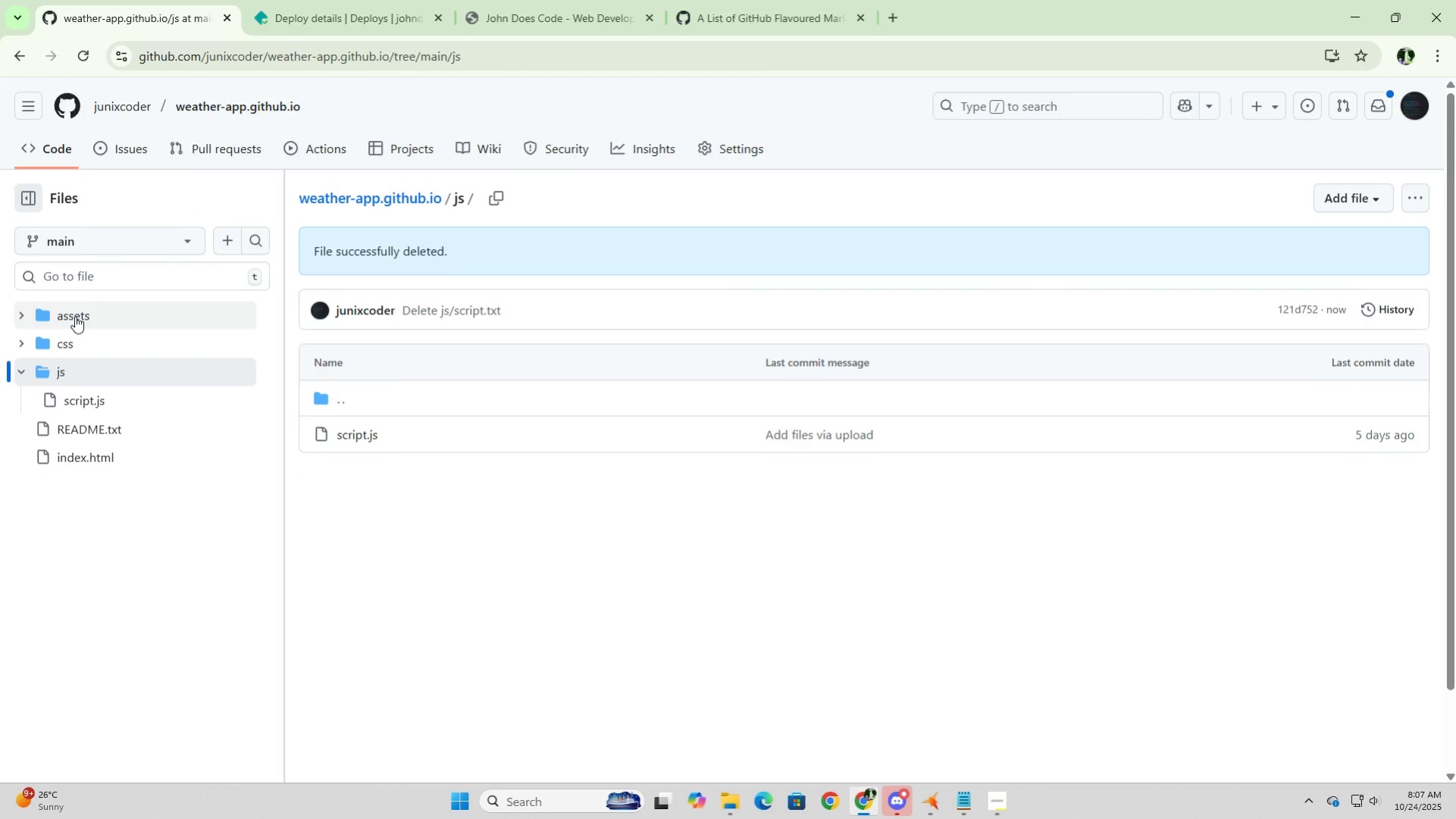 
left_click([23, 375])
 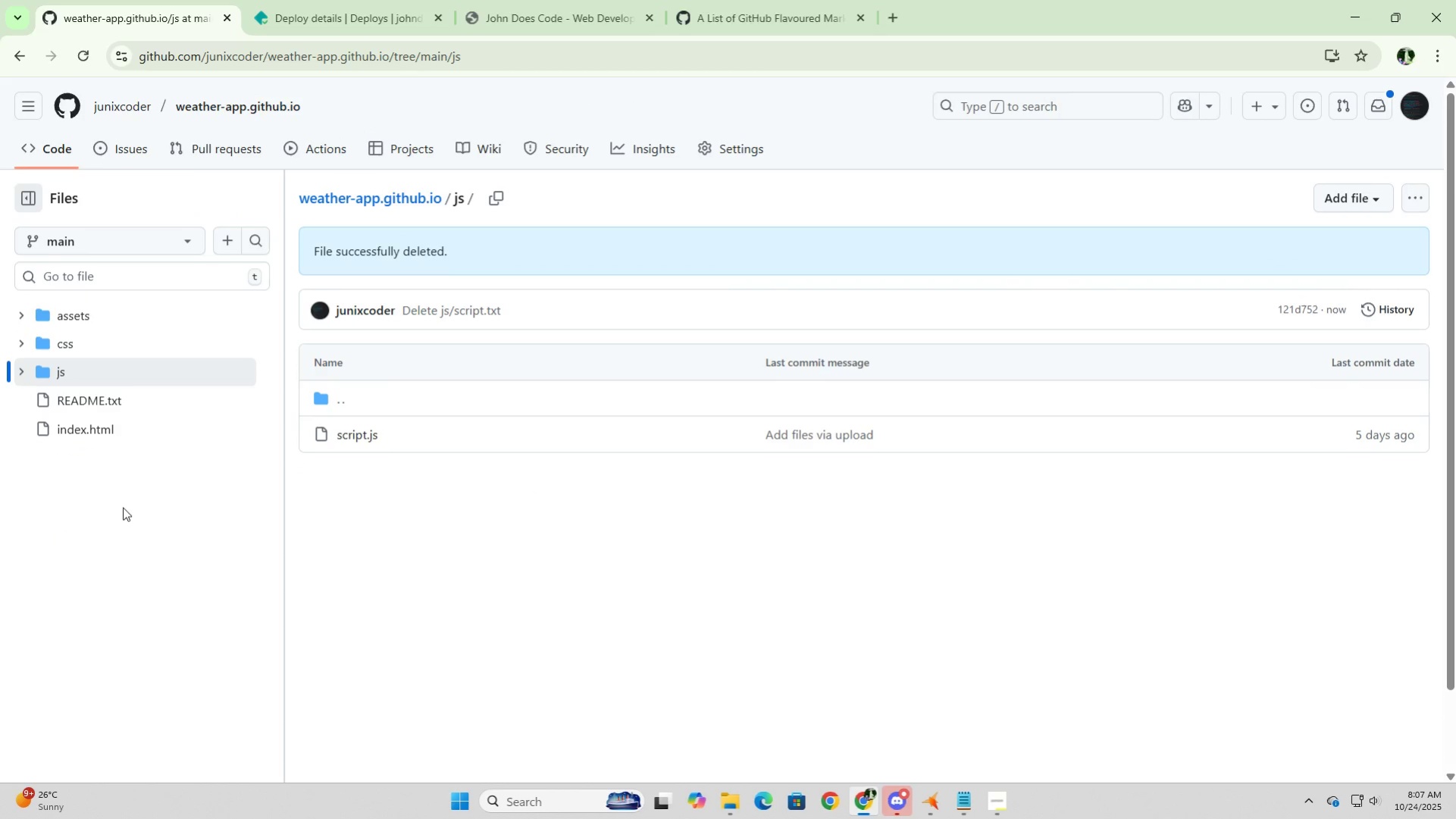 
right_click([123, 507])
 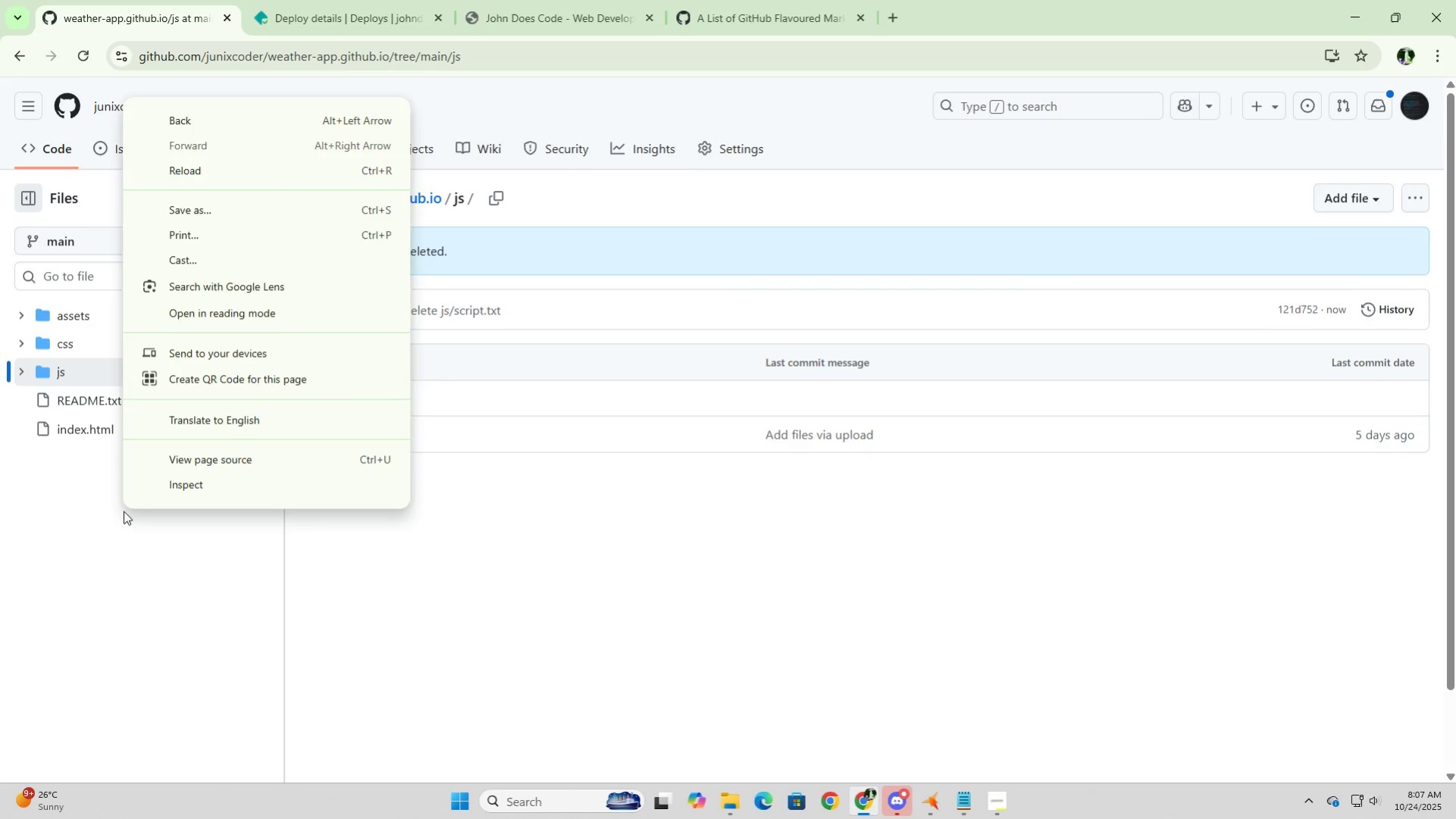 
left_click([124, 511])
 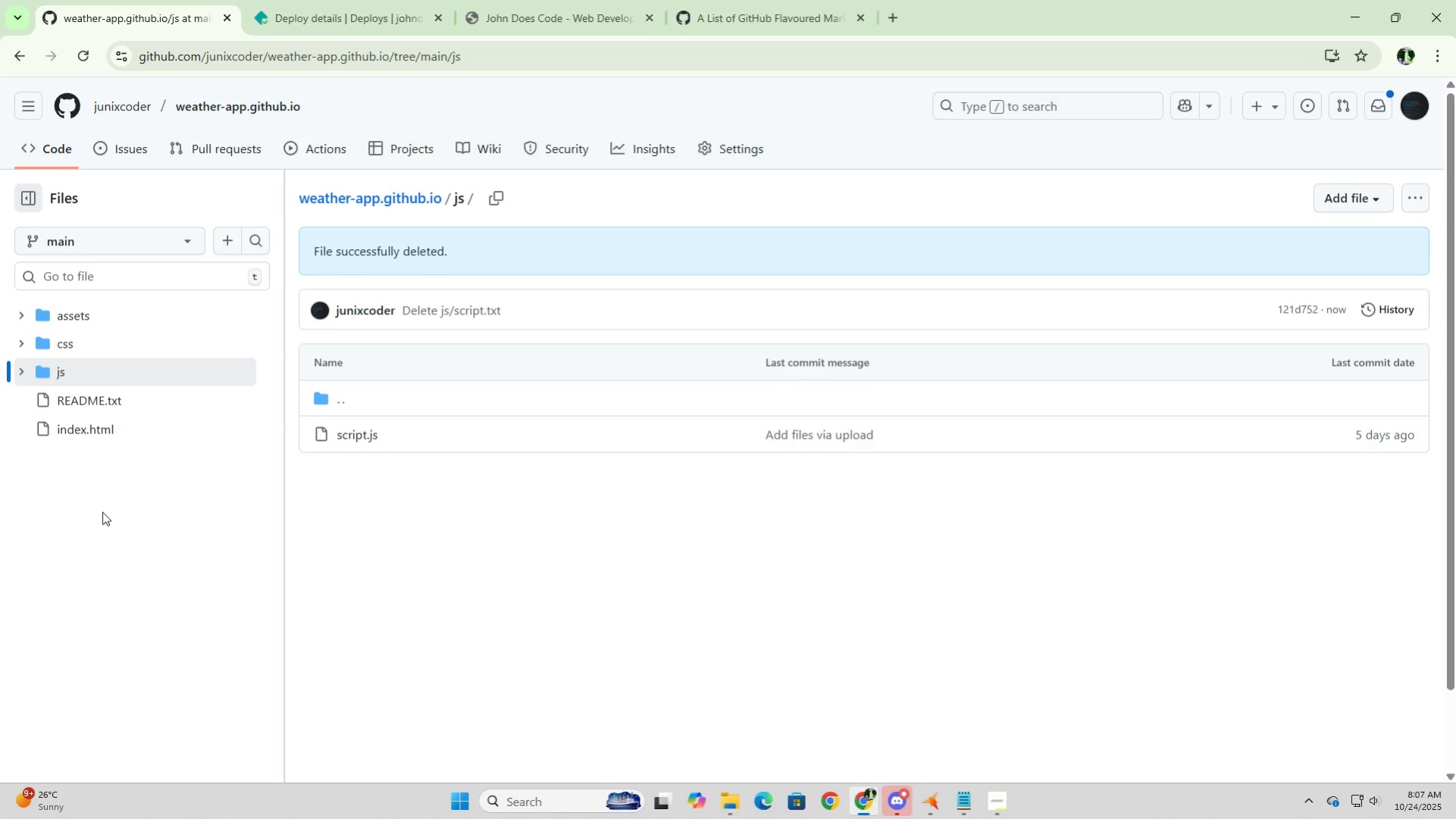 
left_click([102, 511])
 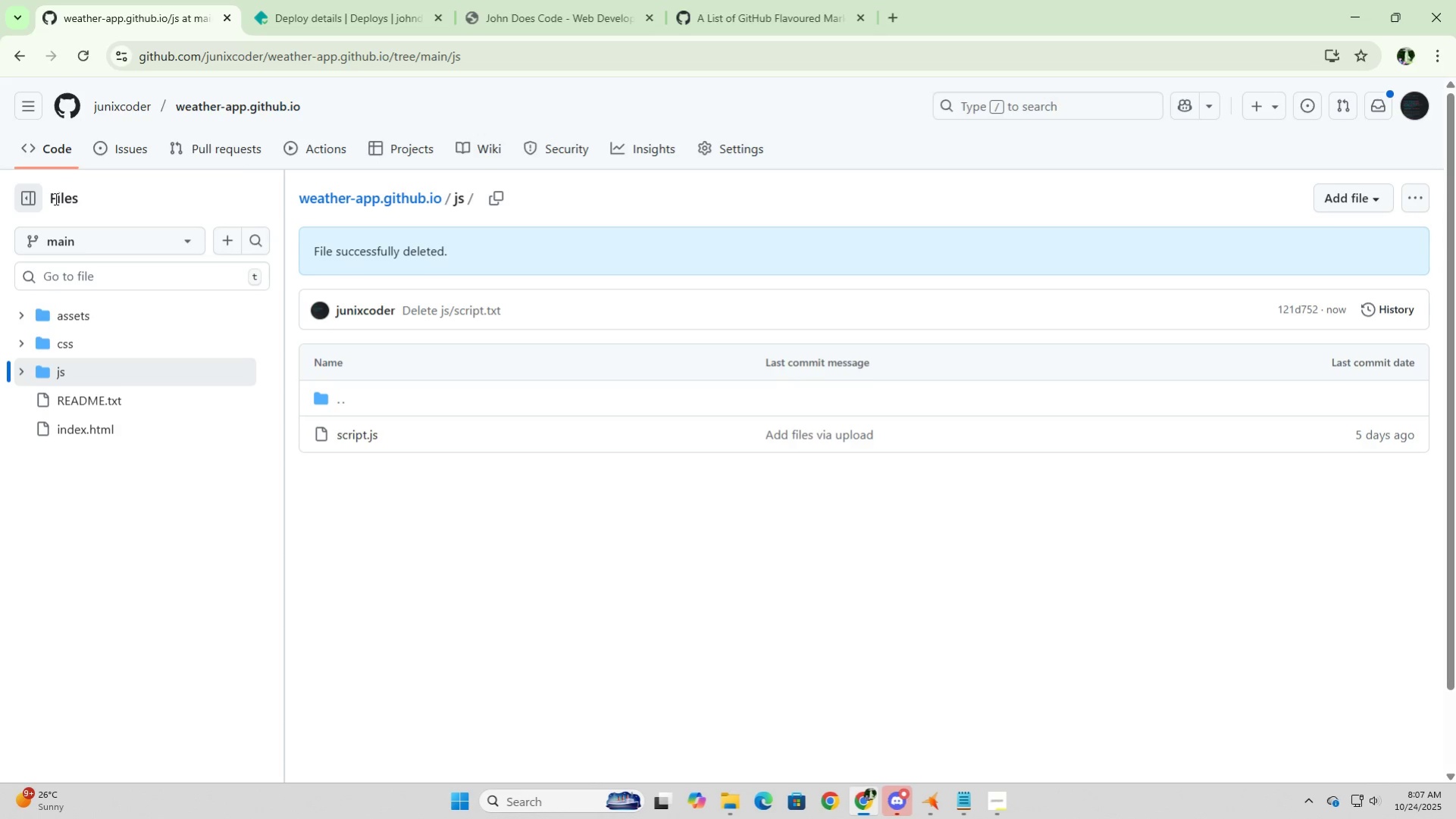 
left_click([55, 198])
 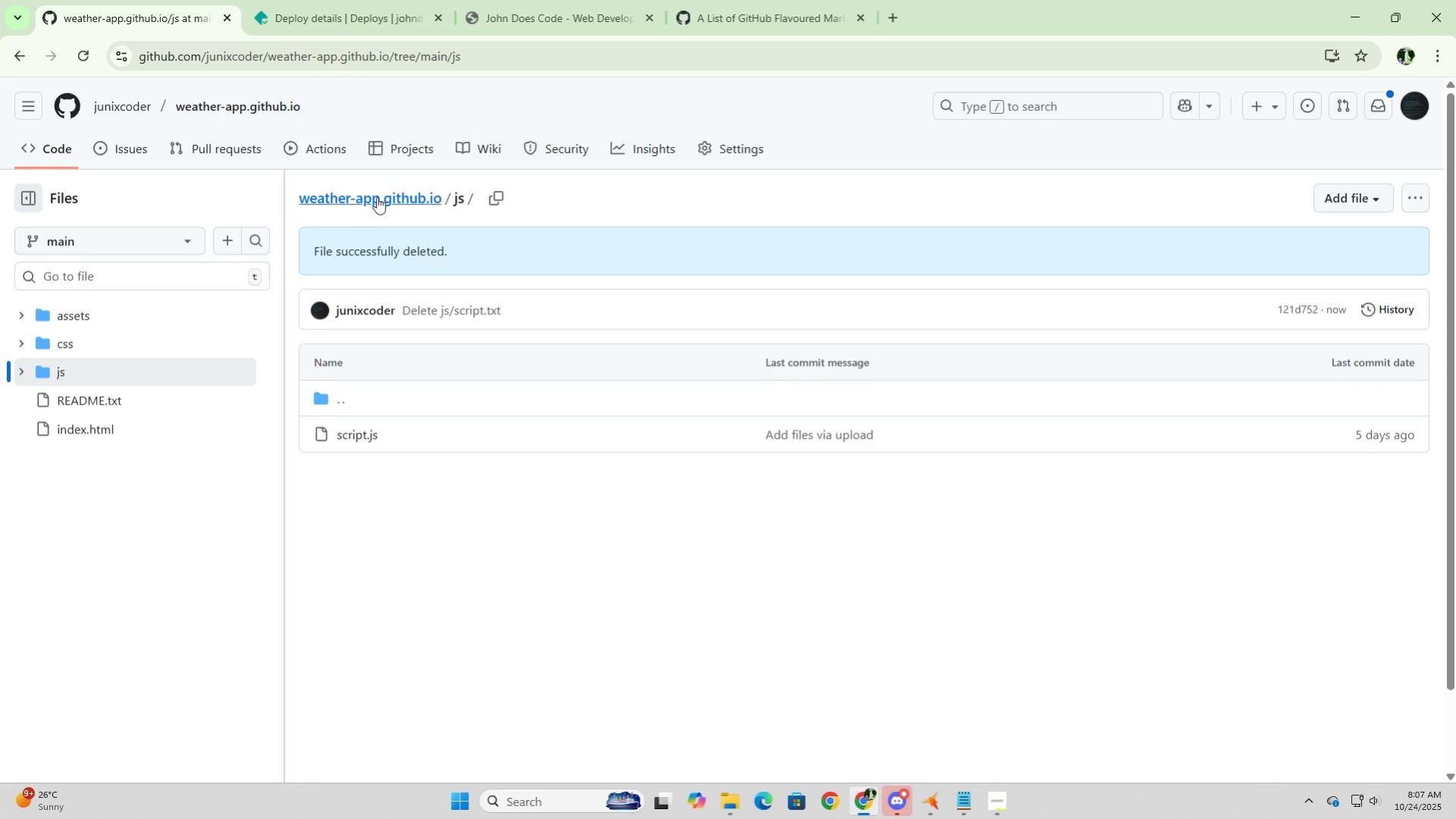 
left_click([377, 197])
 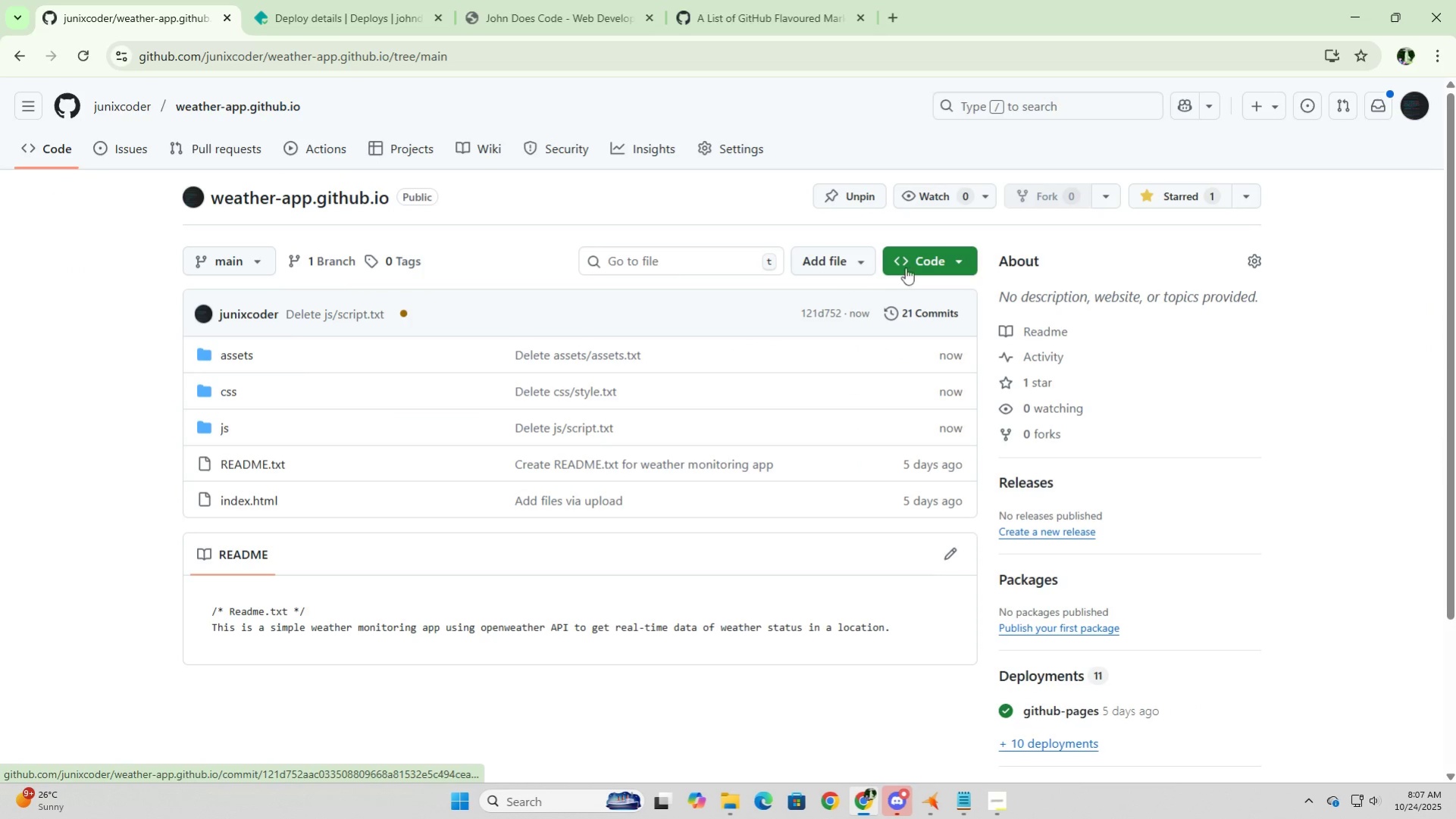 
left_click([828, 261])
 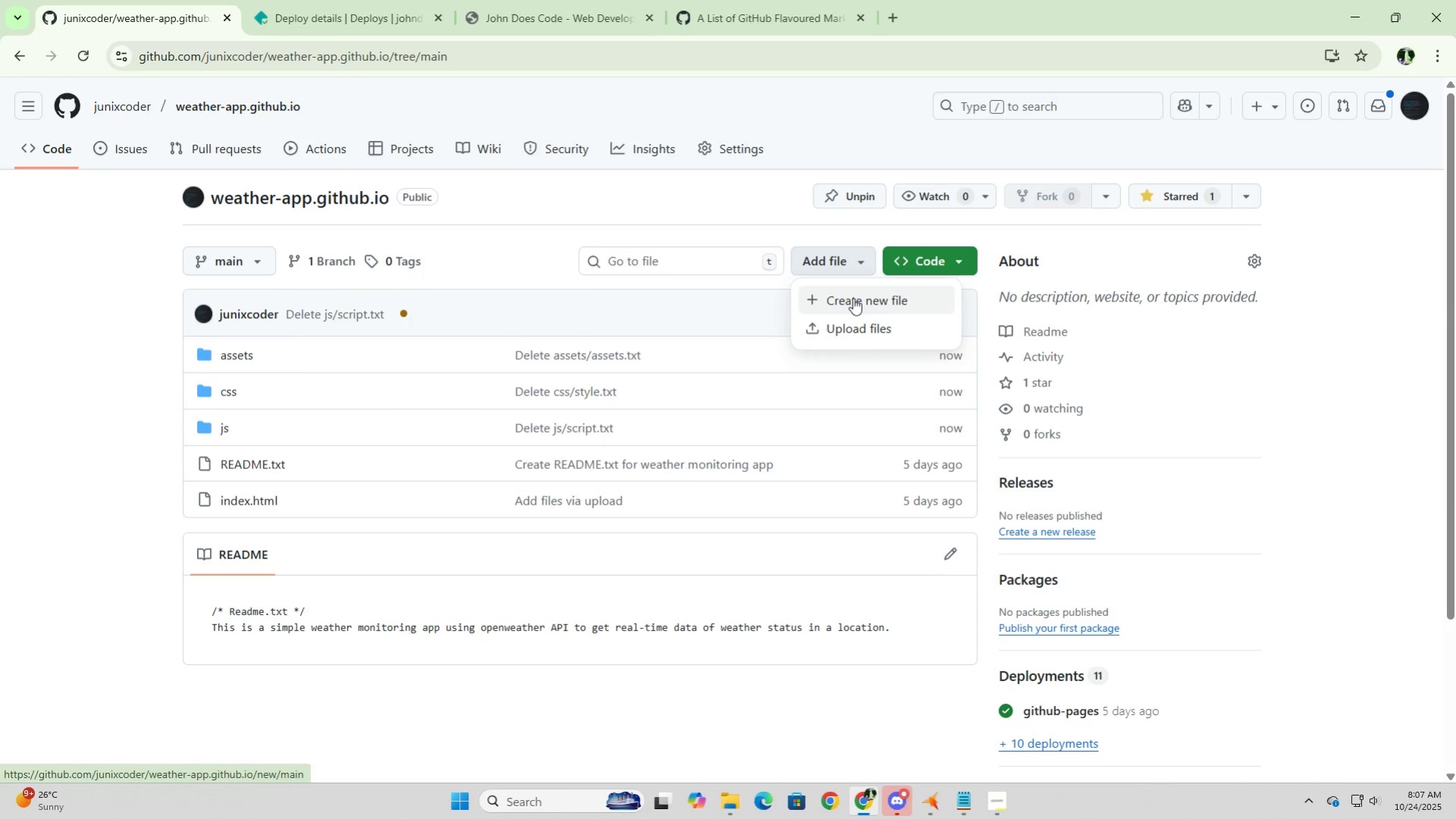 
left_click([853, 298])
 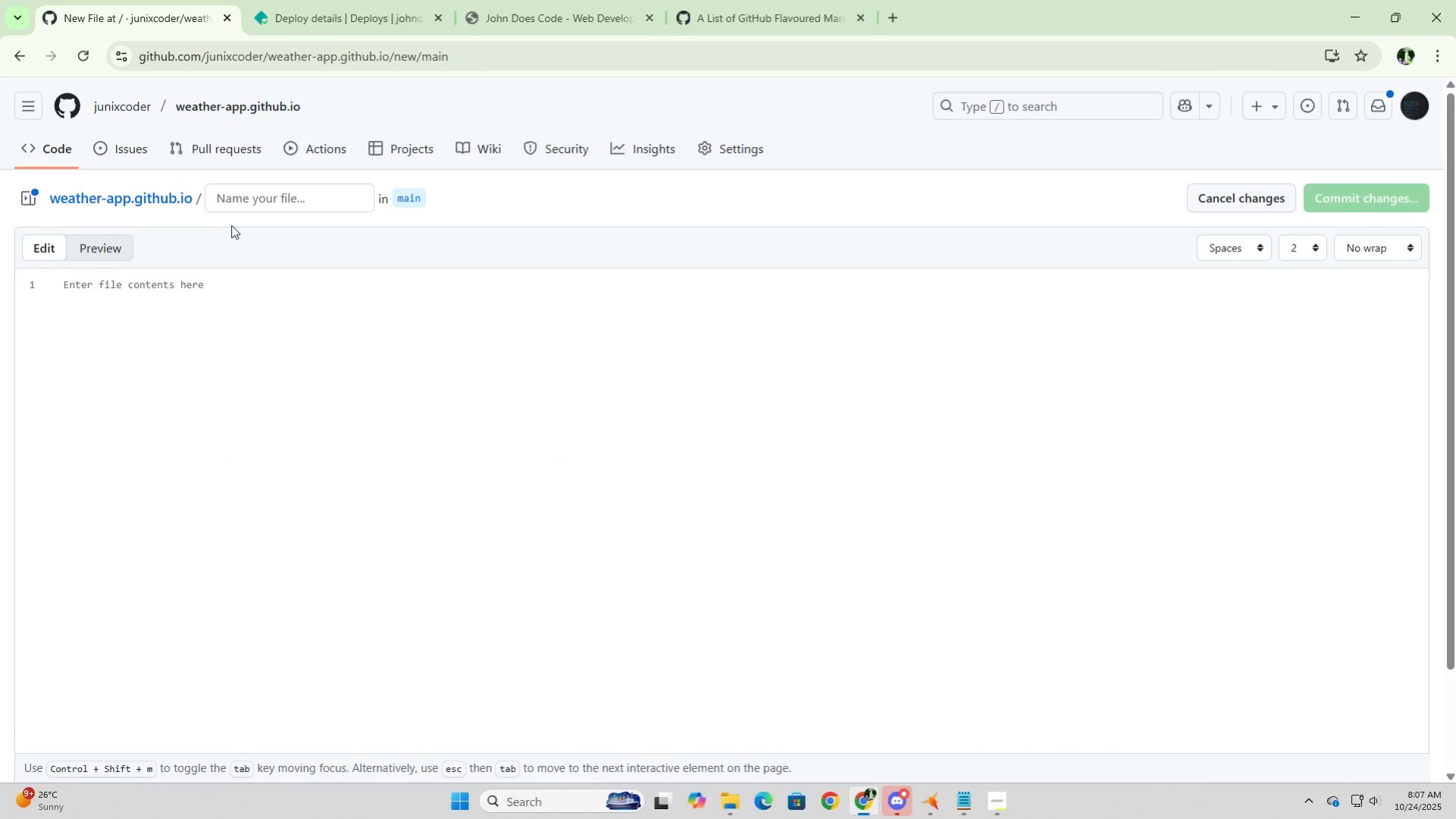 
left_click([250, 202])
 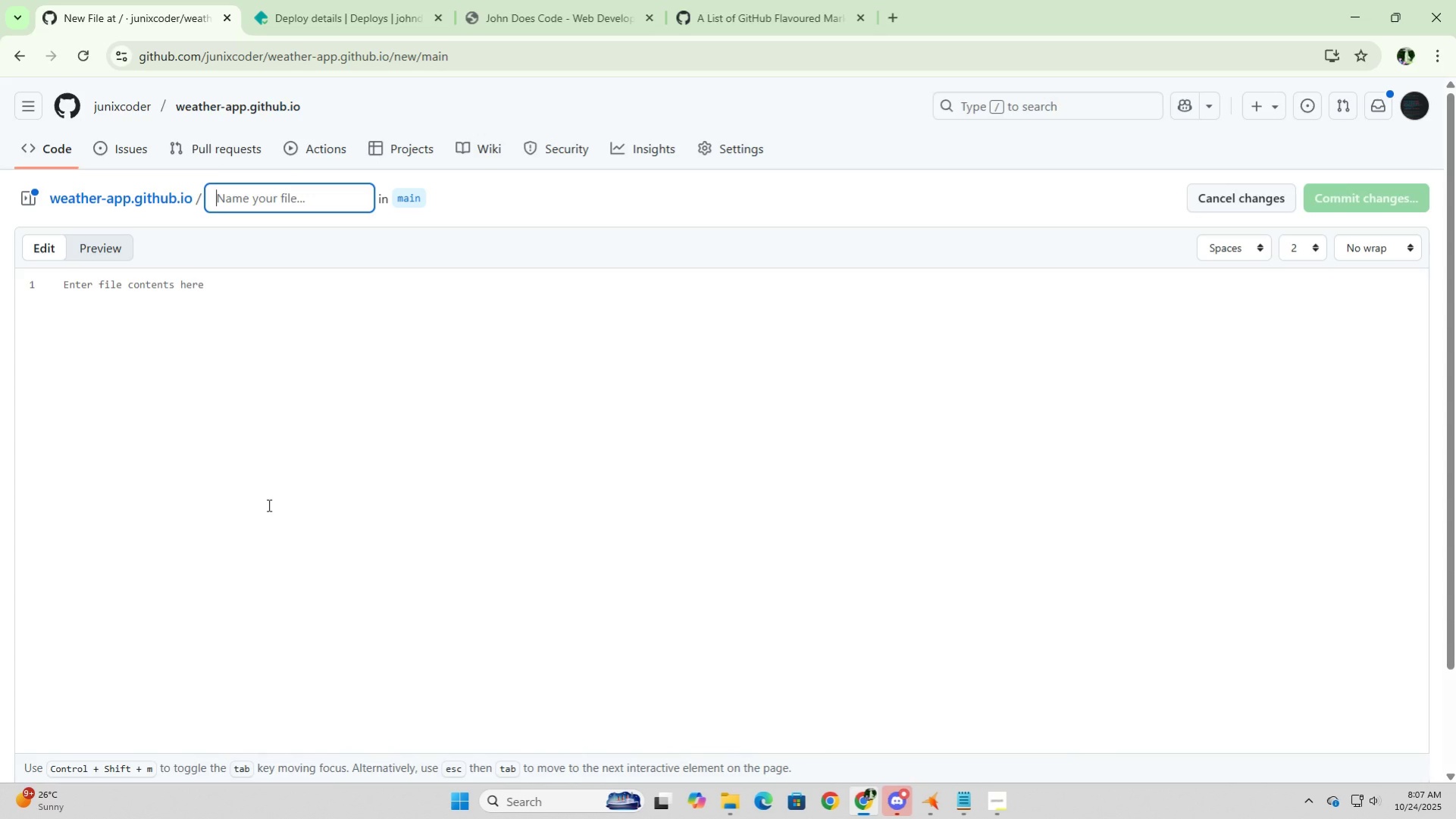 
type(radme.md)
 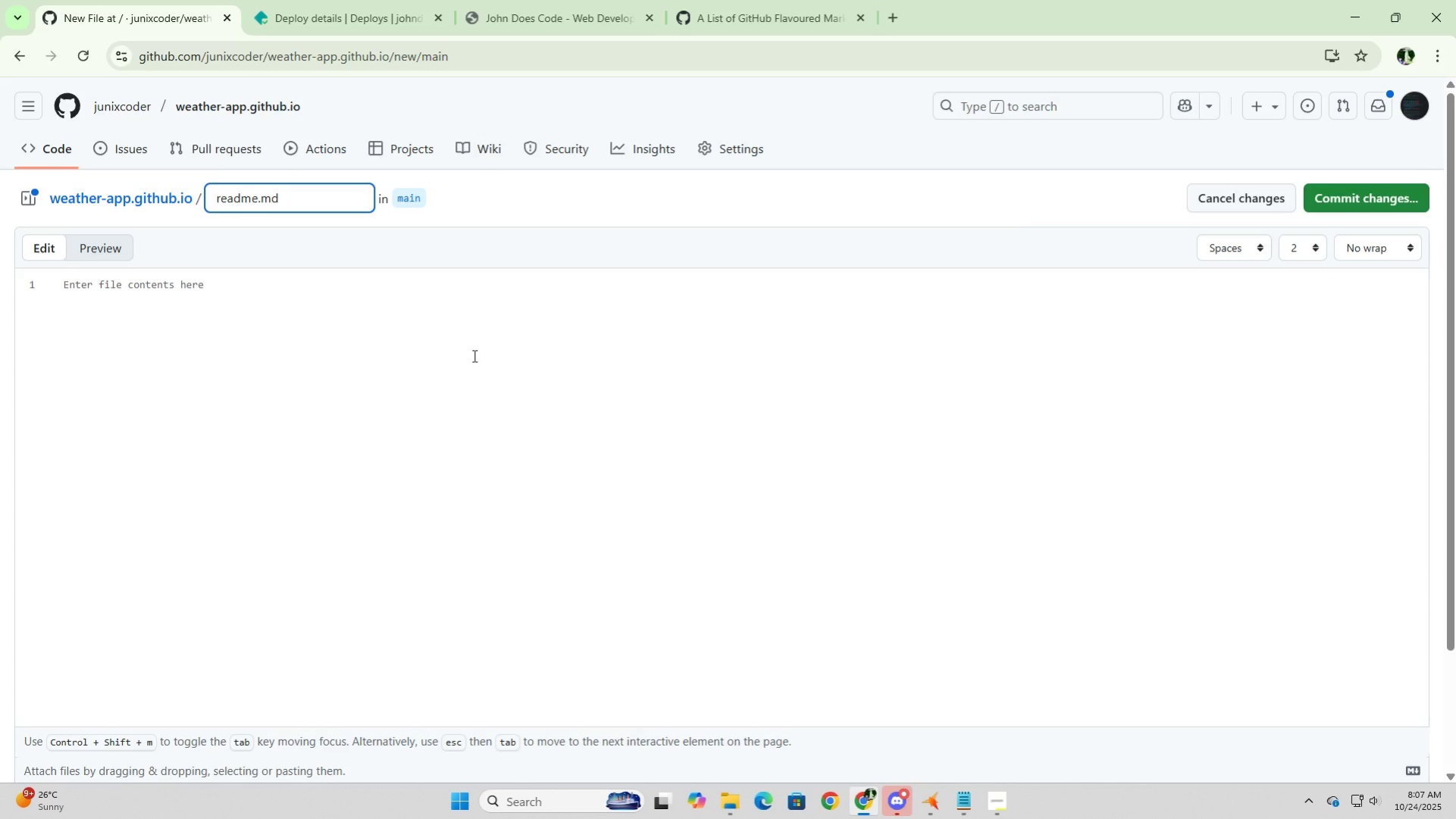 
left_click([1364, 207])
 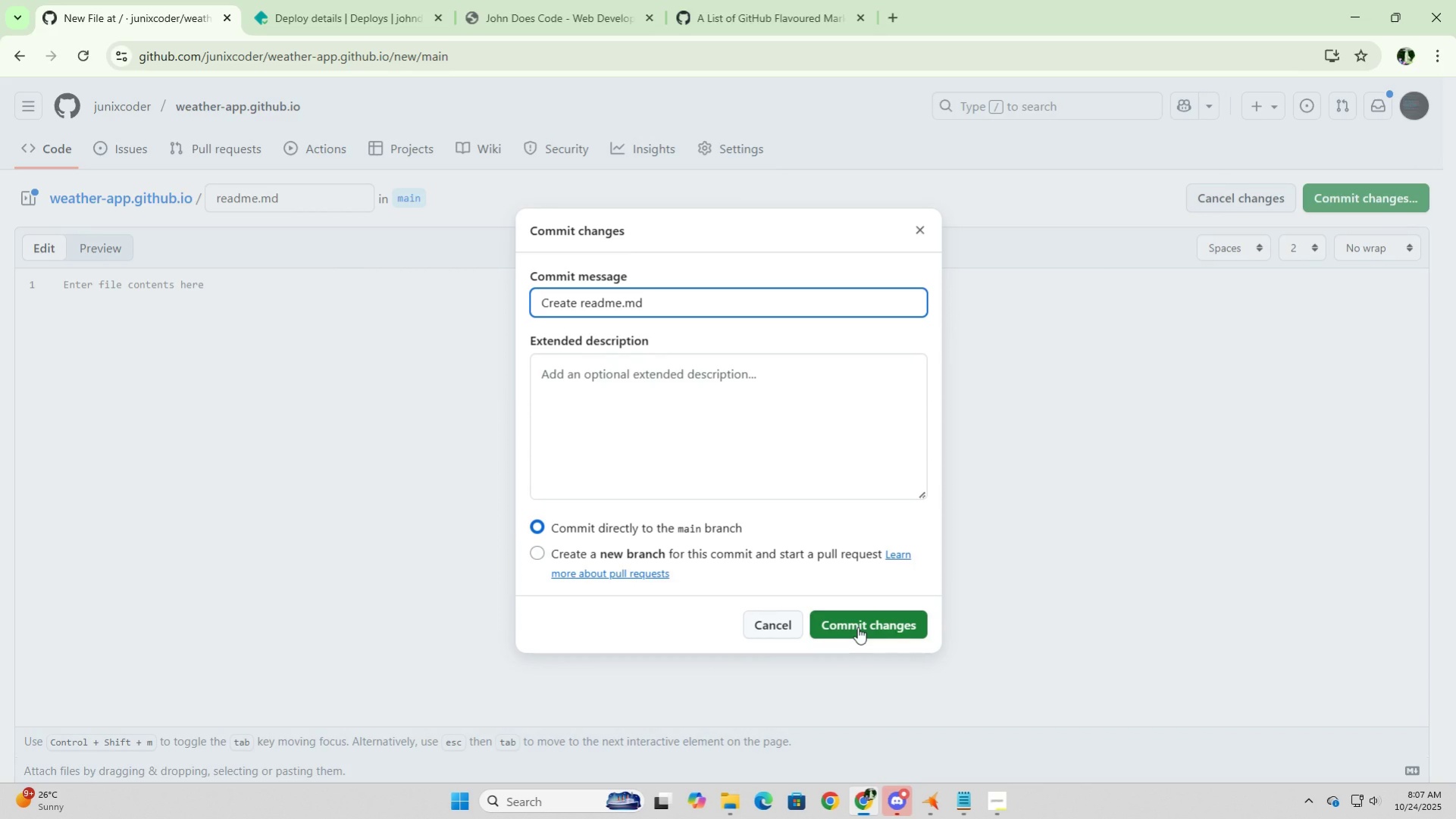 
left_click([857, 627])
 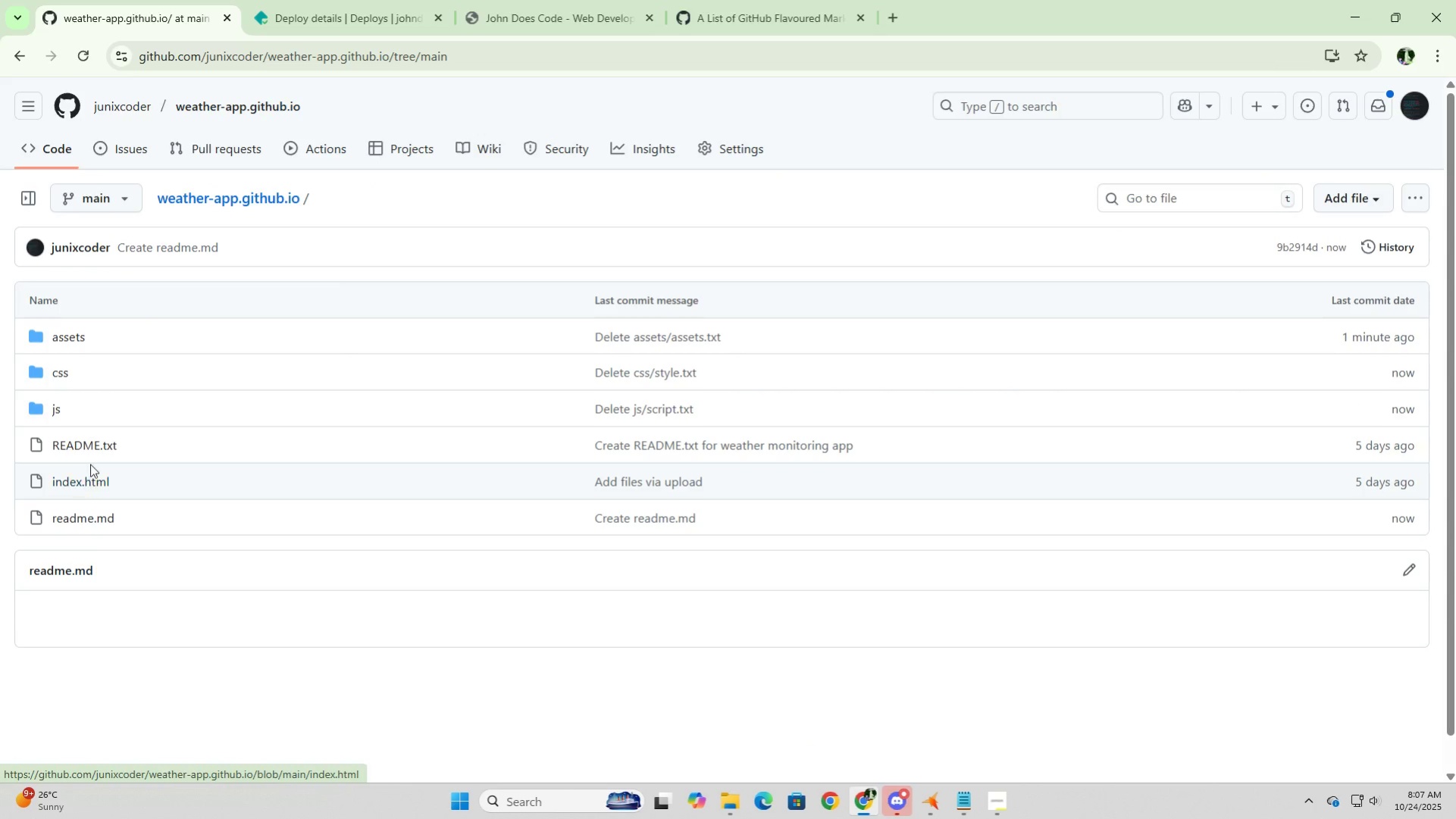 
wait(6.18)
 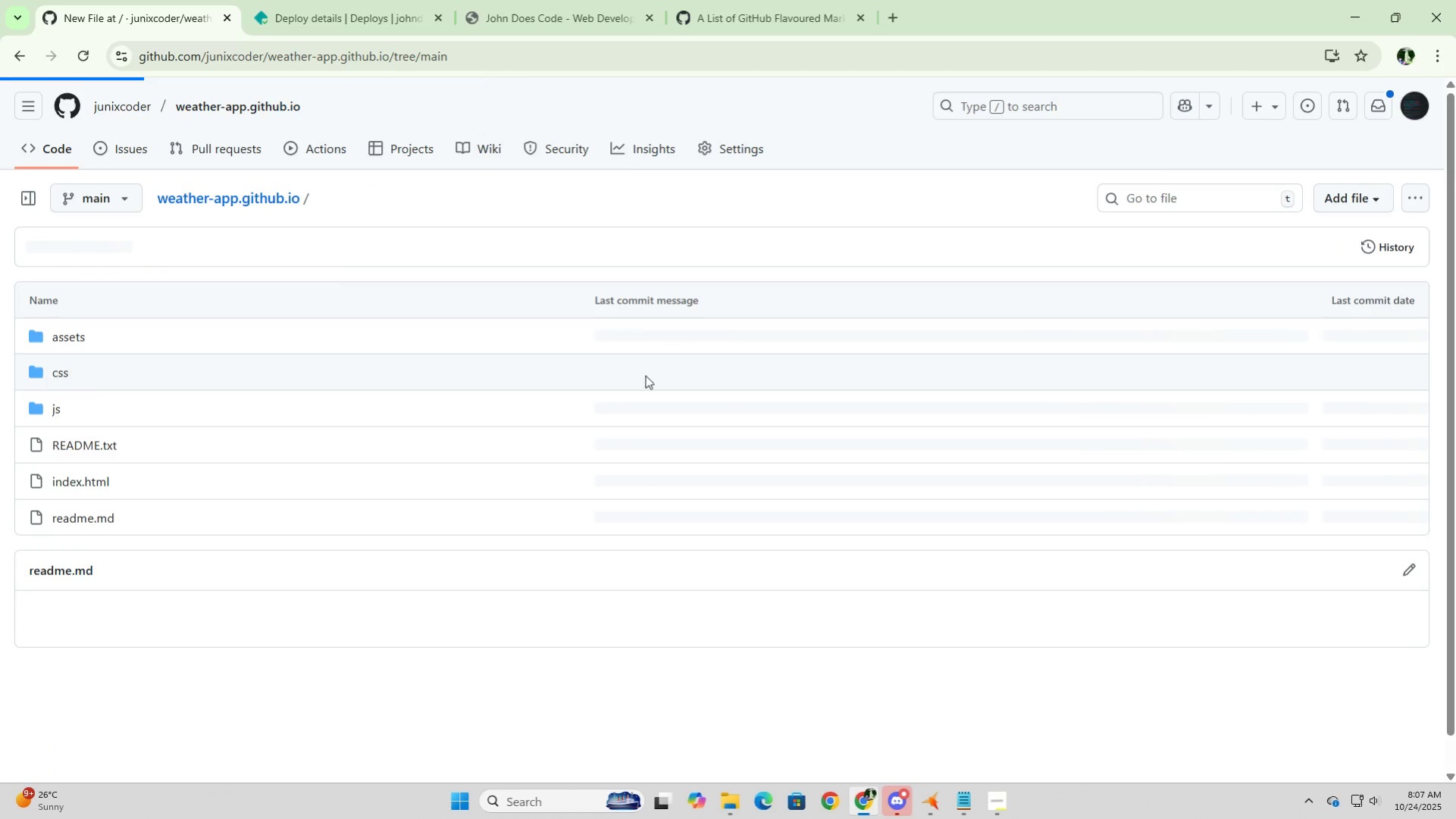 
left_click([90, 436])
 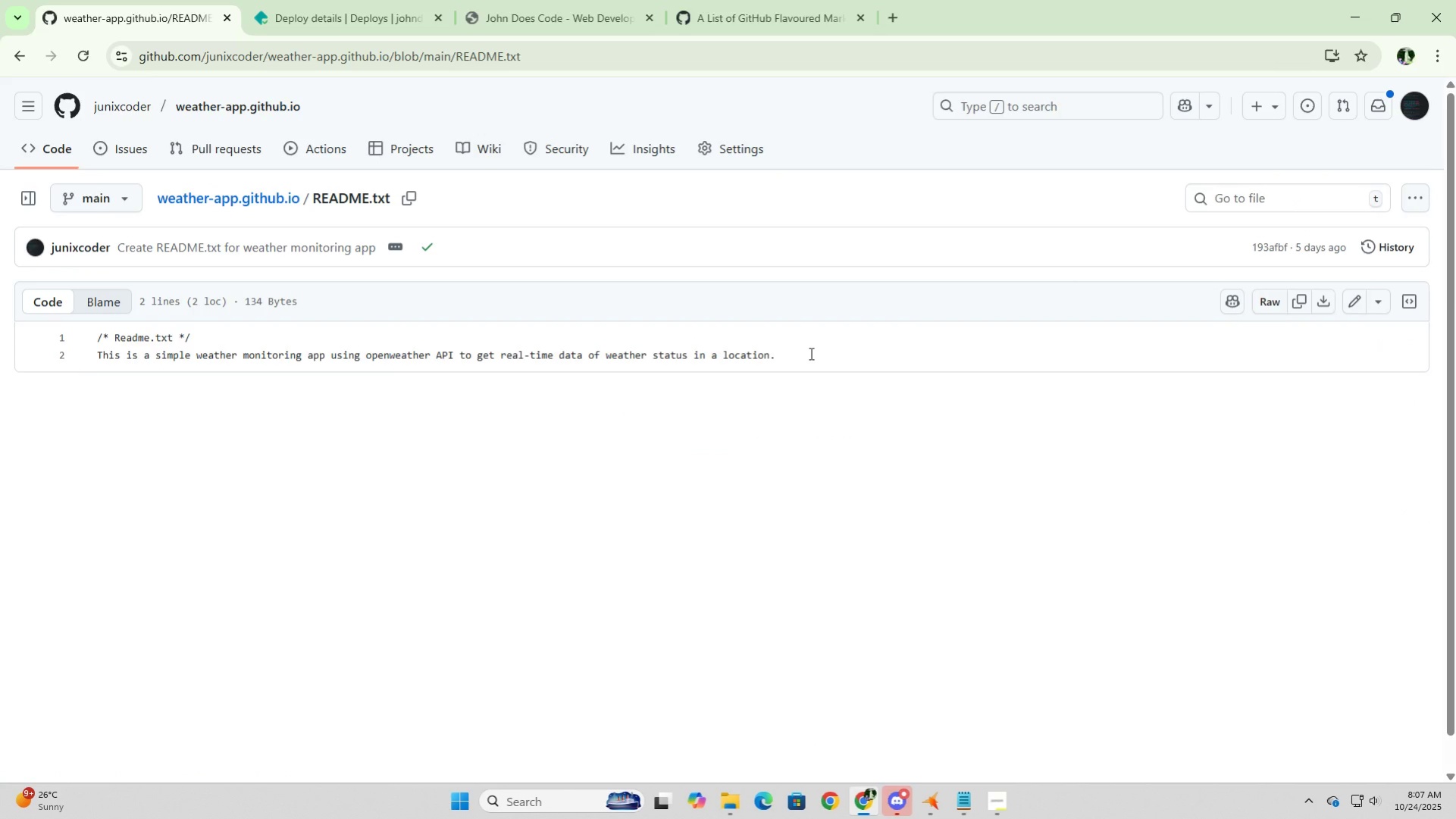 
left_click([809, 353])
 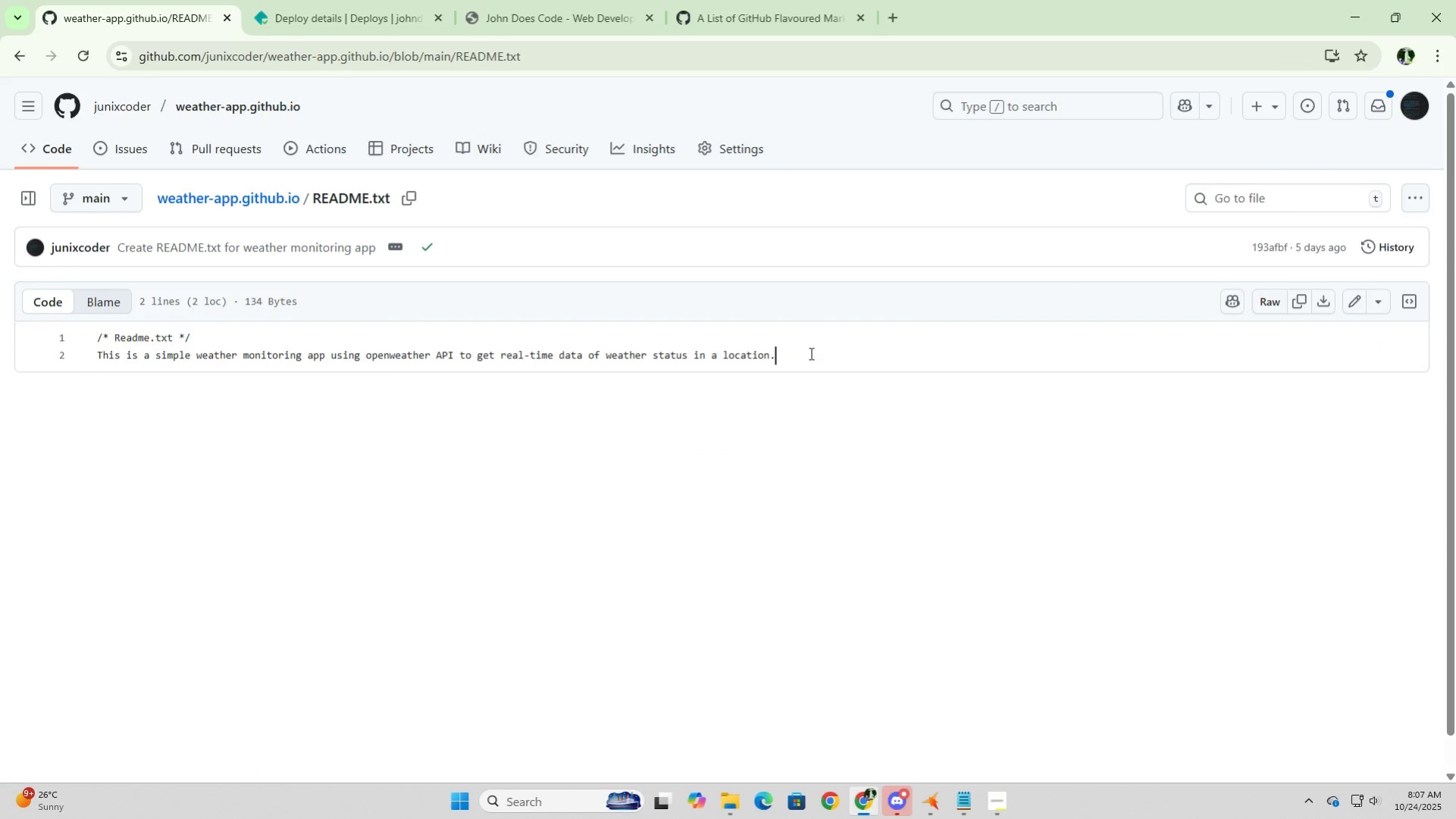 
left_click_drag(start_coordinate=[809, 353], to_coordinate=[104, 352])
 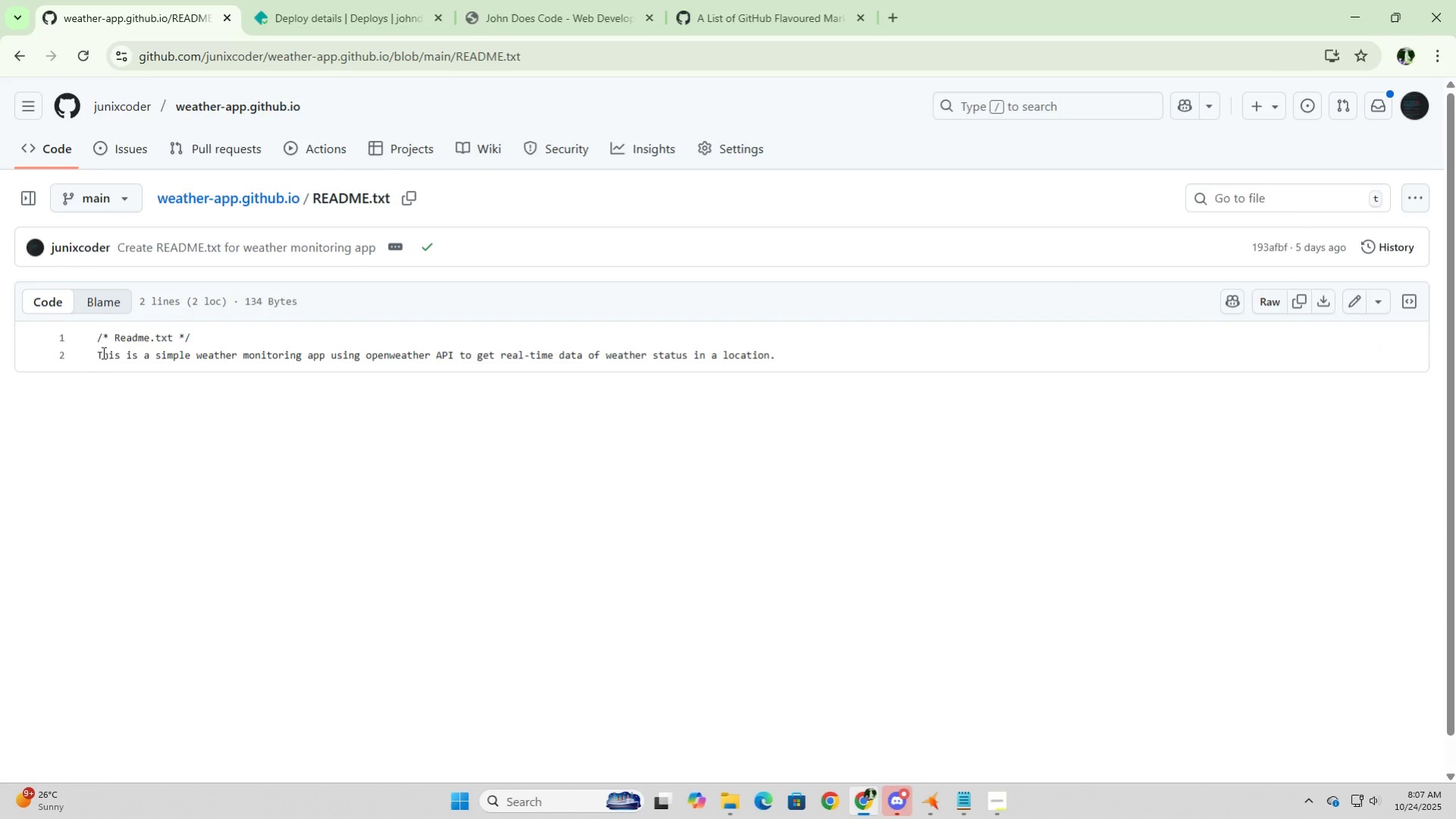 
double_click([102, 352])
 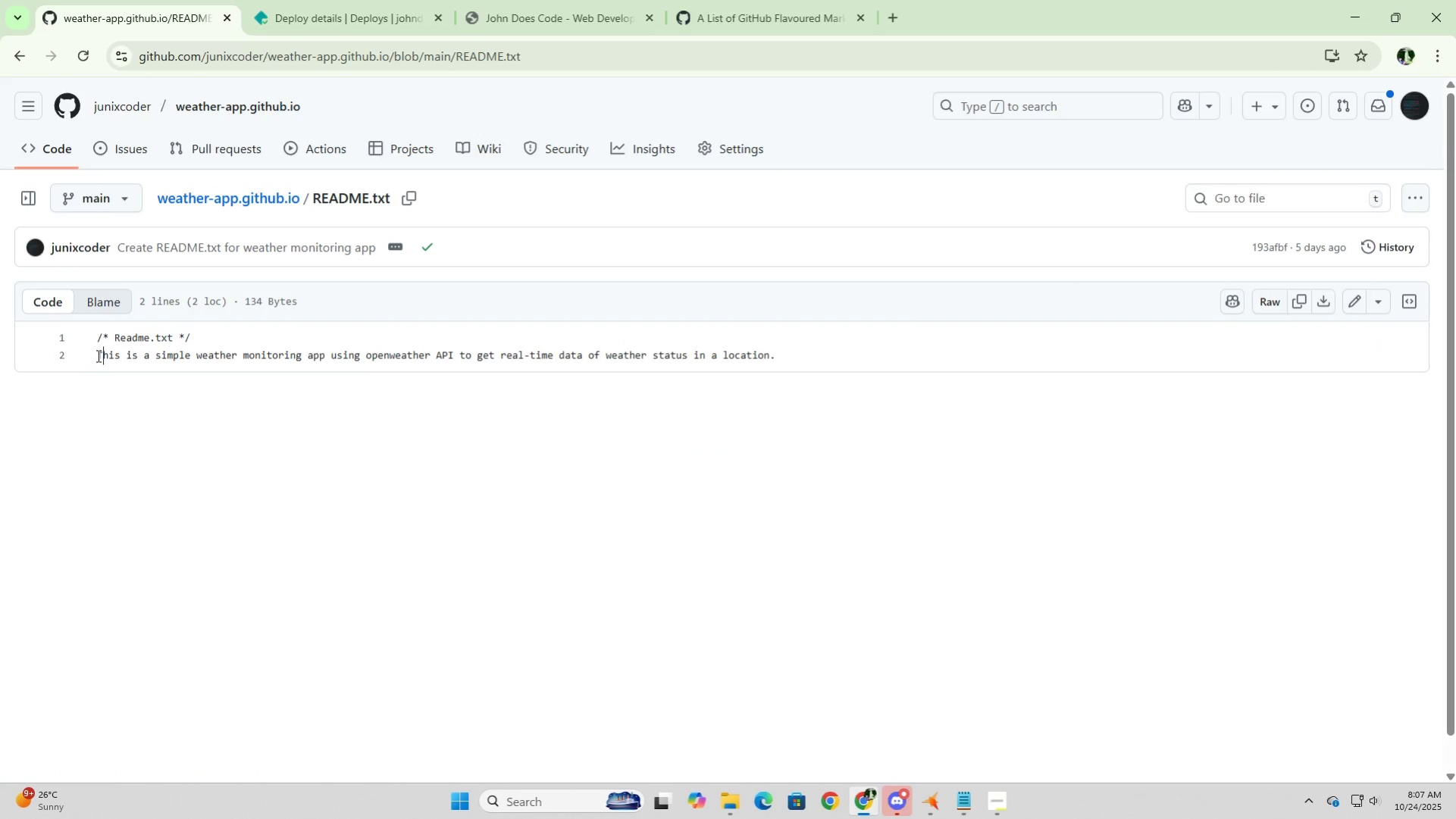 
left_click_drag(start_coordinate=[96, 355], to_coordinate=[694, 352])
 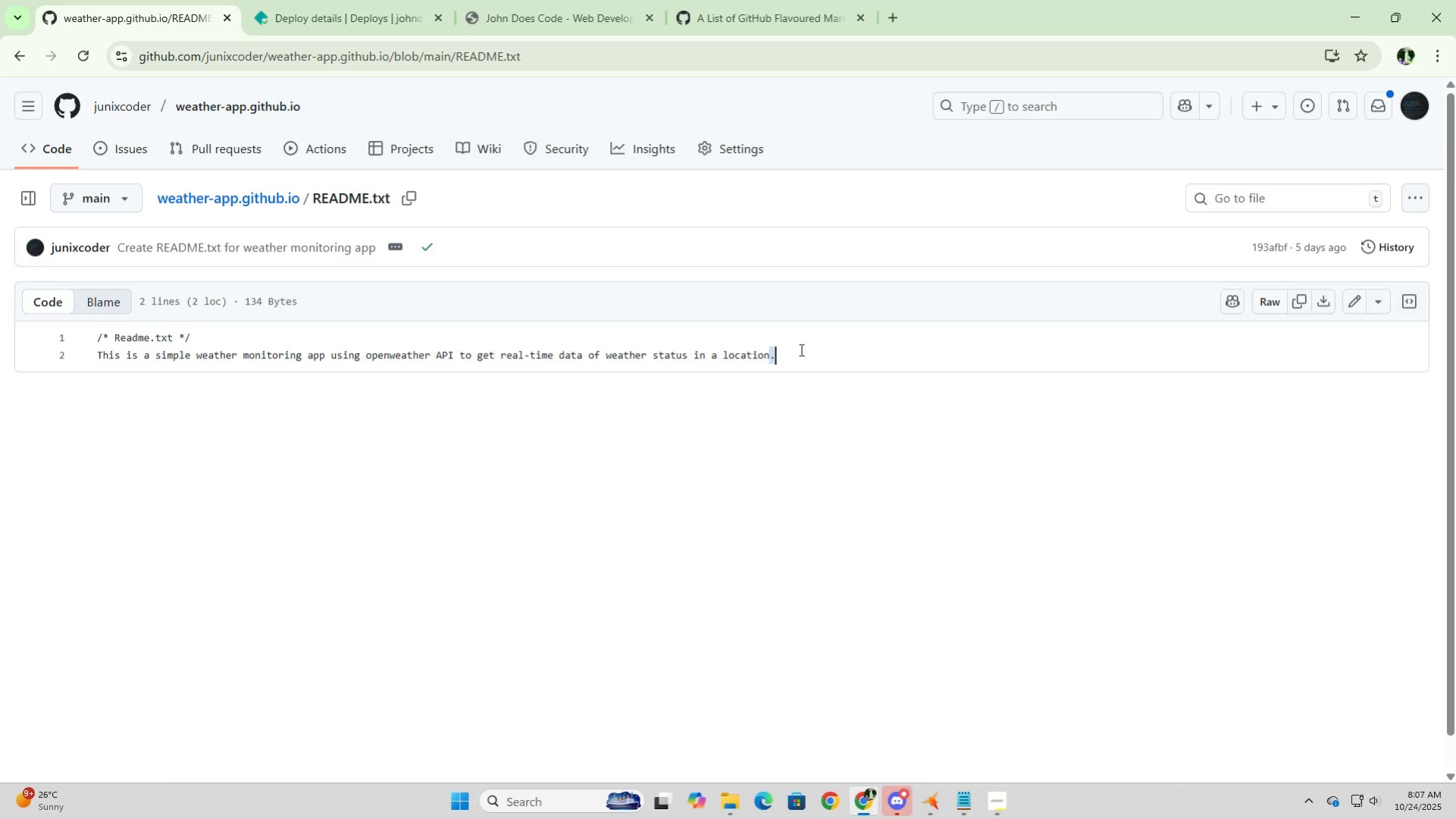 
left_click_drag(start_coordinate=[800, 349], to_coordinate=[750, 349])
 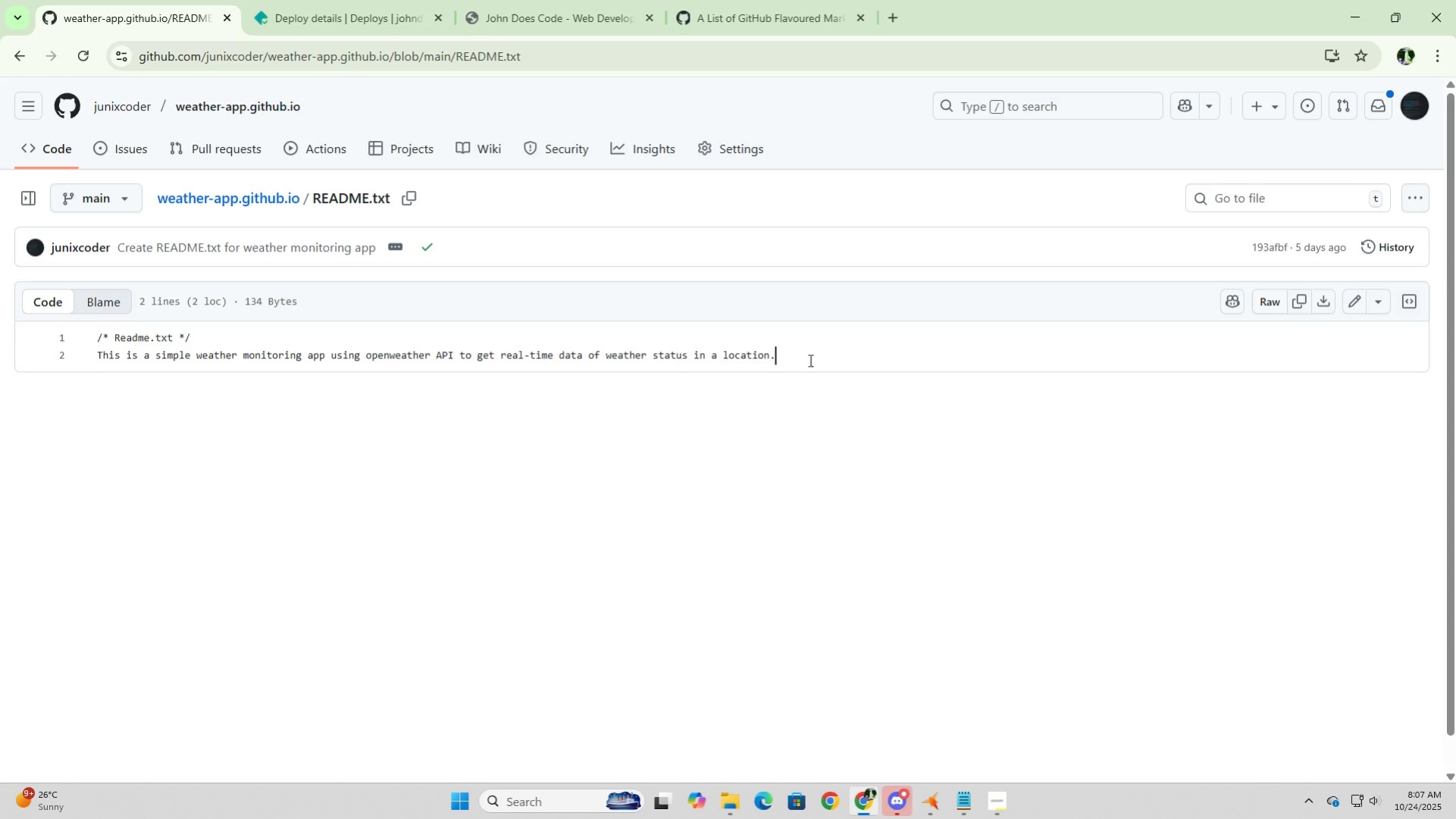 
left_click_drag(start_coordinate=[809, 360], to_coordinate=[83, 360])
 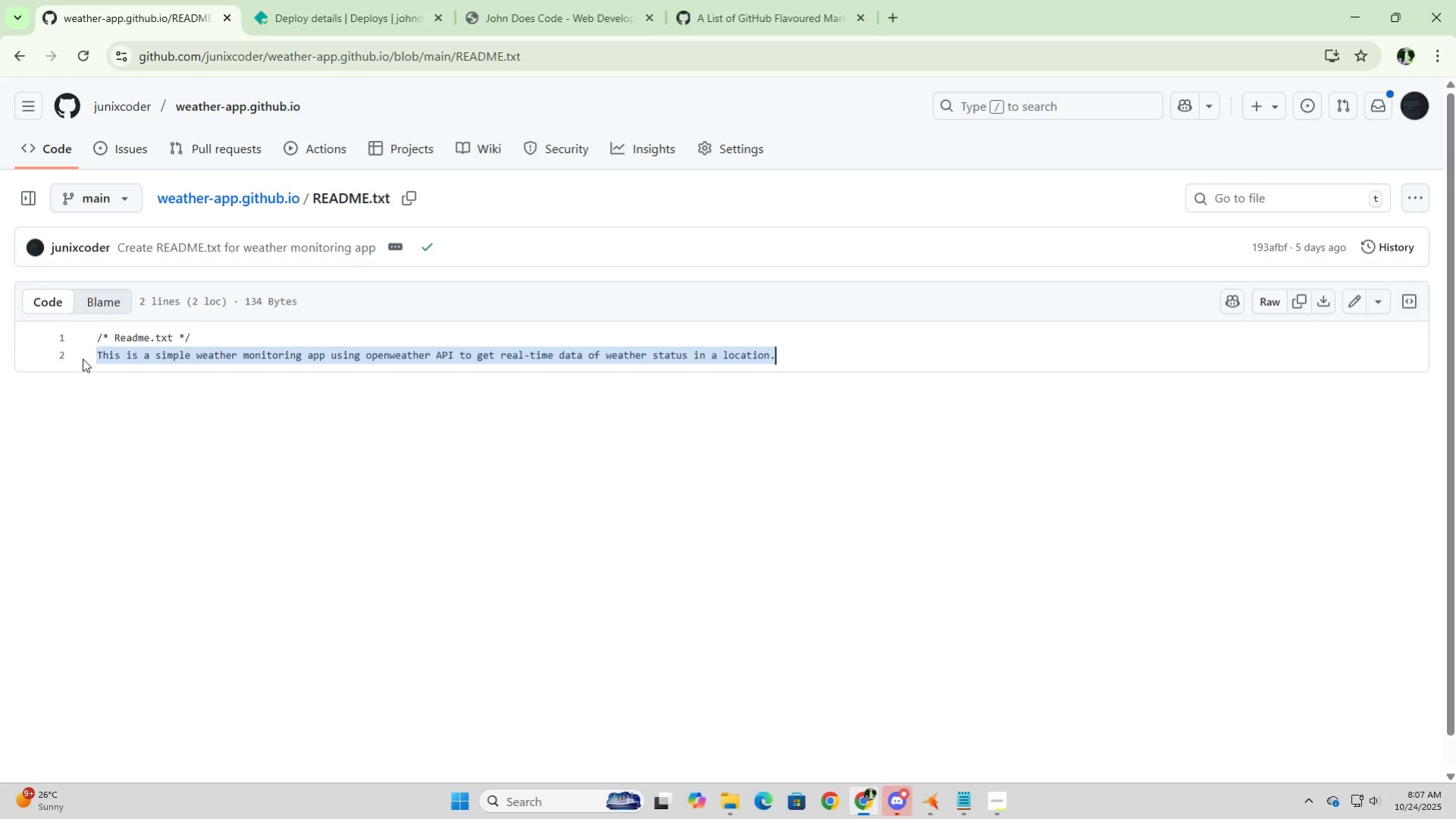 
key(Control+C)
 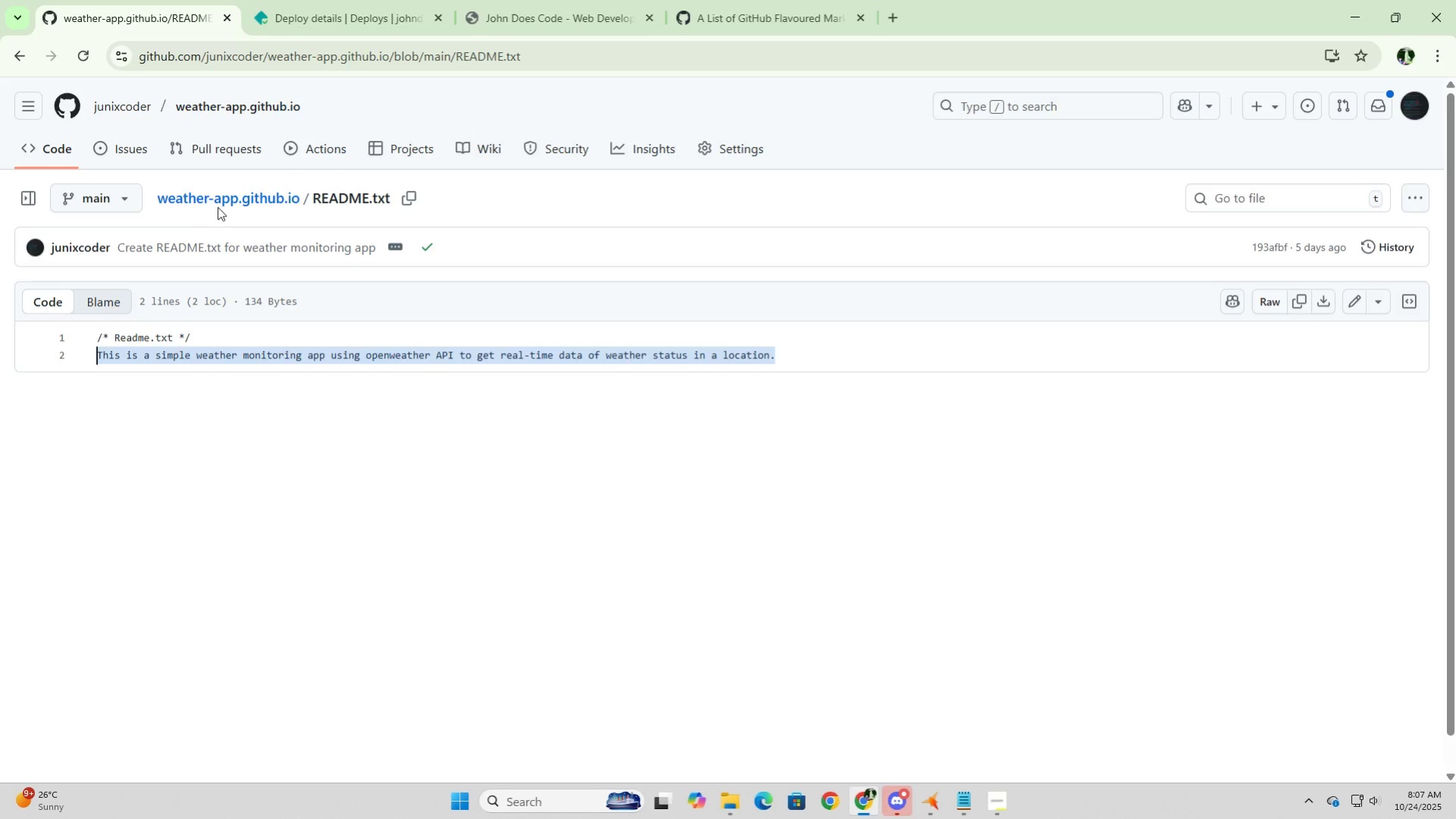 
left_click([229, 201])
 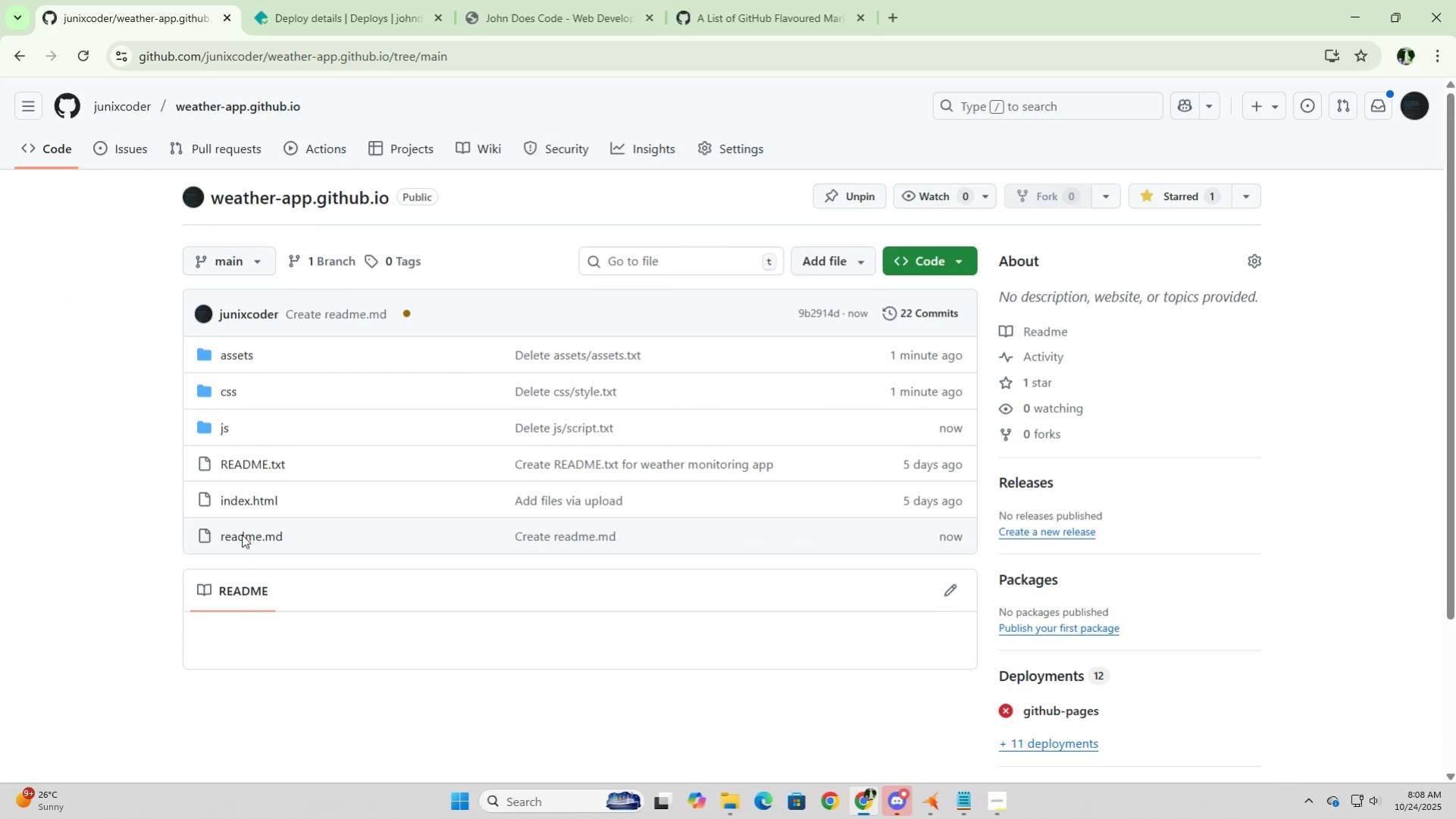 
left_click([256, 535])
 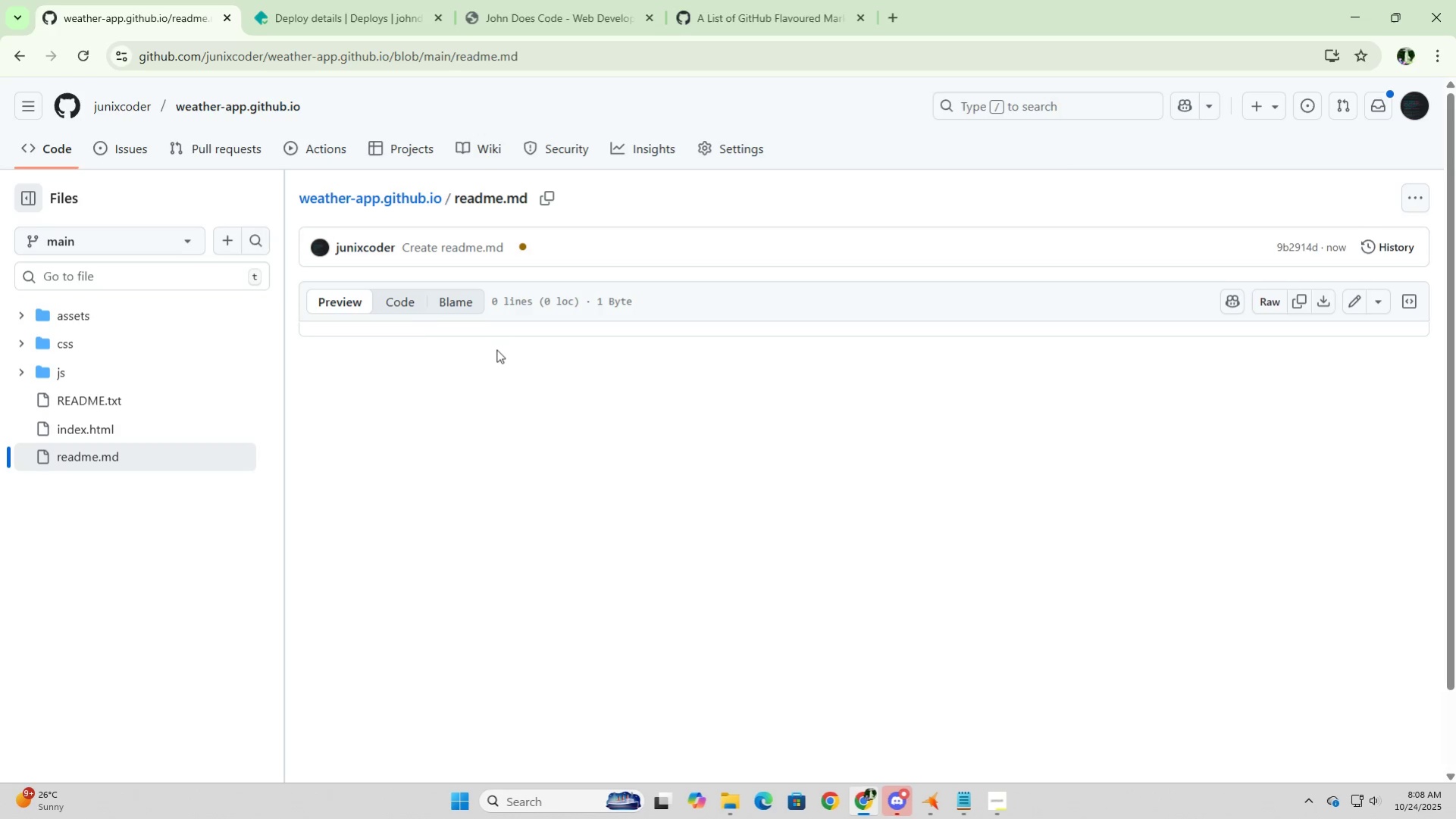 
left_click([407, 302])
 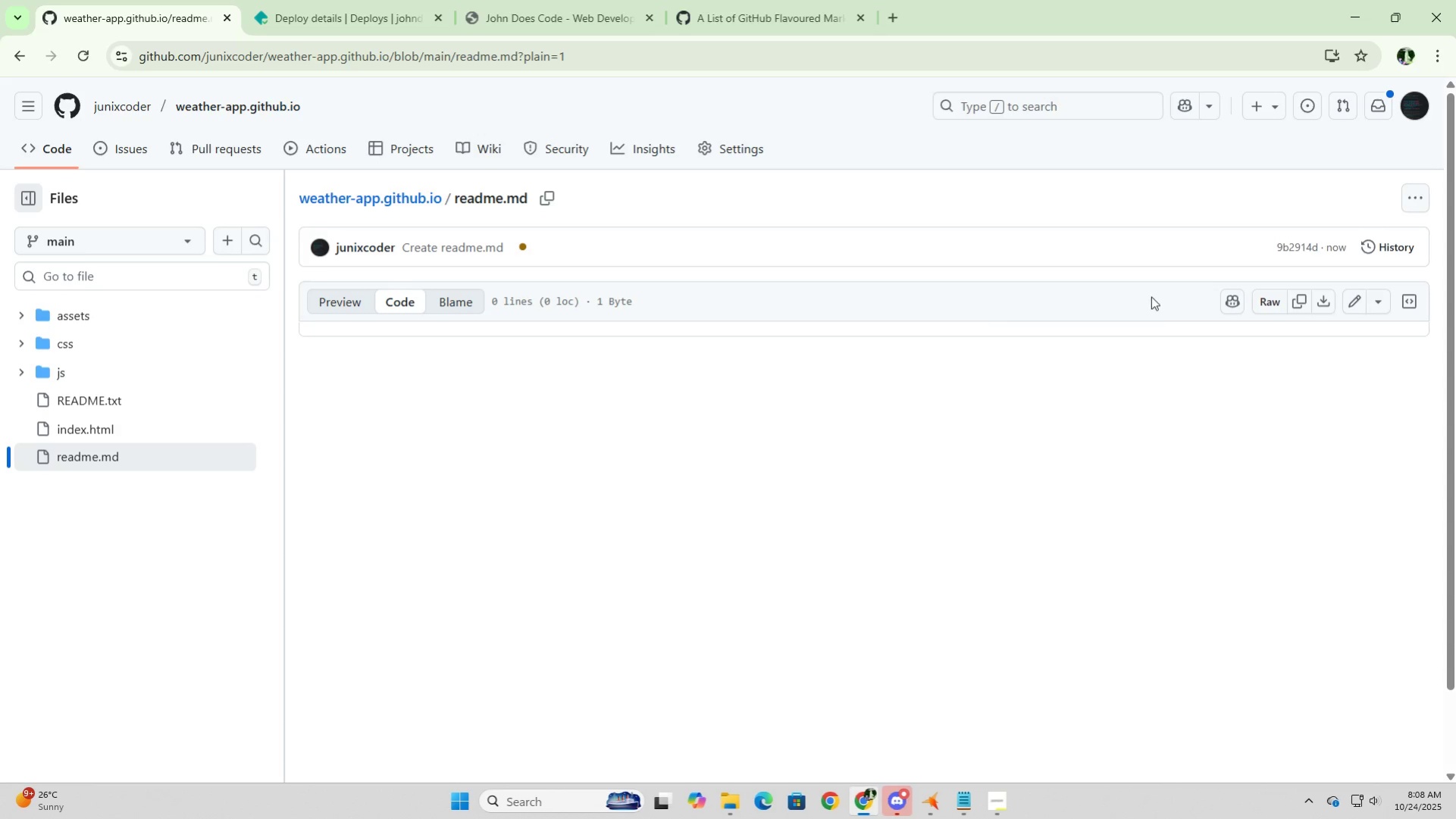 
left_click([1354, 308])
 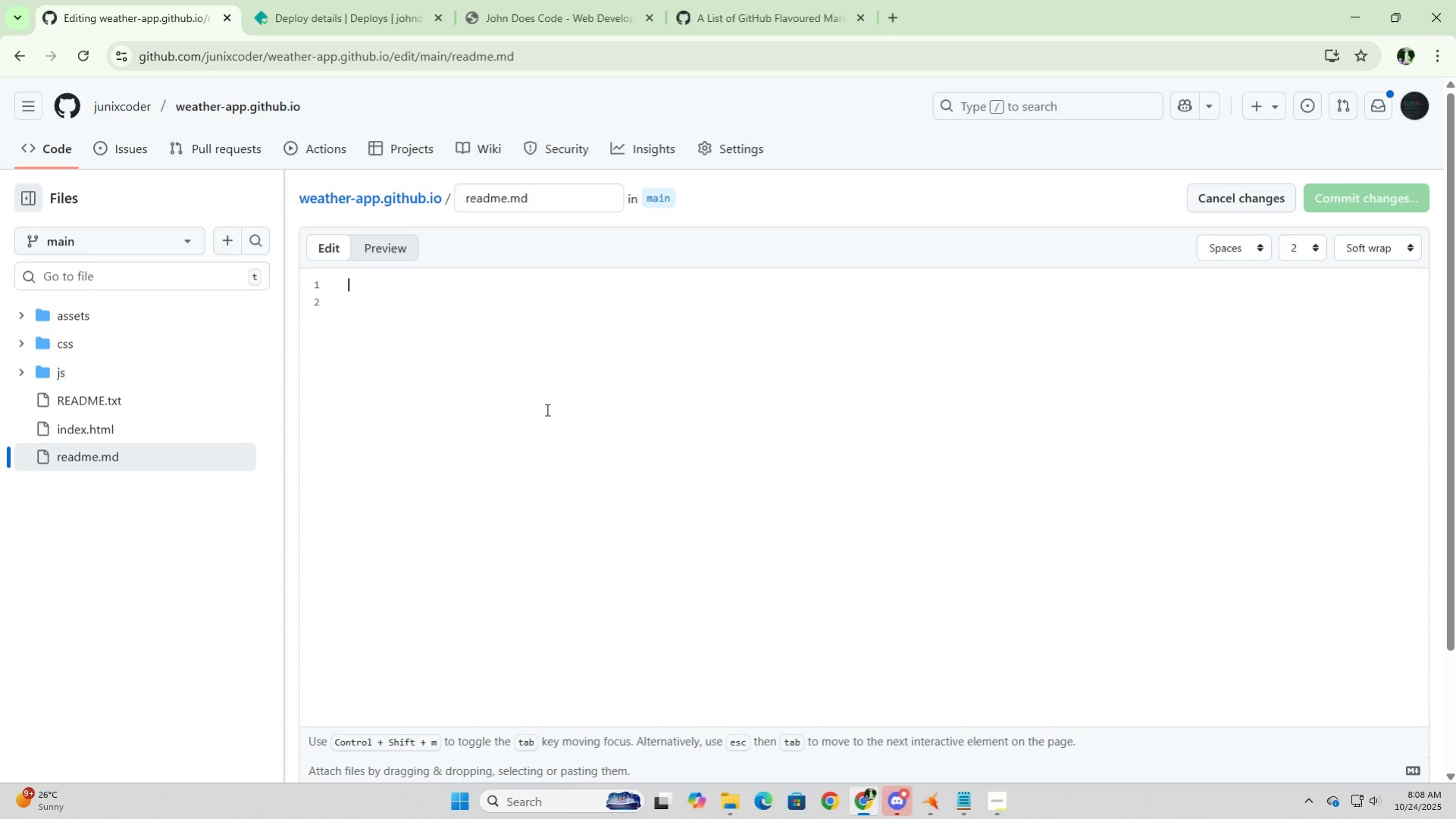 
key(Control+V)
 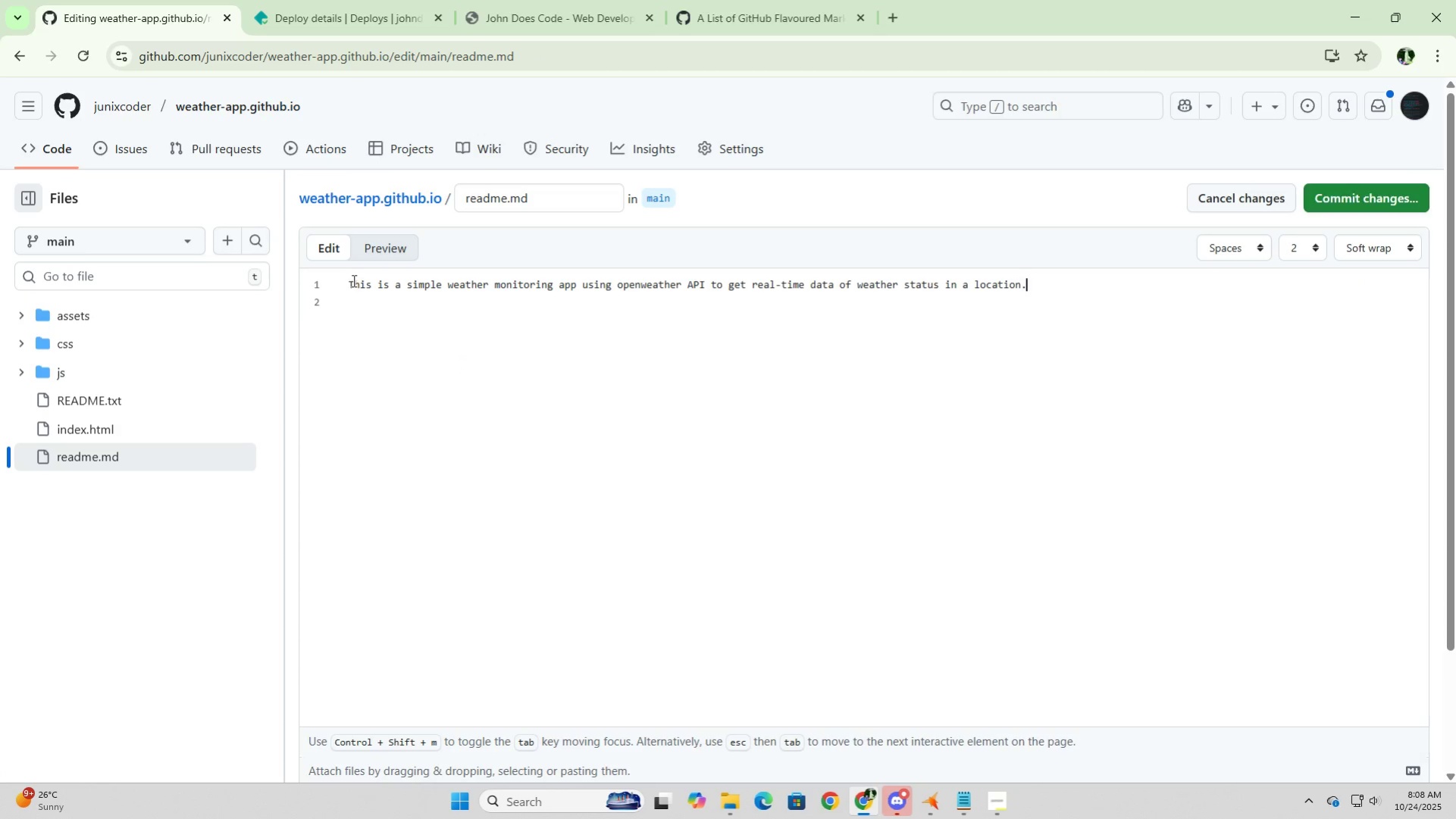 
left_click([349, 279])
 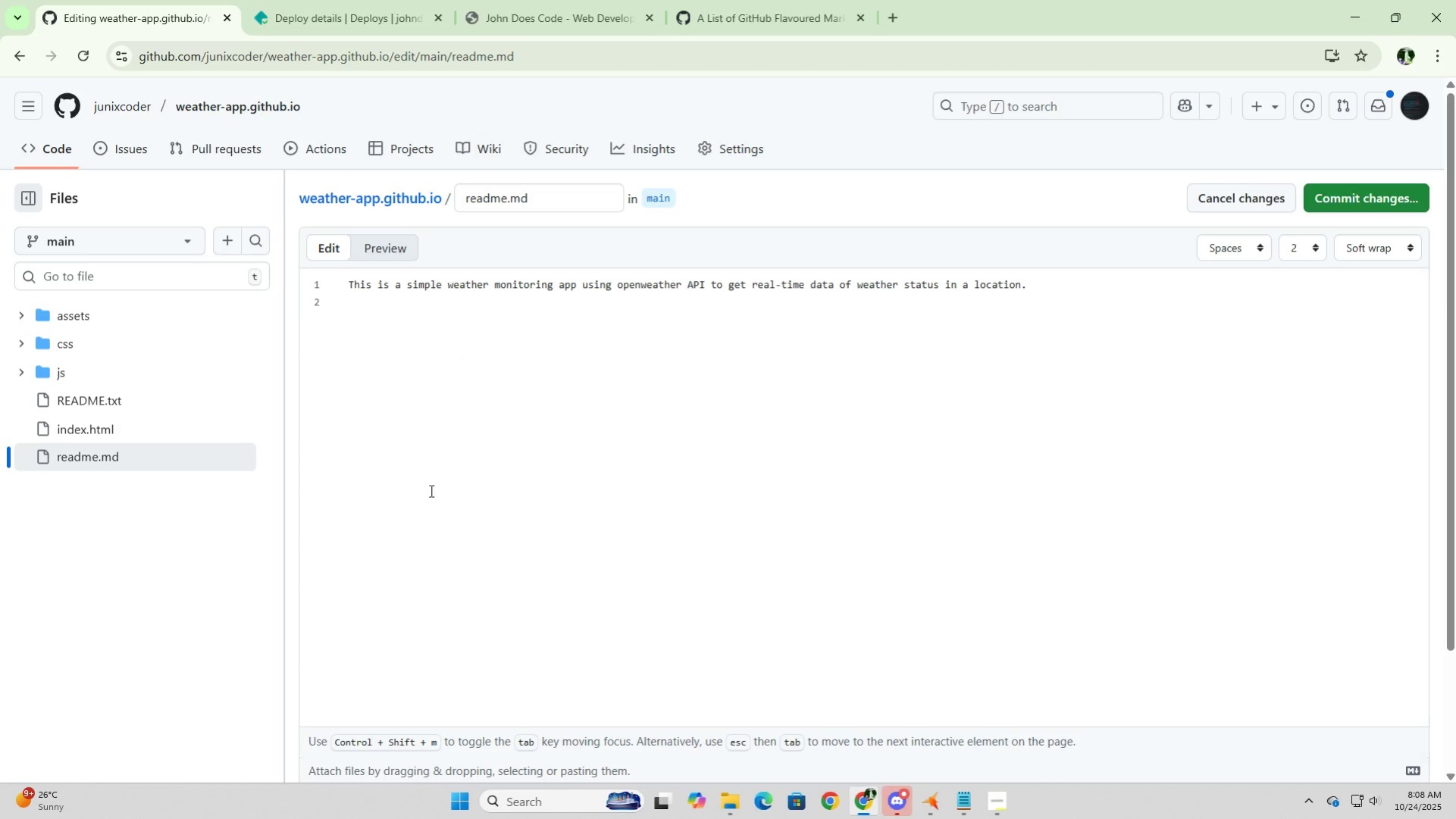 
key(Enter)
 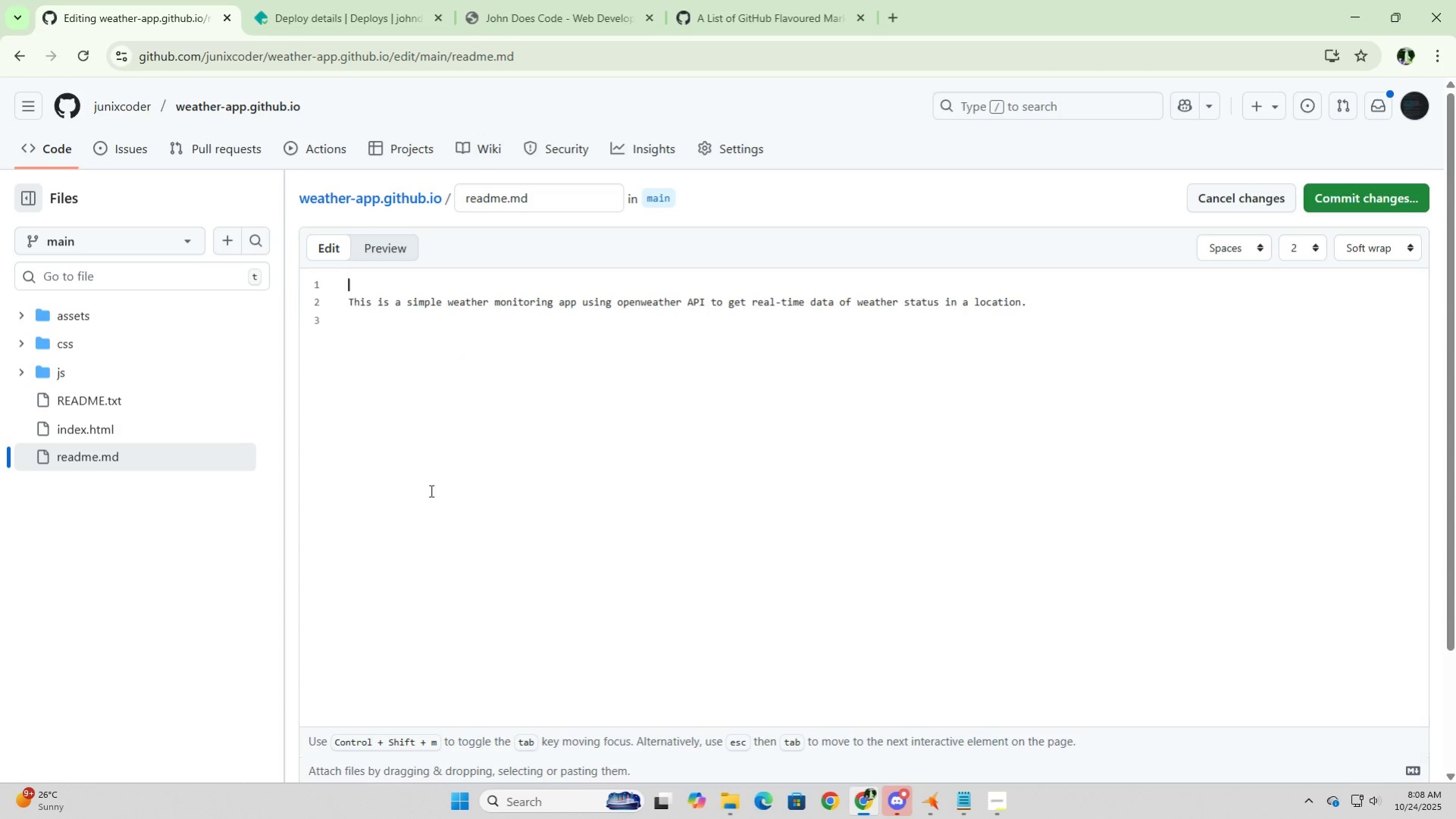 
key(ArrowUp)
 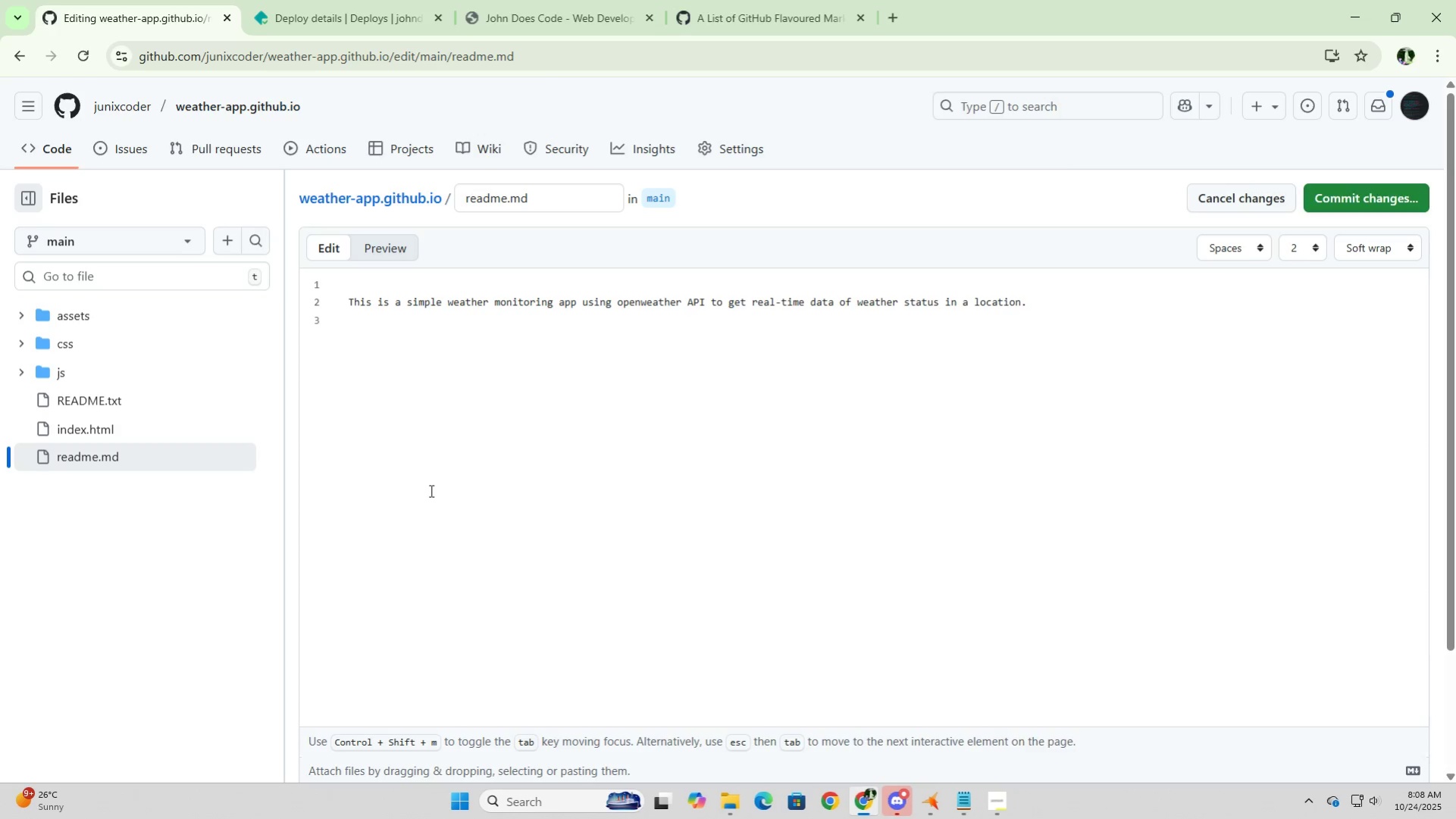 
key(Shift+3)
 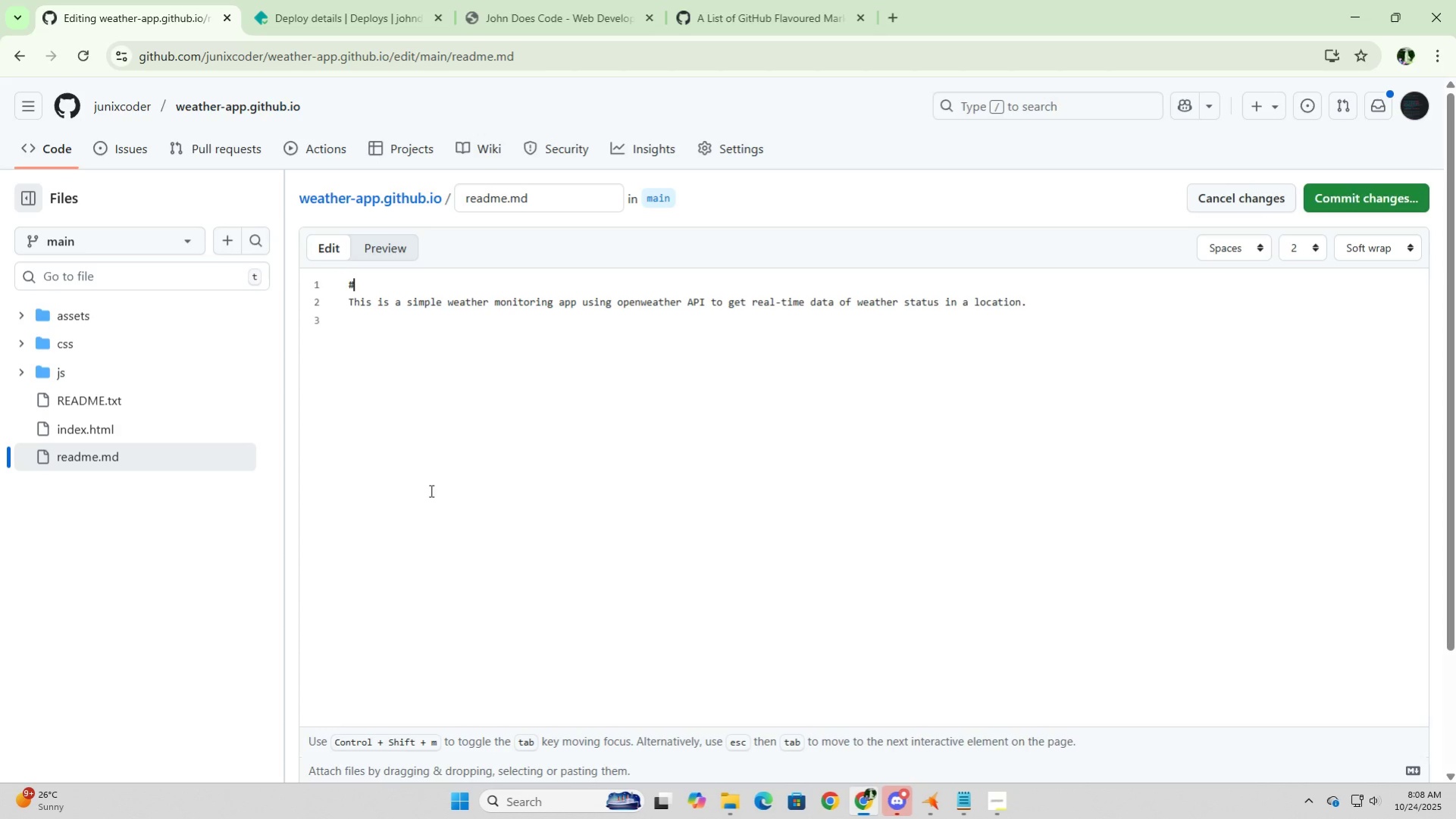 
key(Space)
 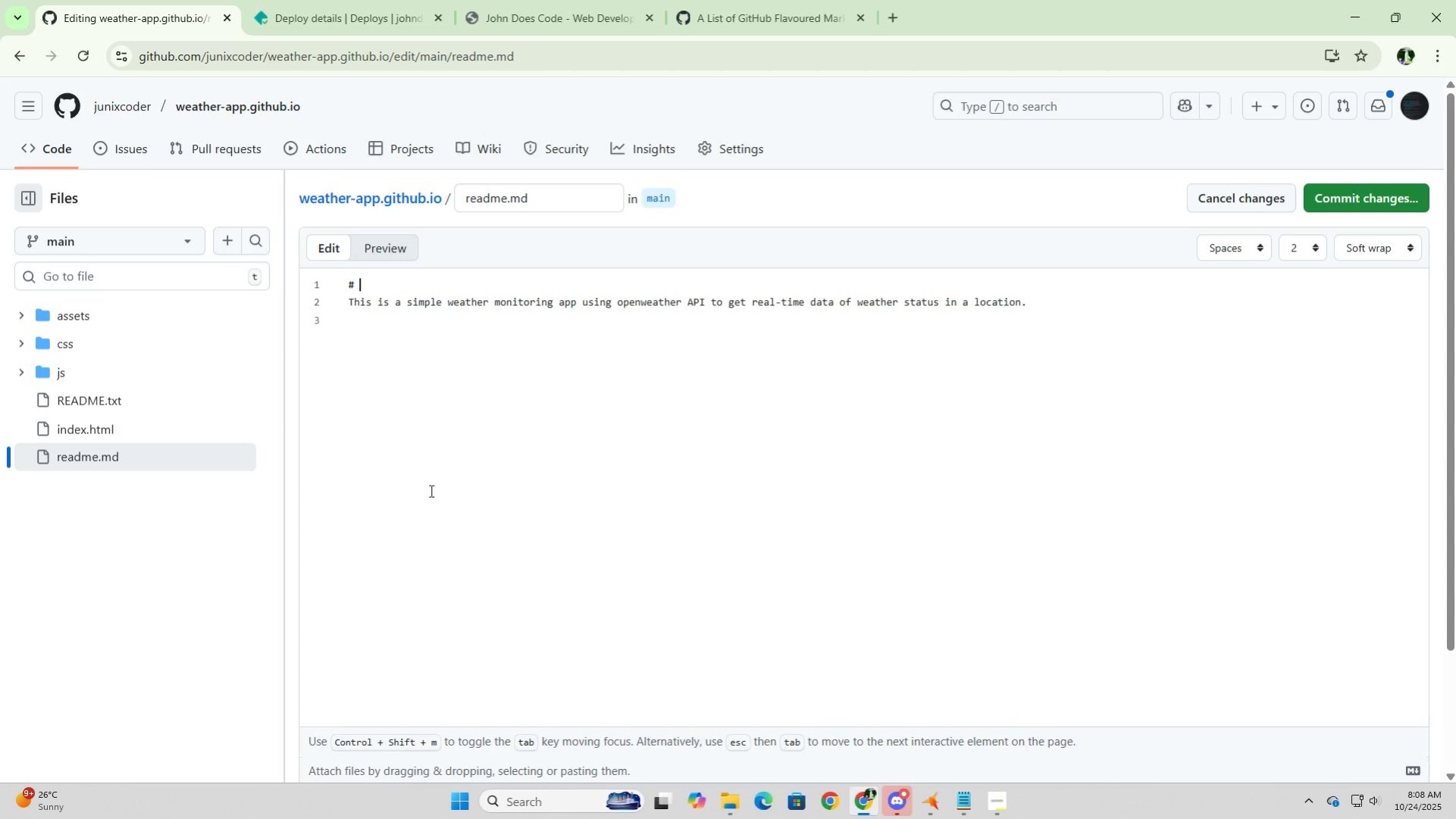 
wait(5.92)
 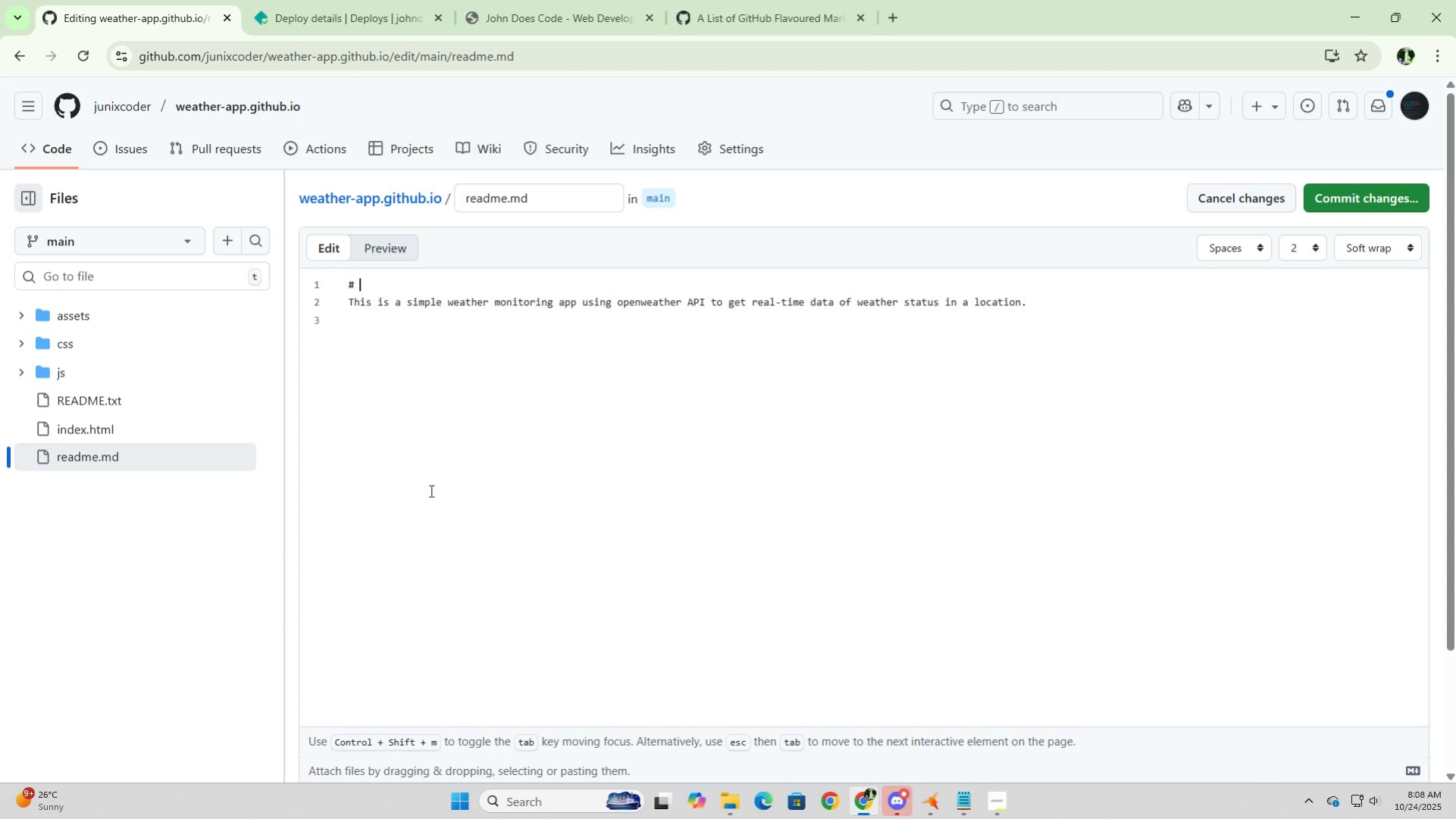 
type(:spar)
 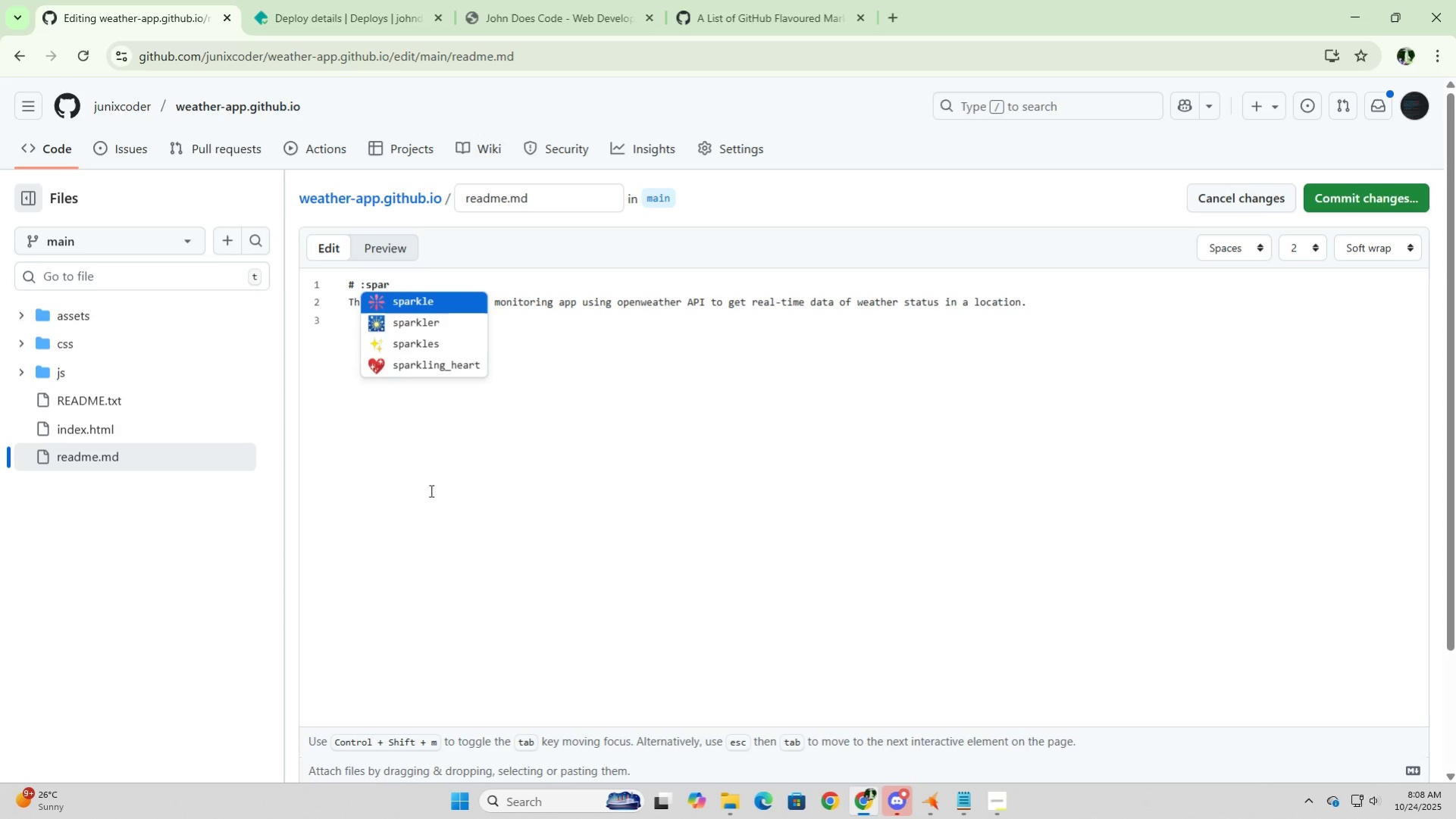 
key(ArrowLeft)
 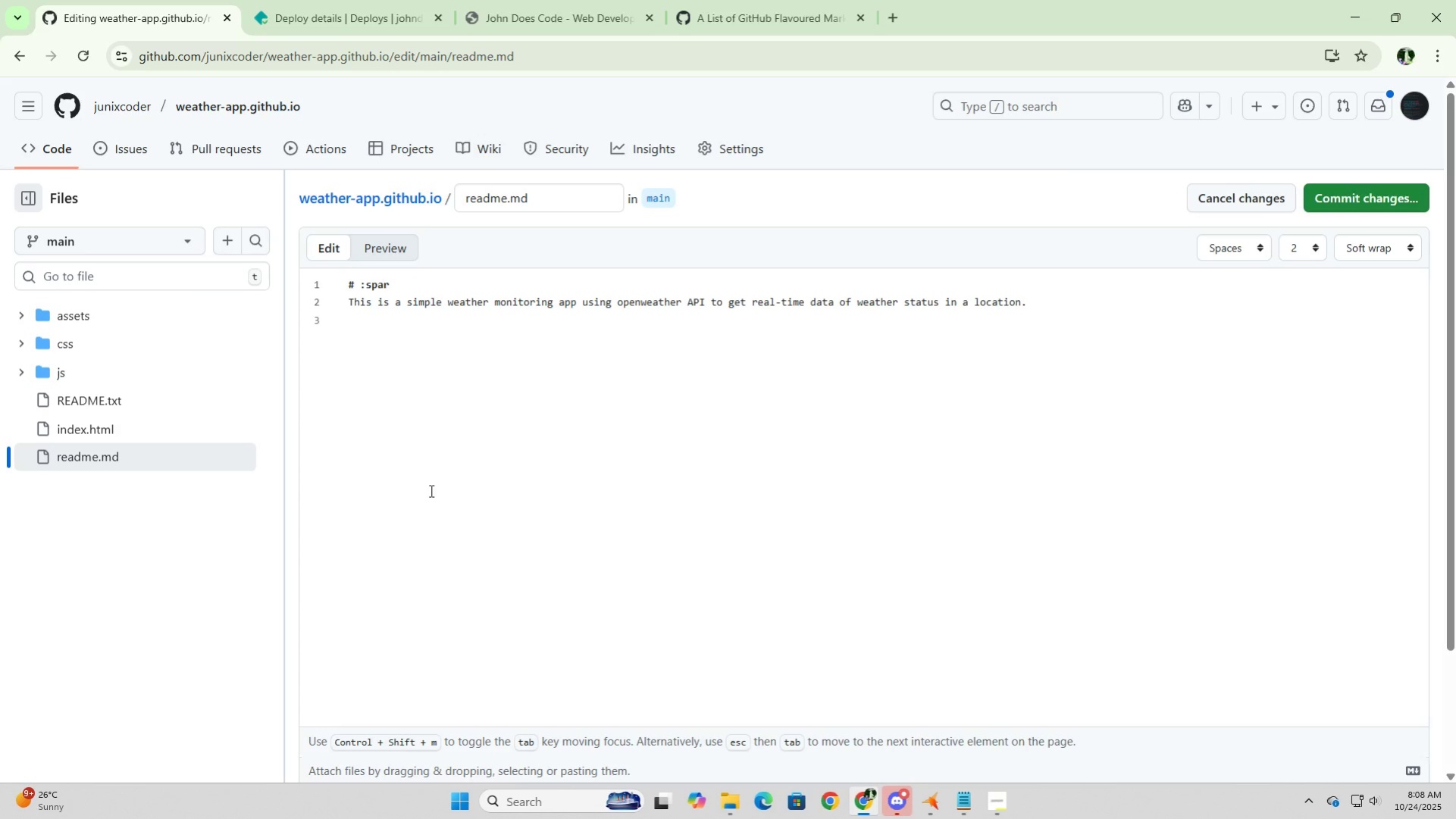 
key(ArrowDown)
 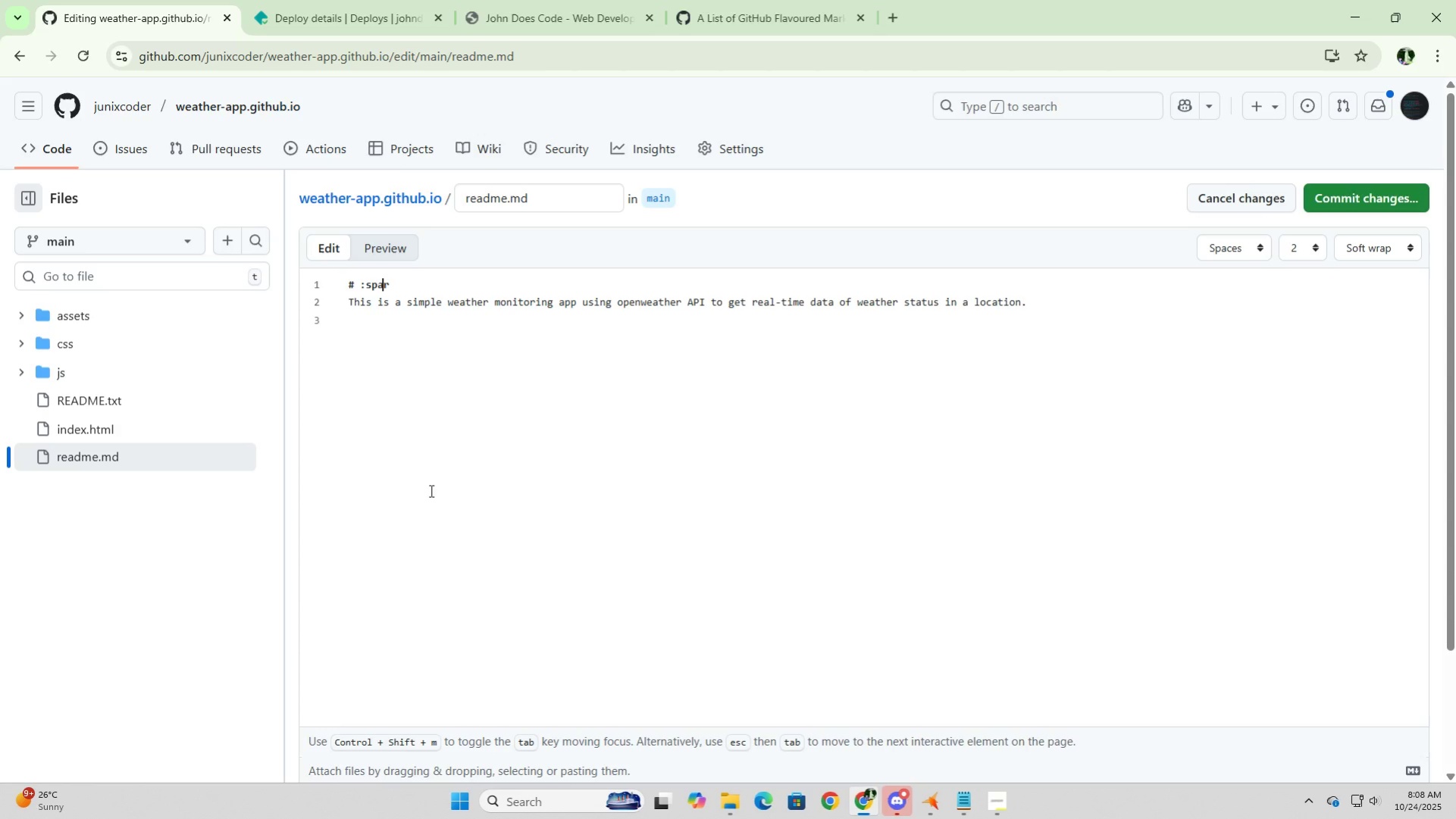 
key(ArrowRight)
 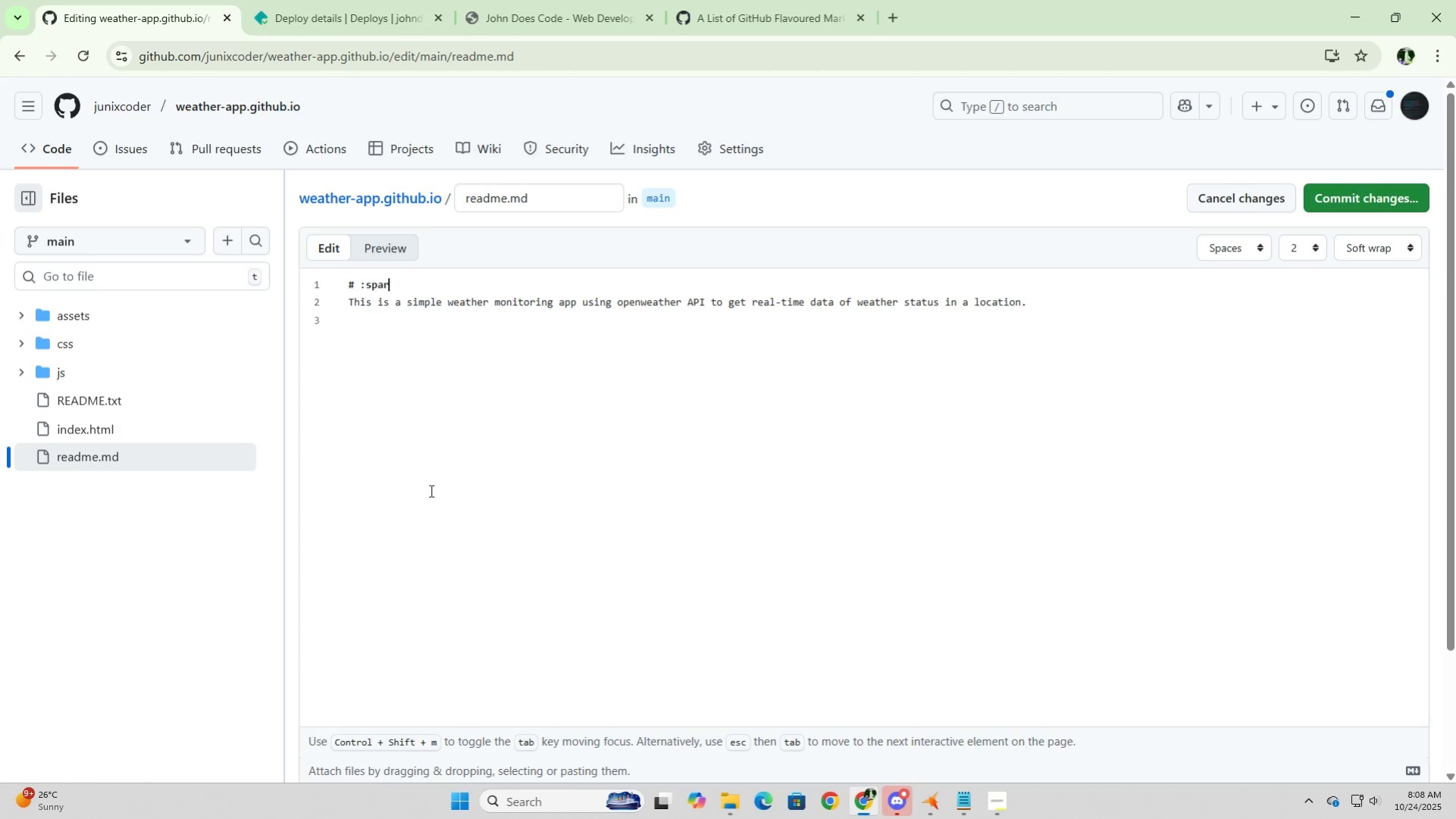 
type(kles)
key(Tab)
type( Weather update )
 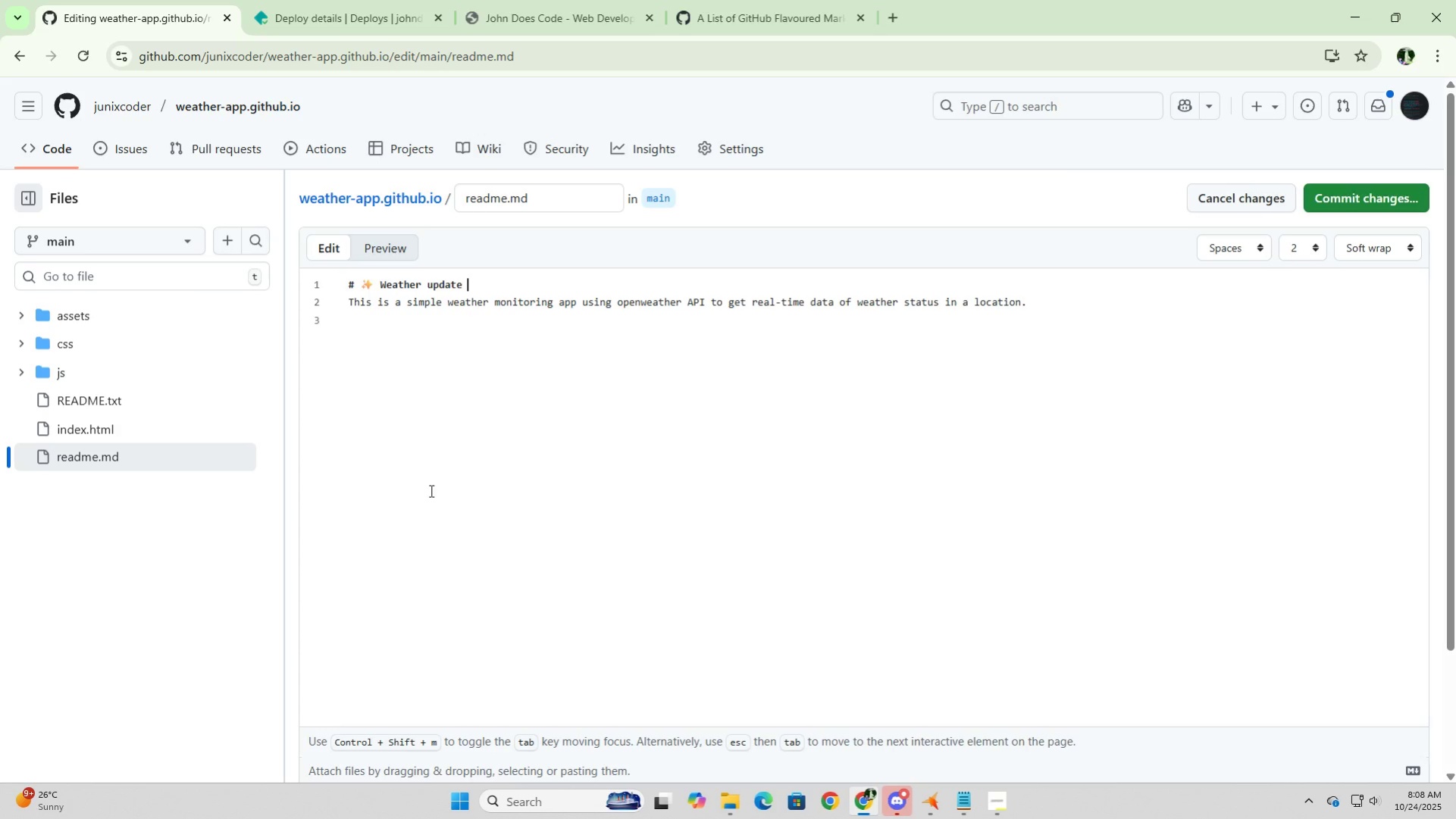 
key(ArrowLeft)
 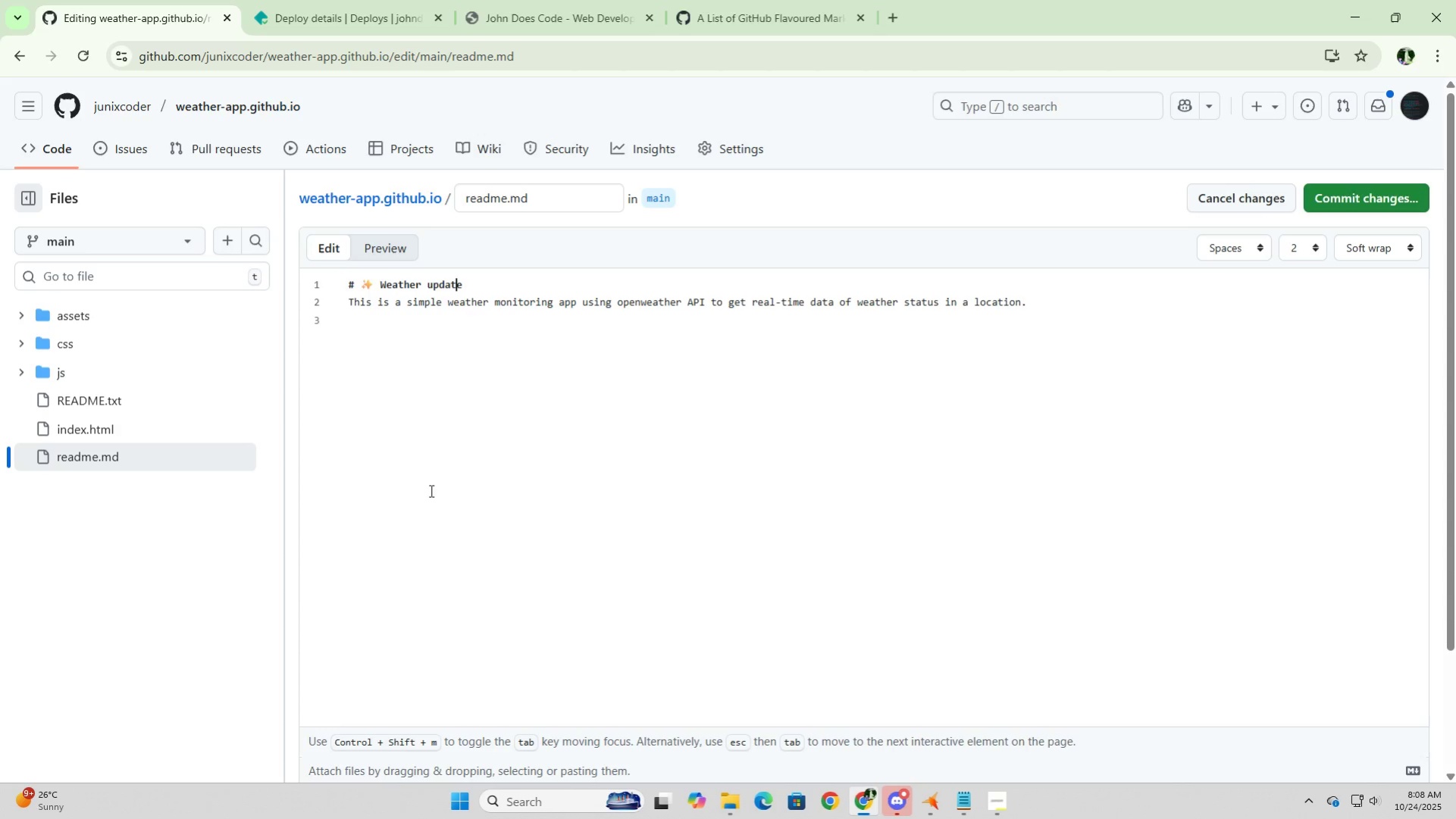 
key(ArrowLeft)
 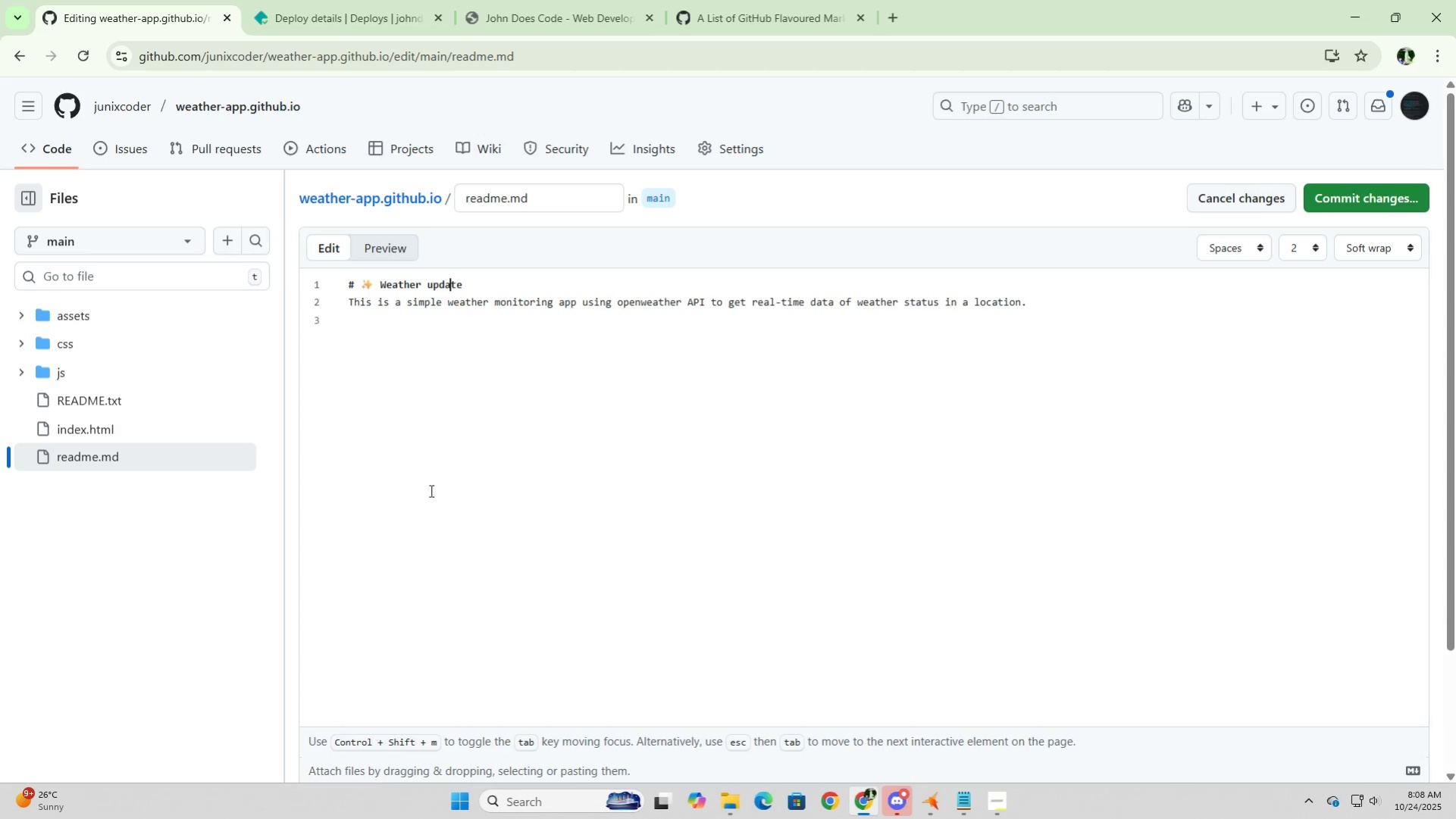 
key(ArrowLeft)
 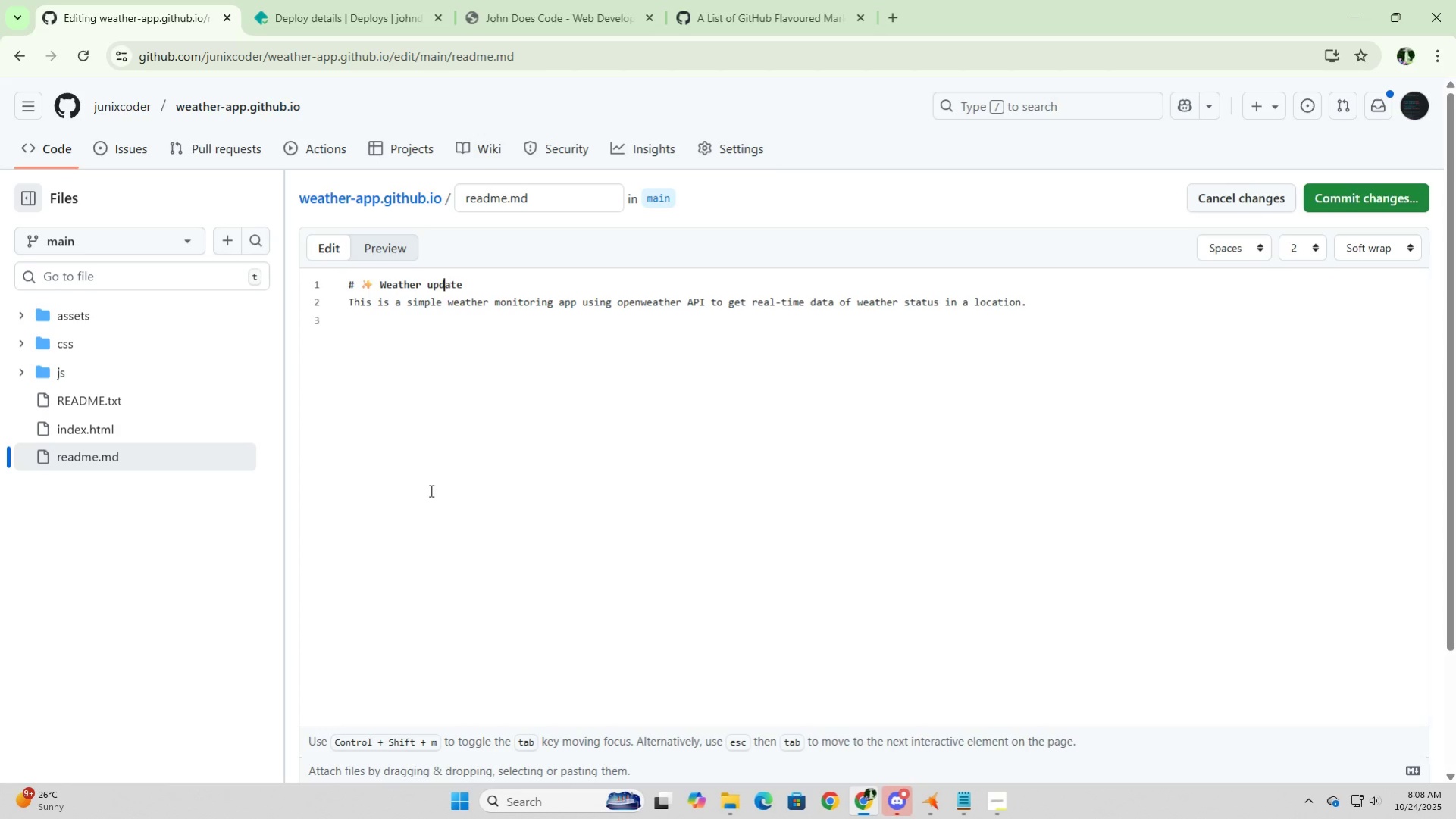 
key(ArrowLeft)
 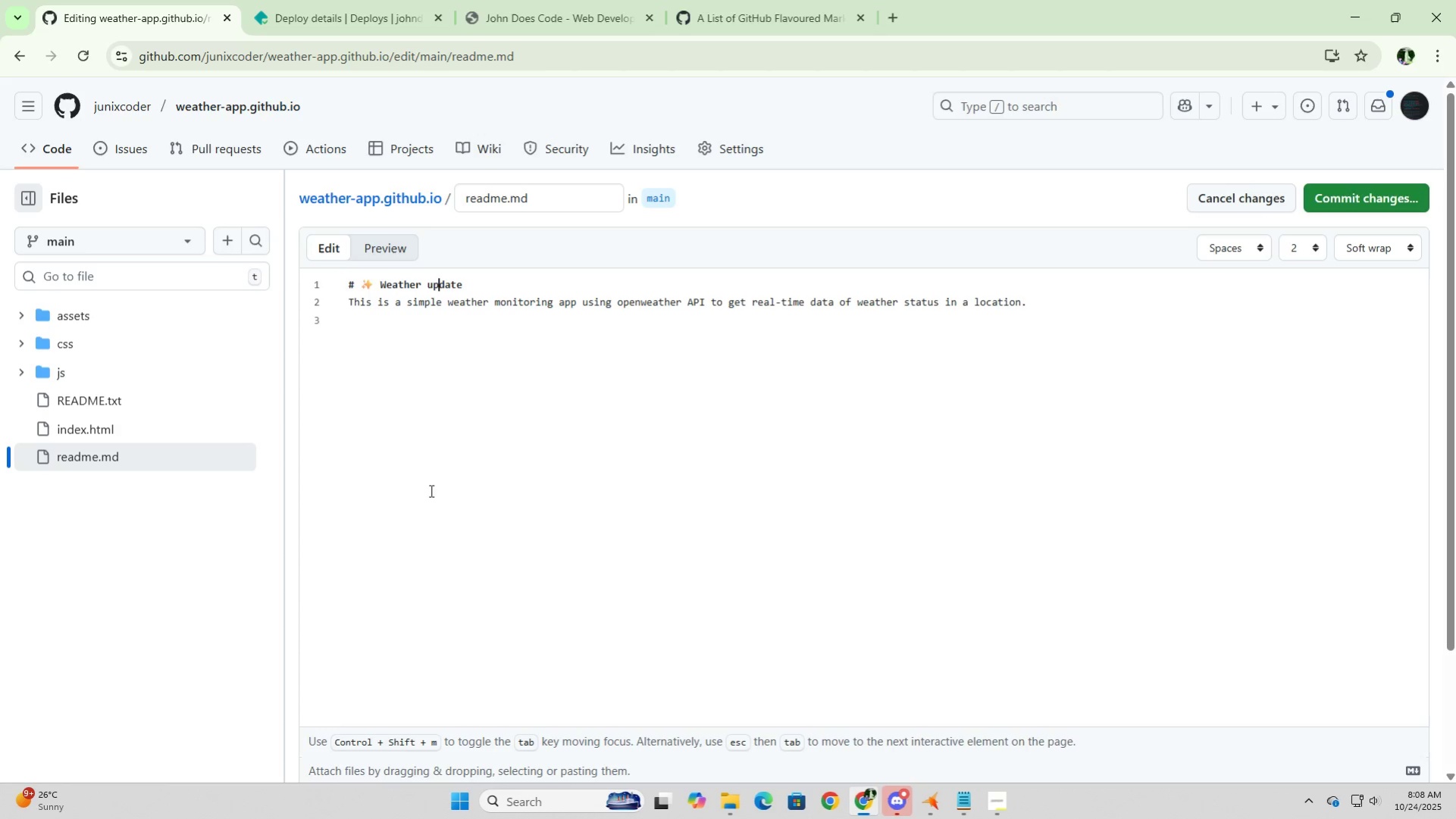 
key(ArrowLeft)
 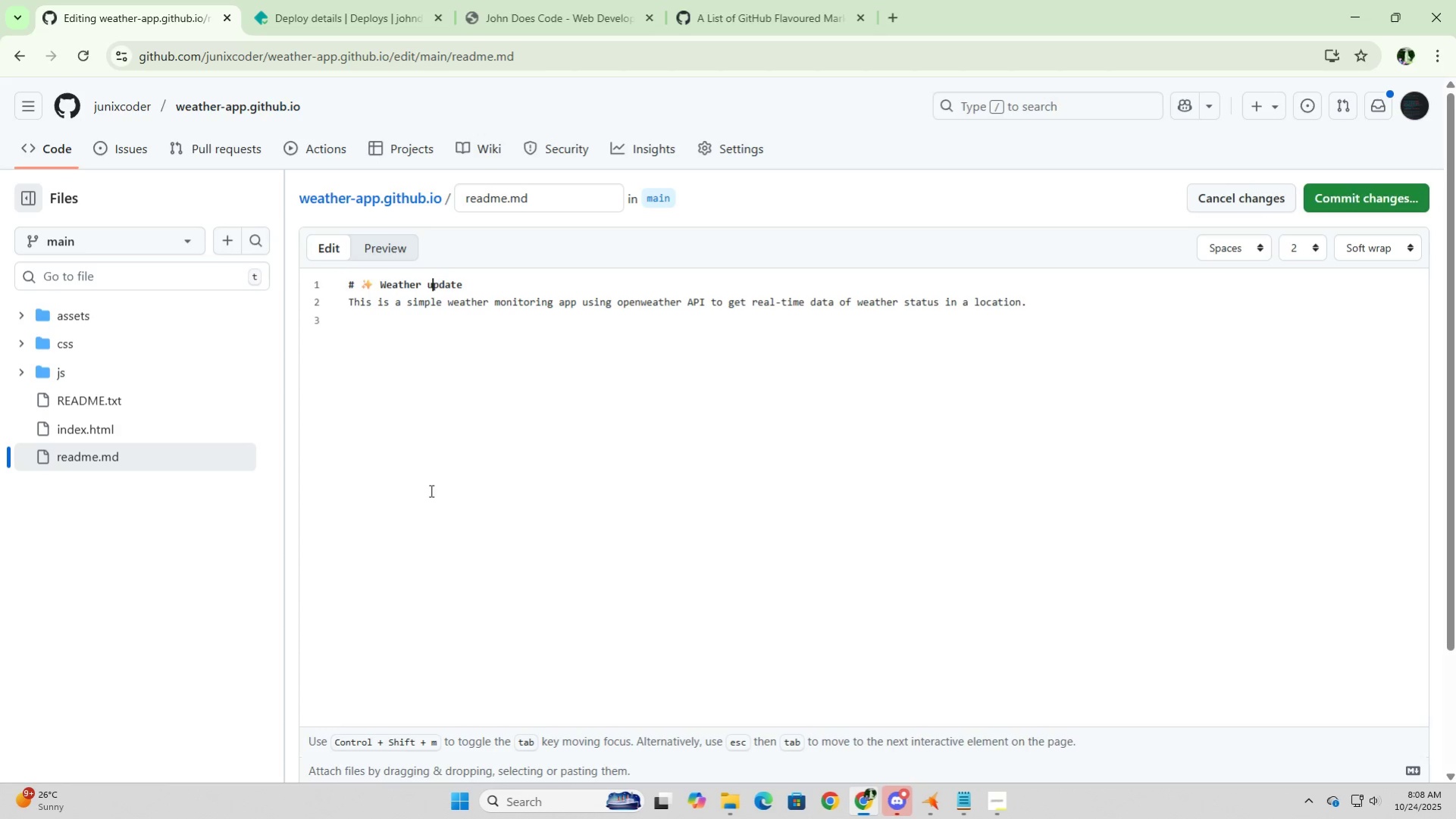 
key(ArrowLeft)
 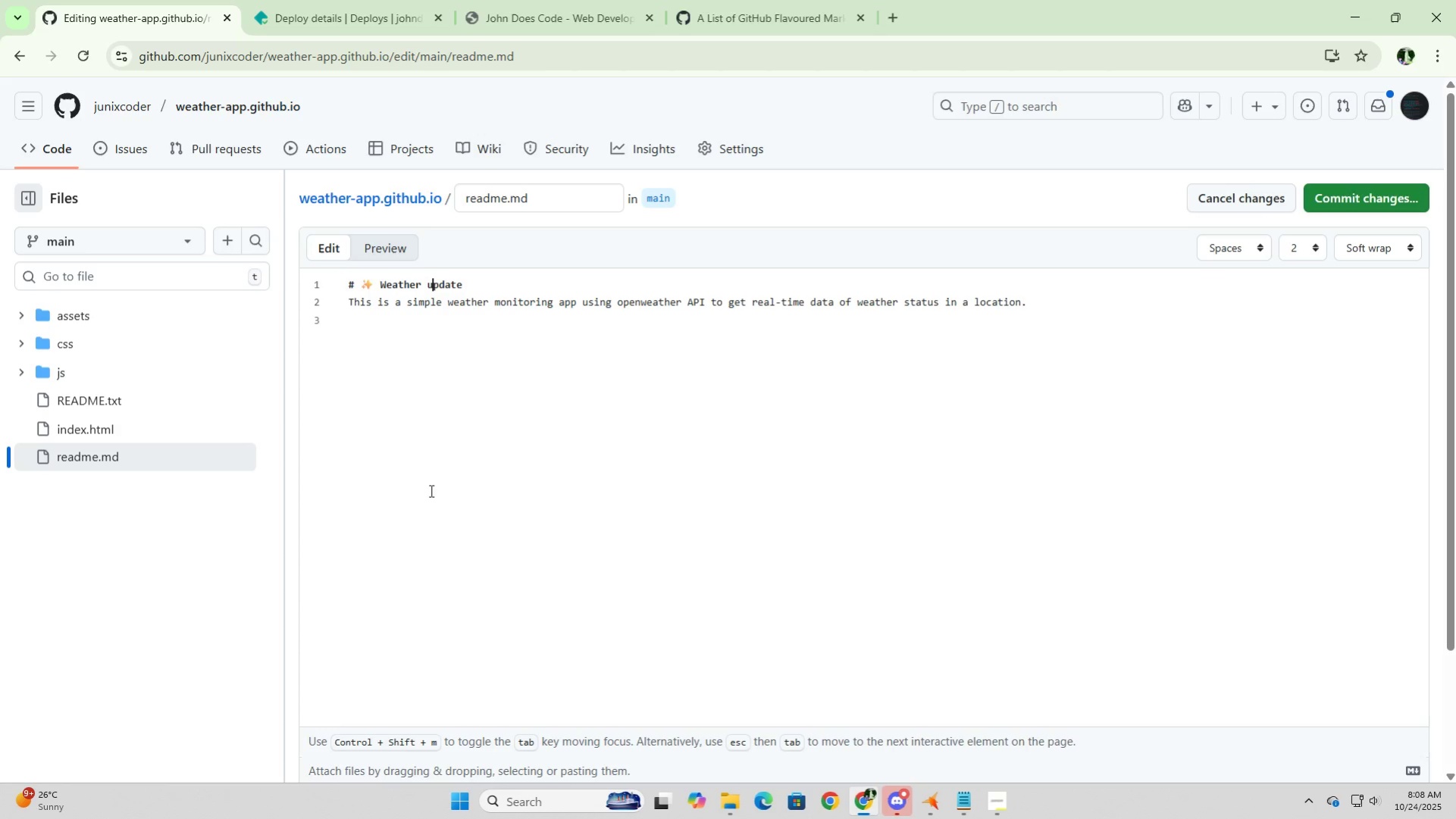 
key(Backspace)
 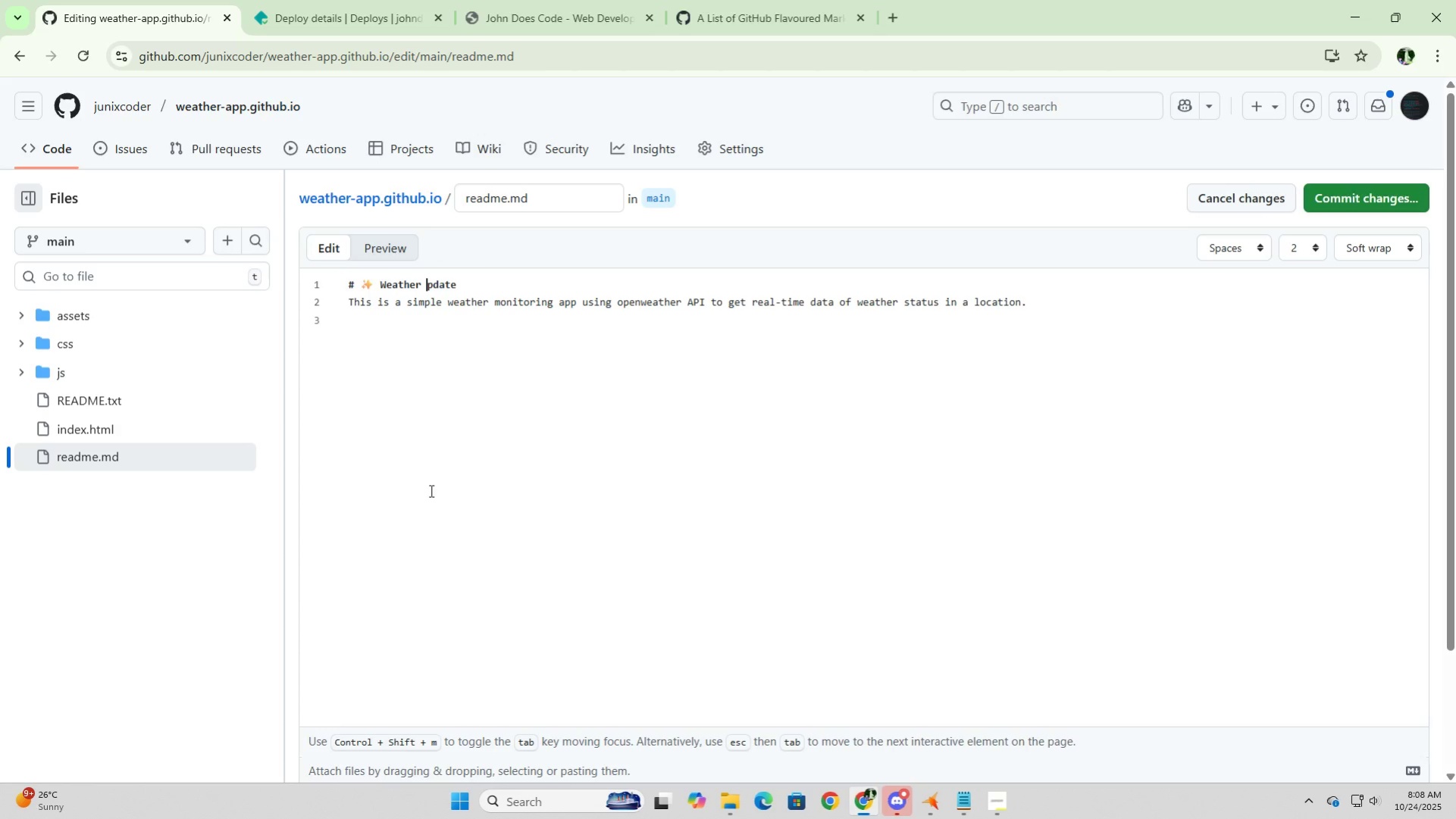 
hold_key(key=ShiftLeft, duration=1.53)
 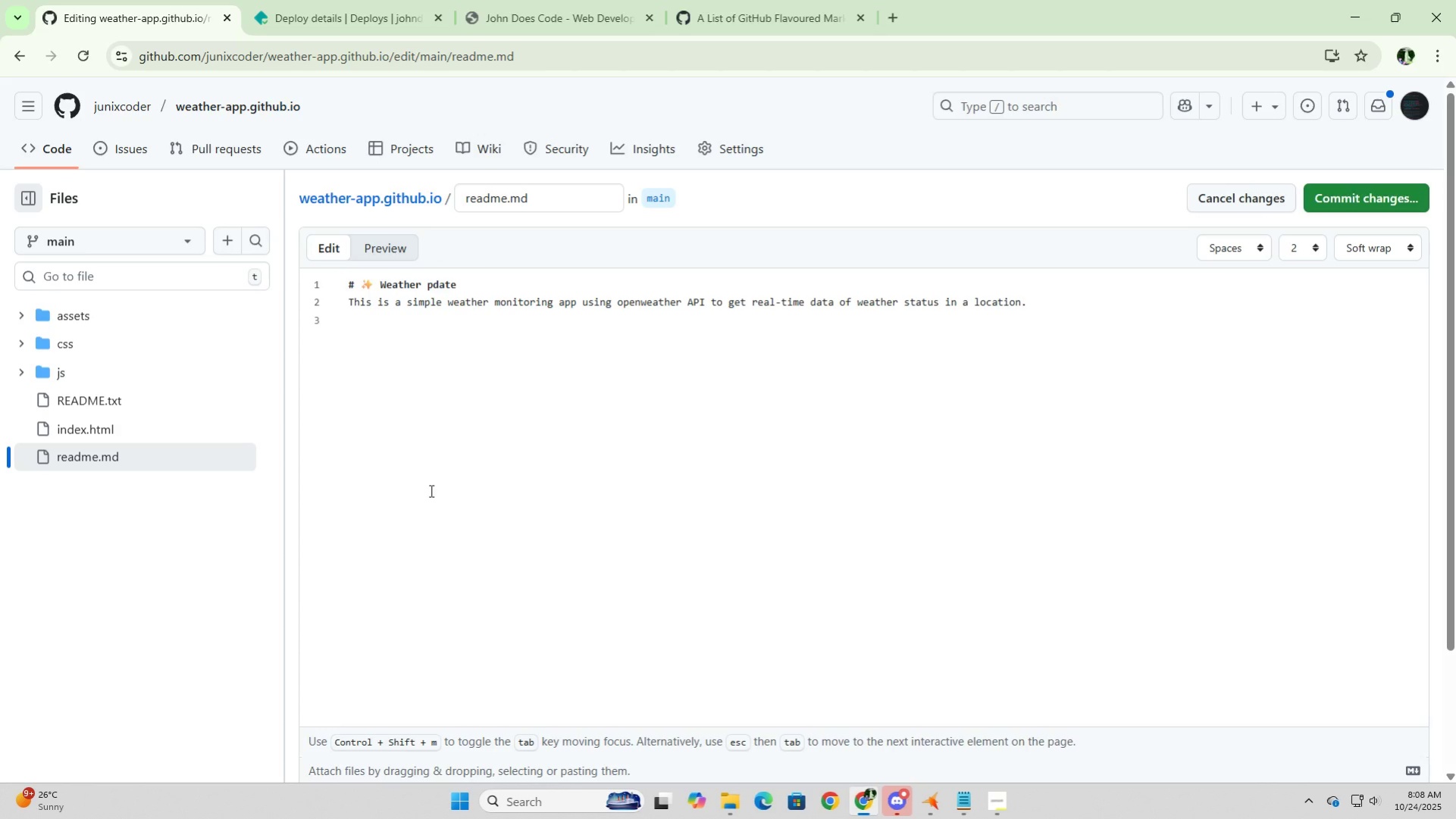 
key(Shift+U)
 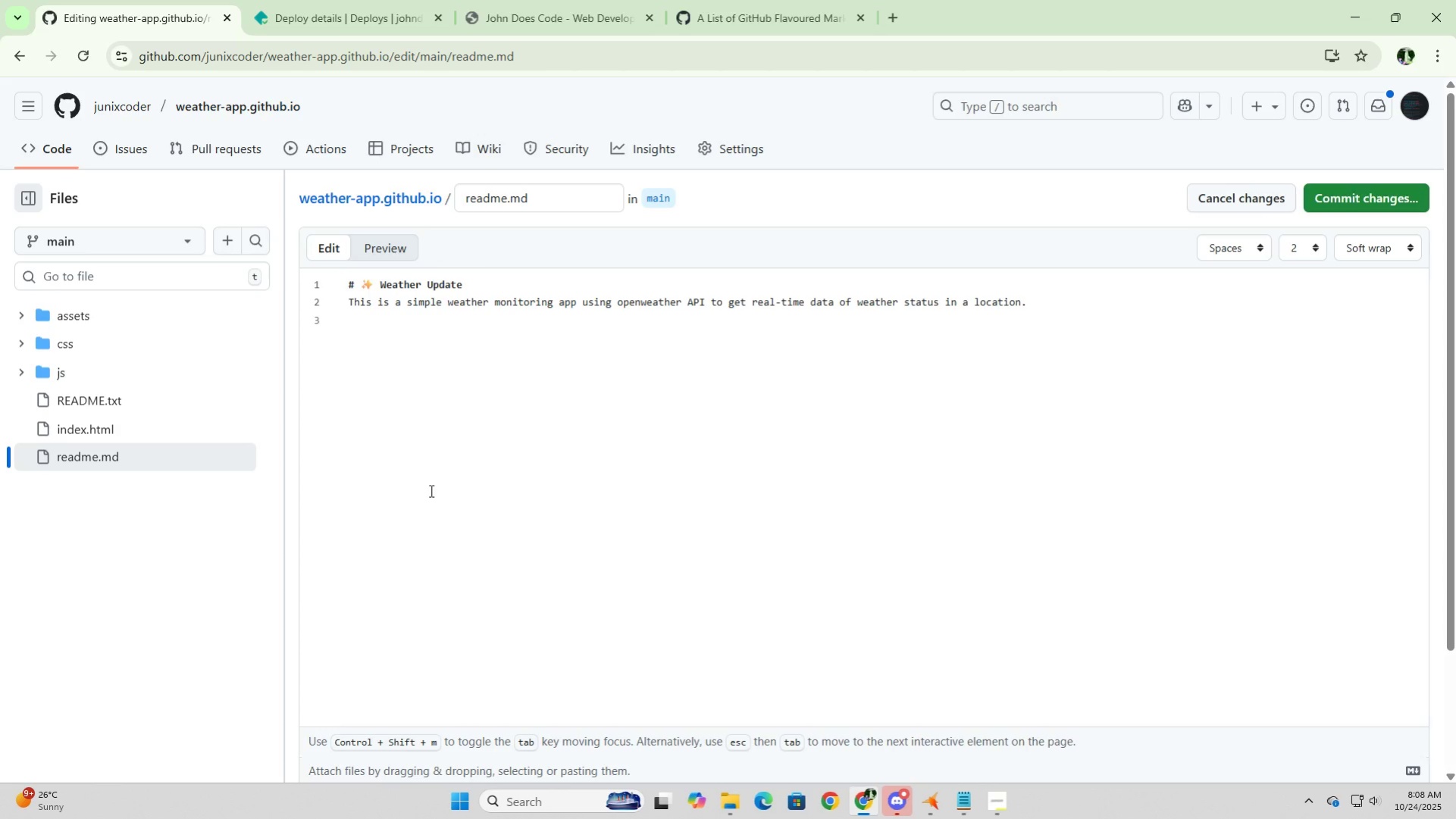 
key(ArrowRight)
 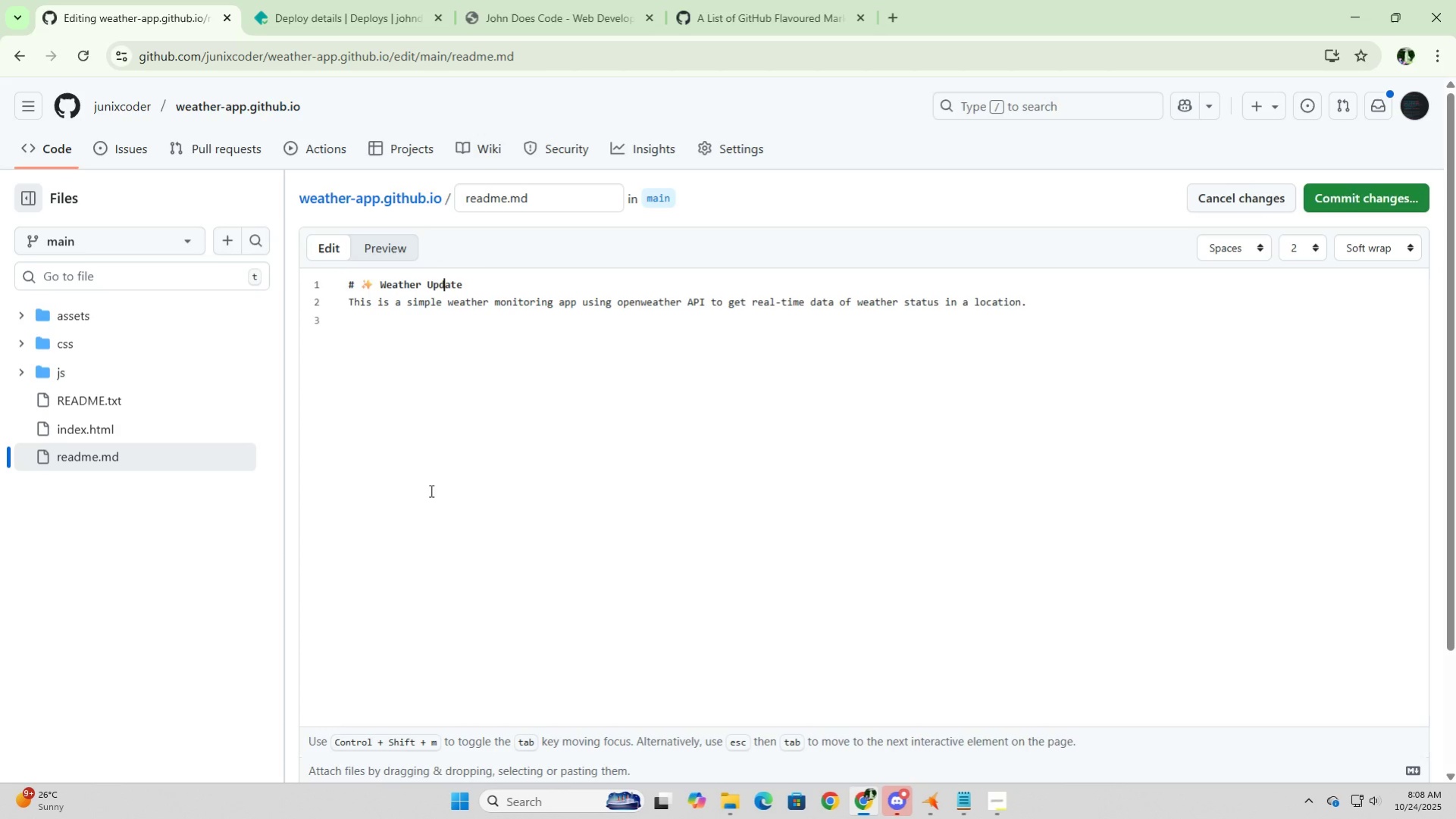 
key(ArrowRight)
 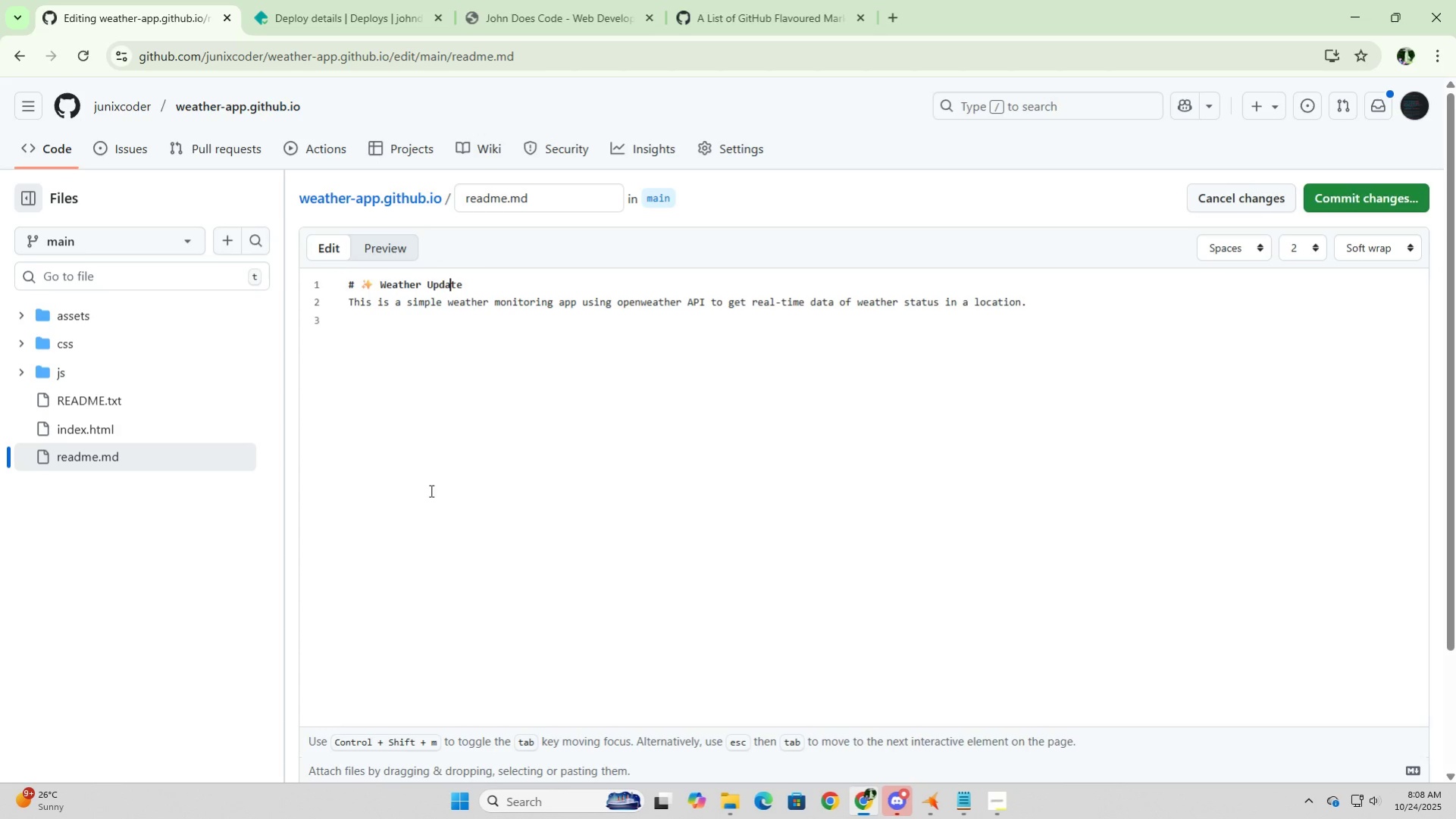 
key(ArrowRight)
 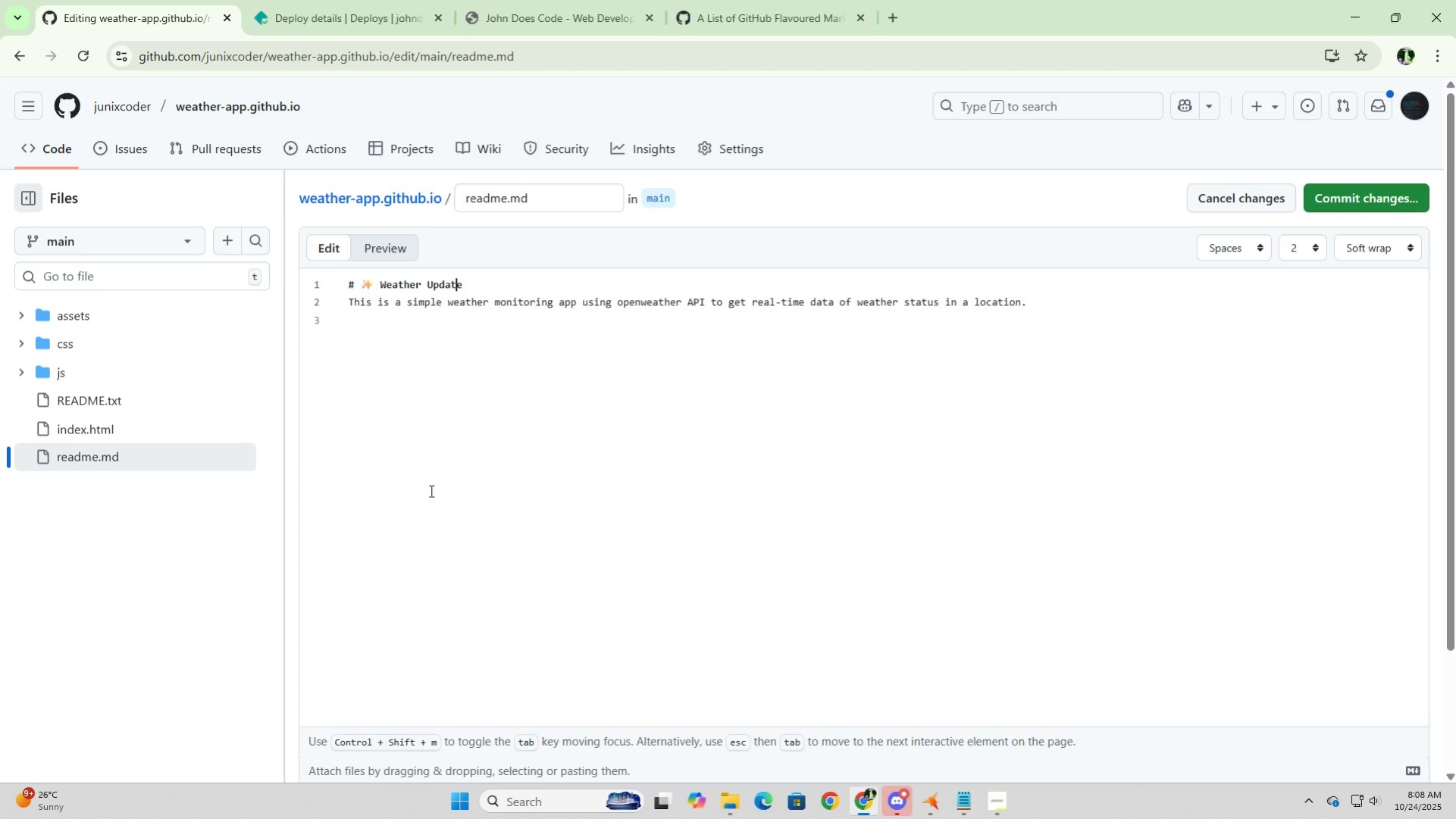 
key(ArrowRight)
 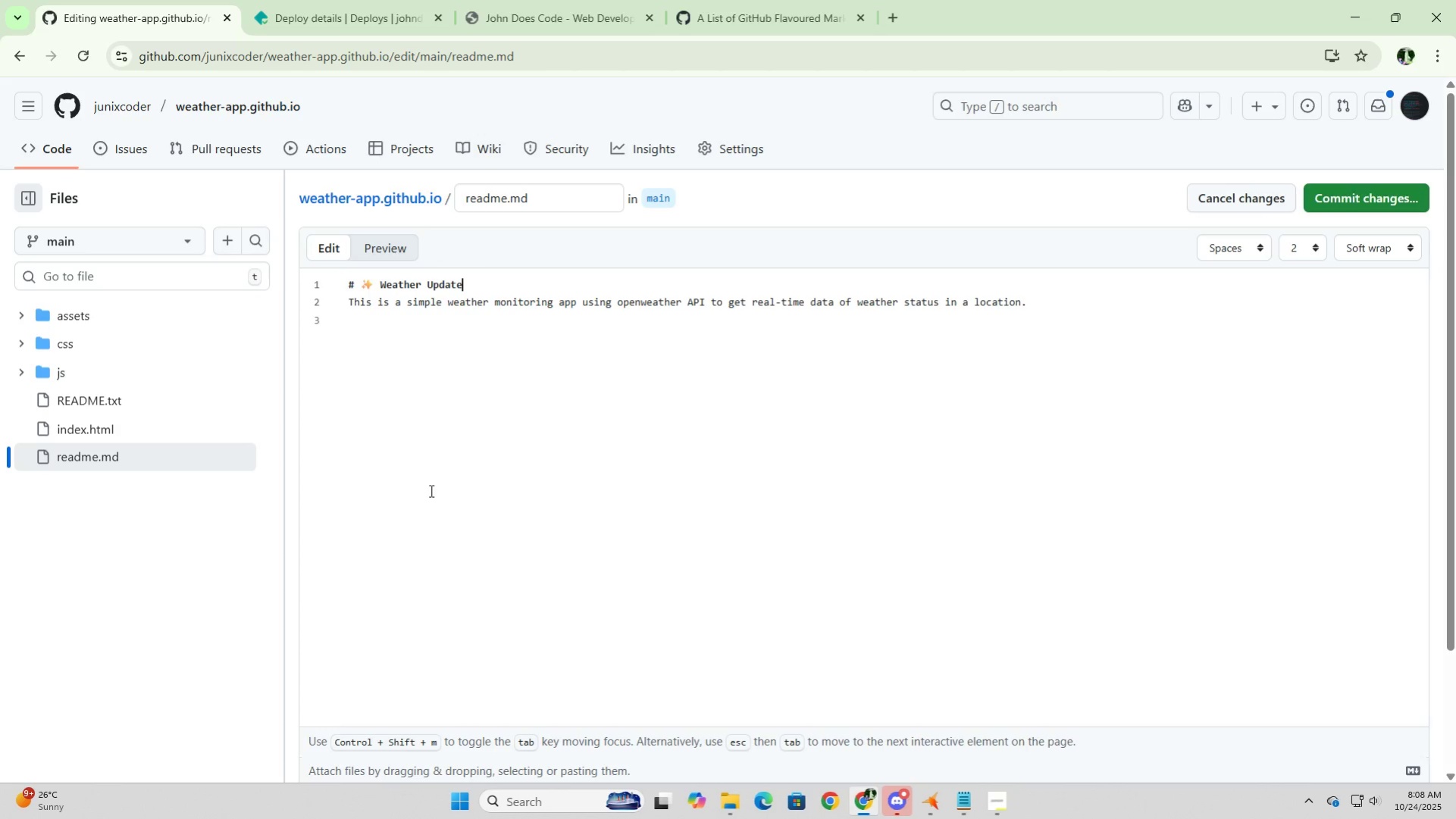 
key(ArrowRight)
 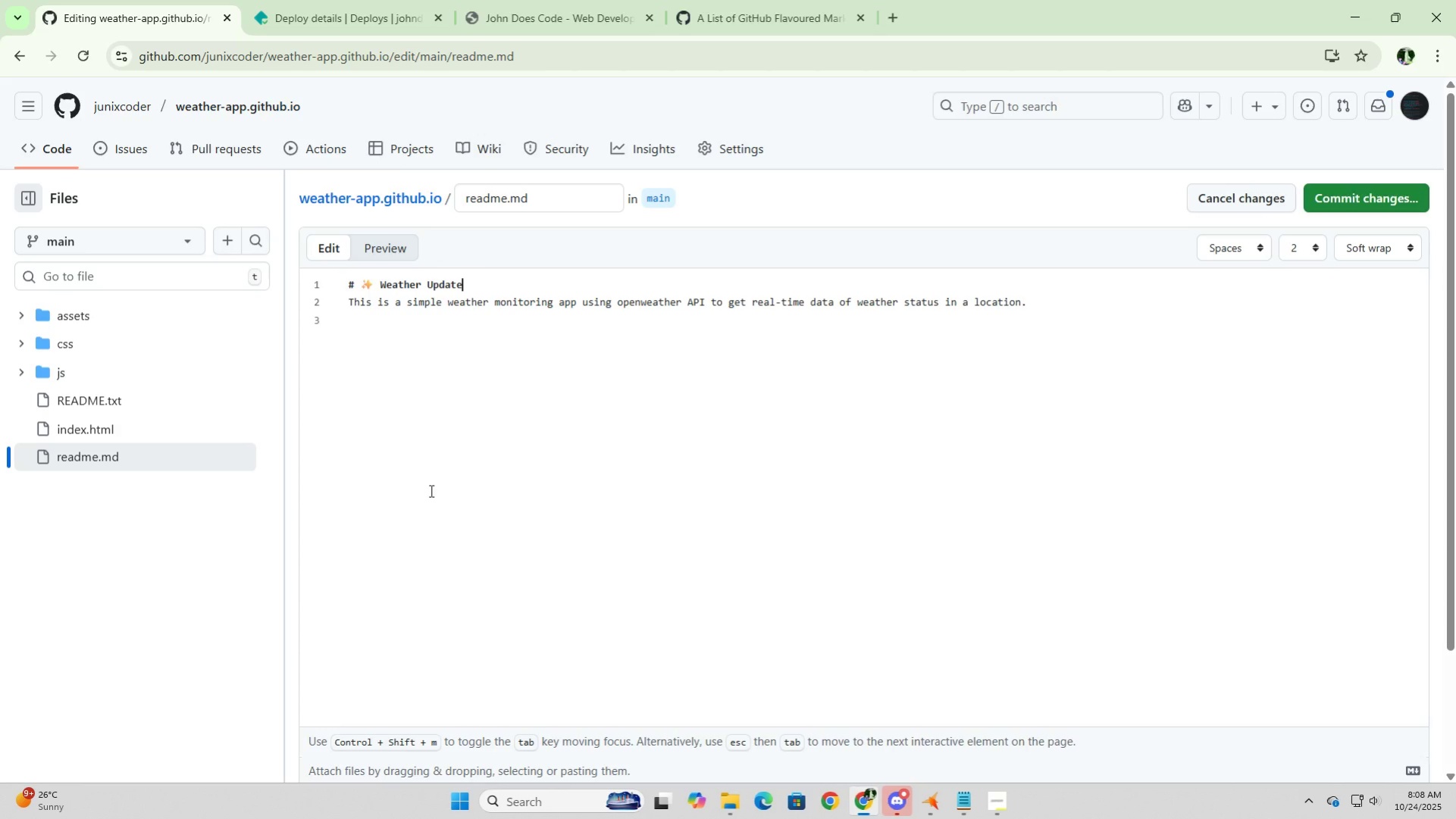 
type( Web-app)
 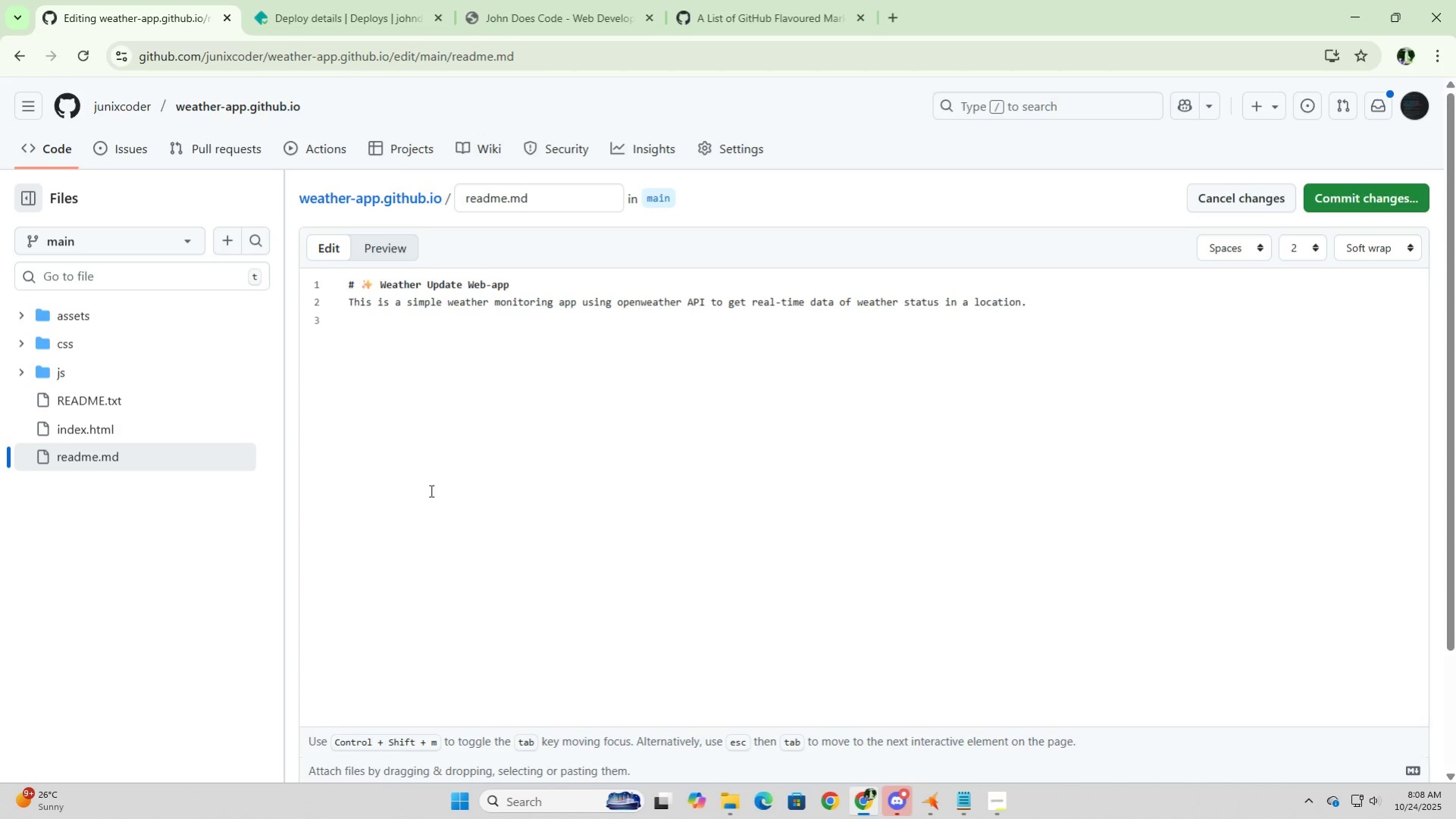 
key(Enter)
 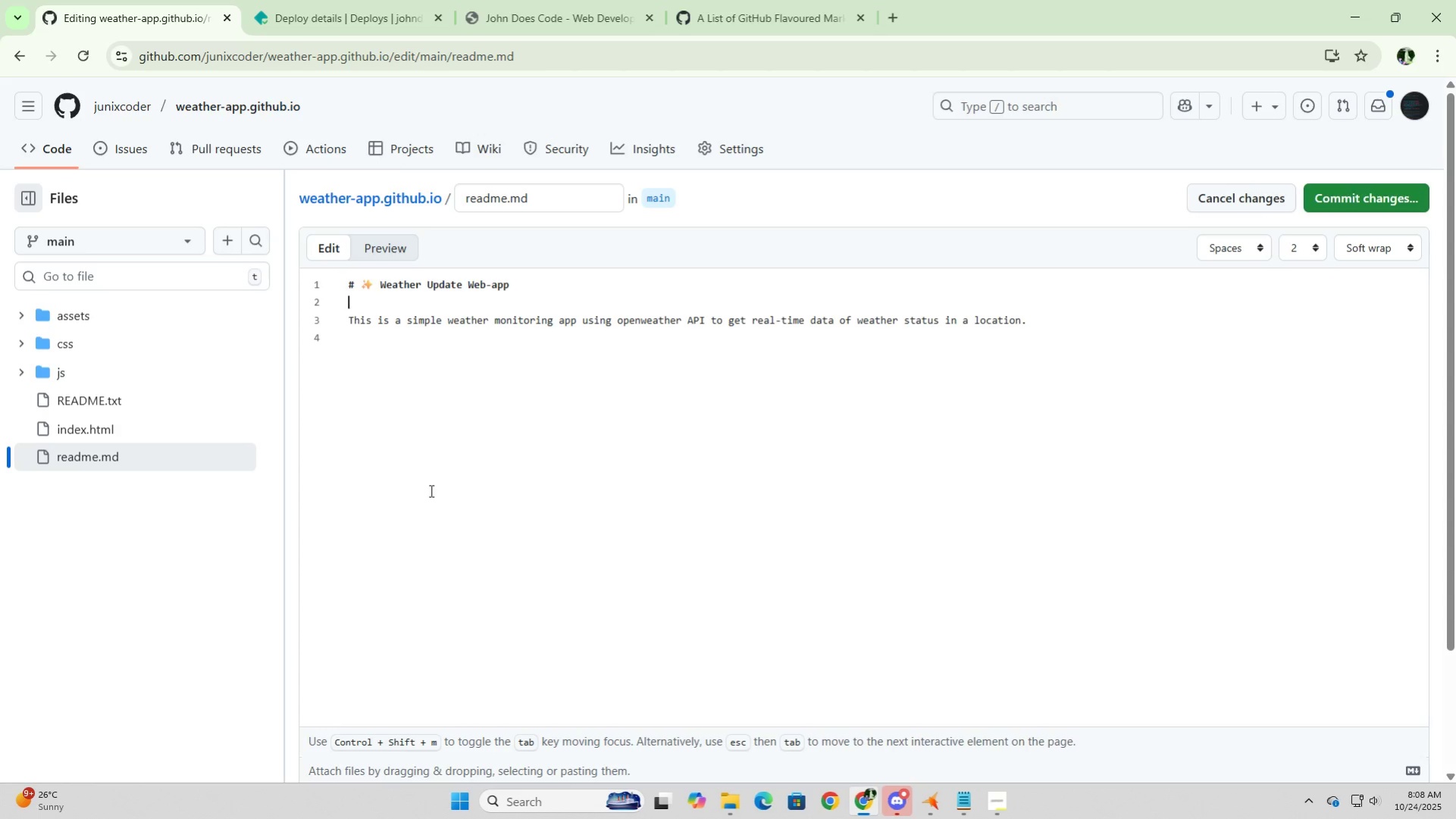 
key(Enter)
 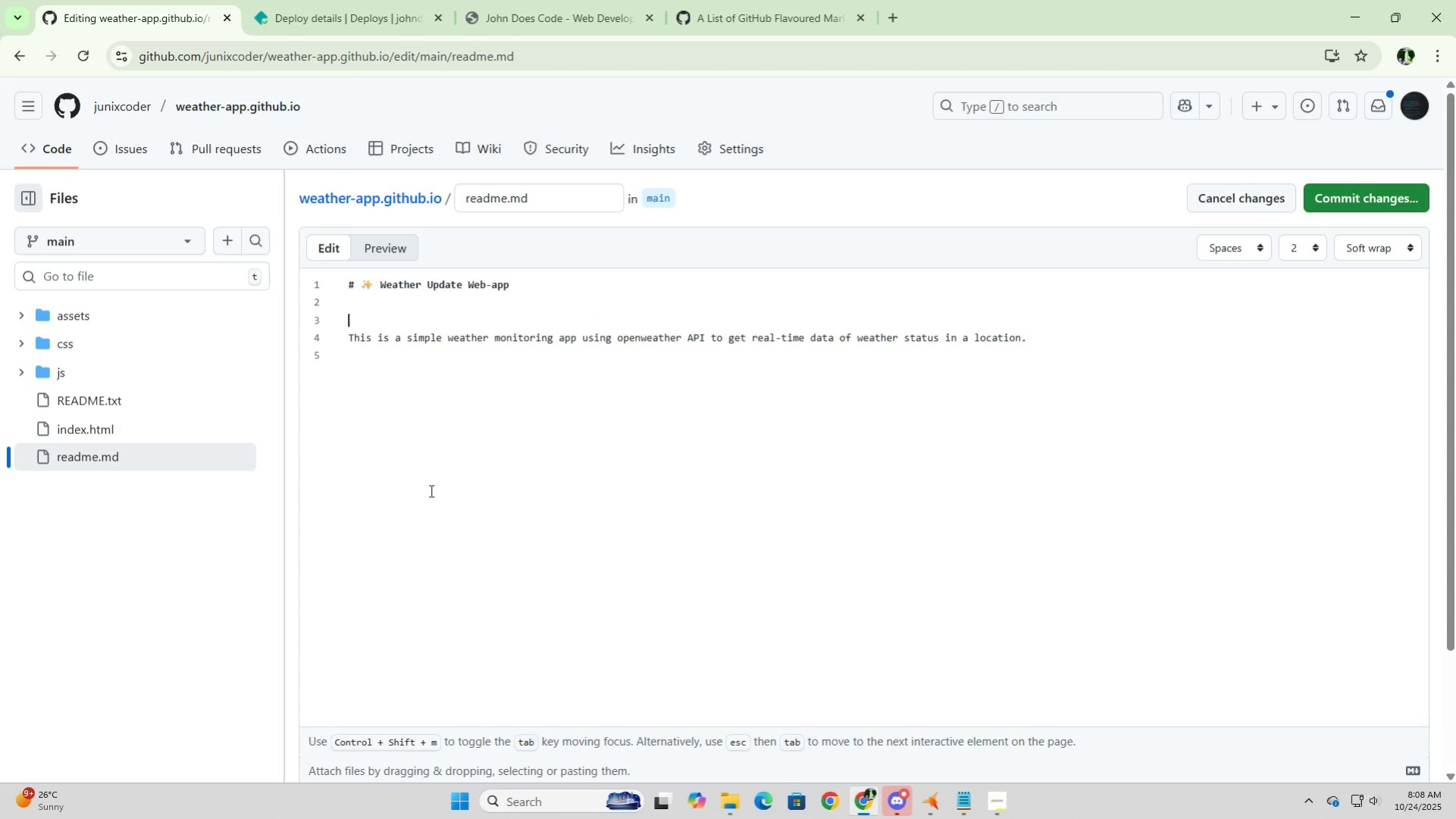 
key(Backspace)
 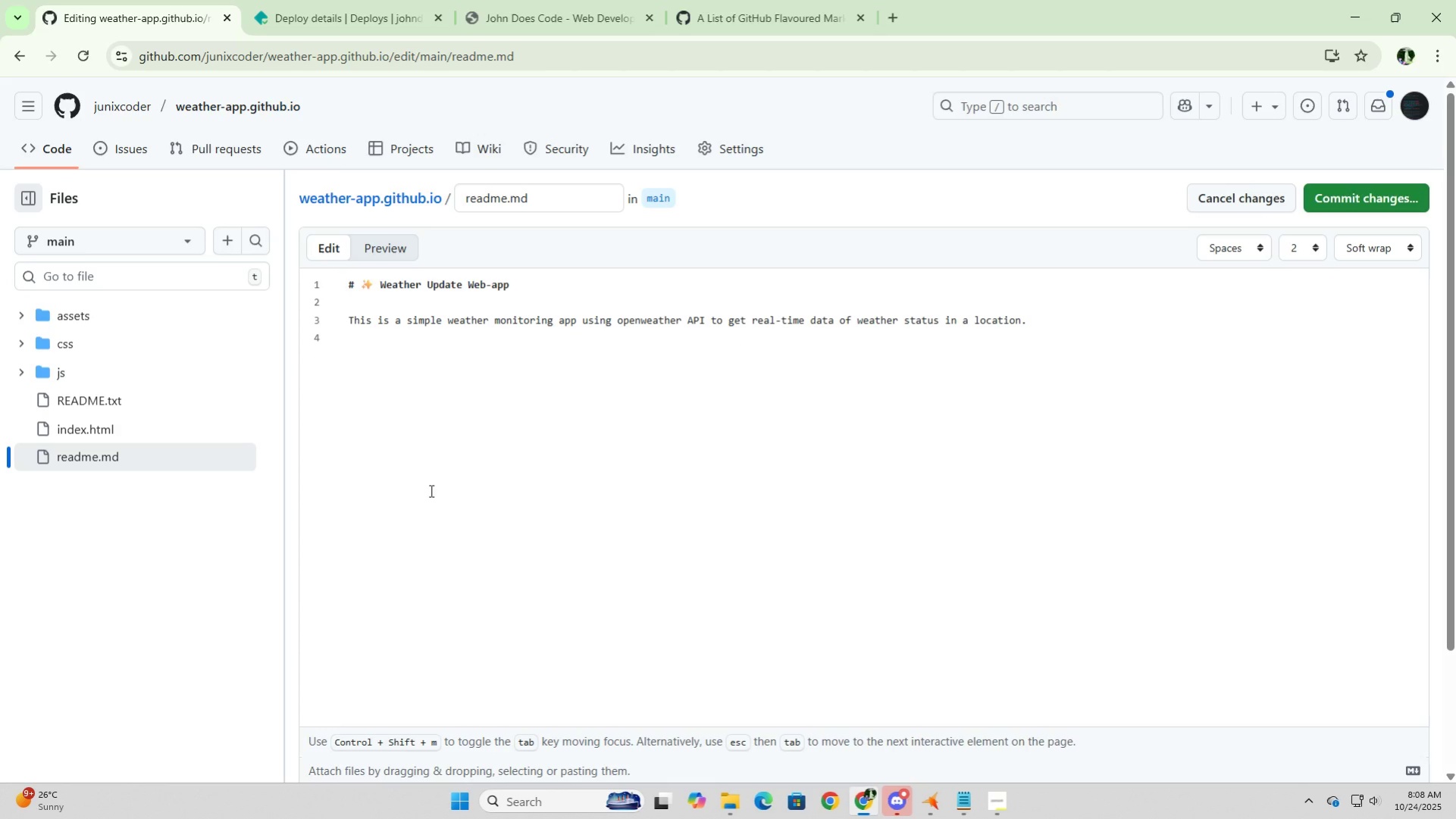 
key(ArrowDown)
 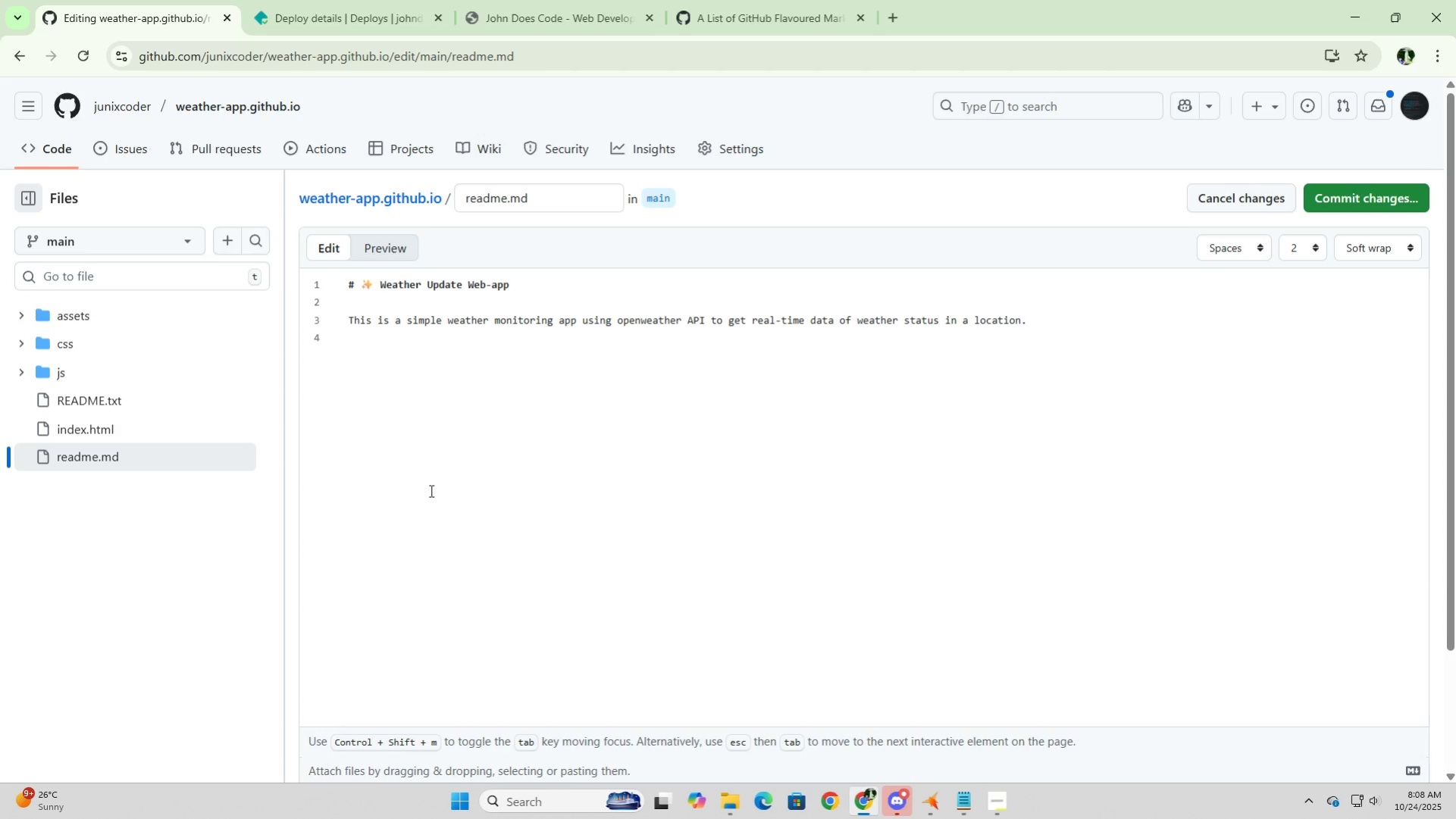 
type(## )
 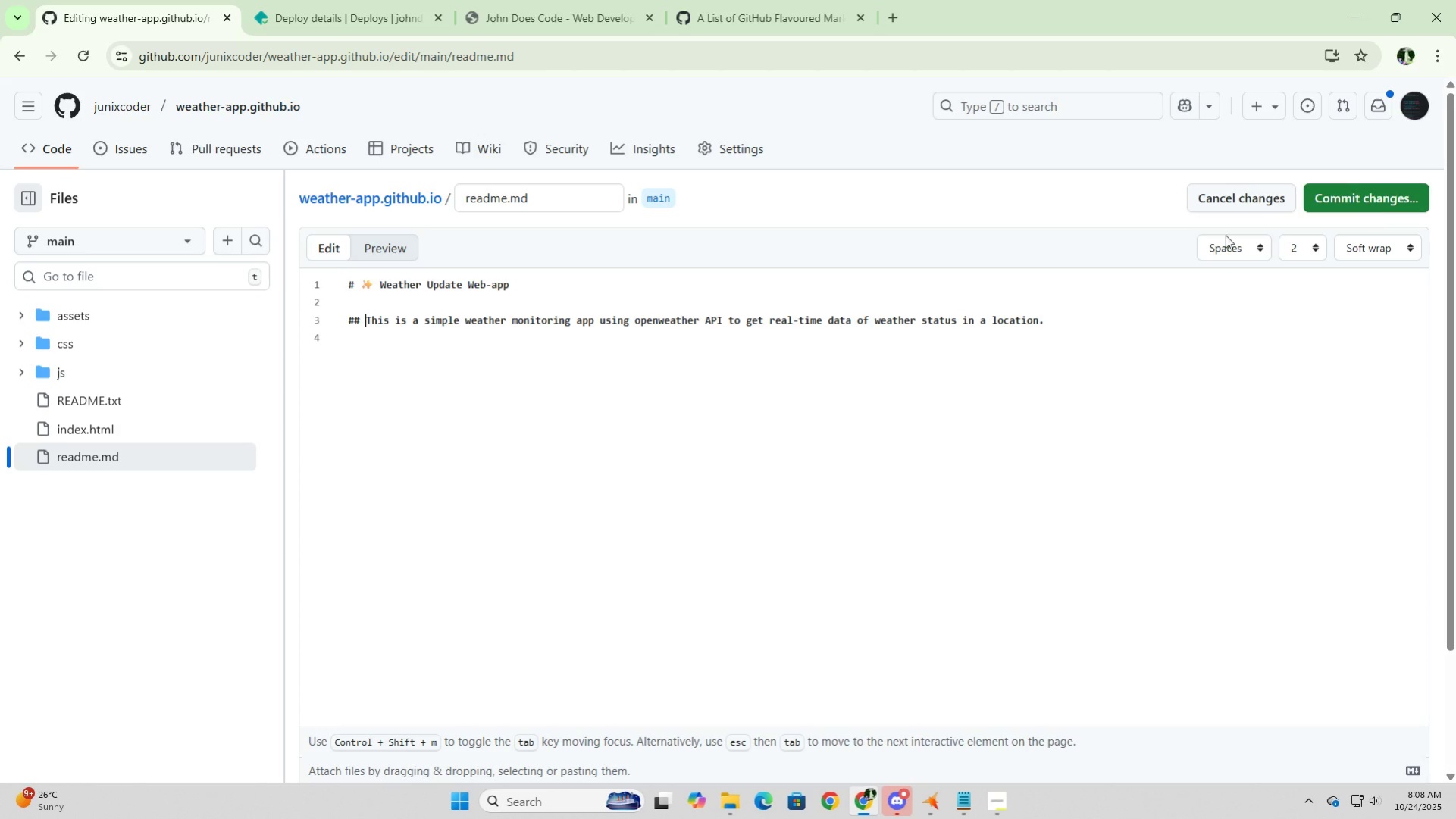 
left_click([391, 247])
 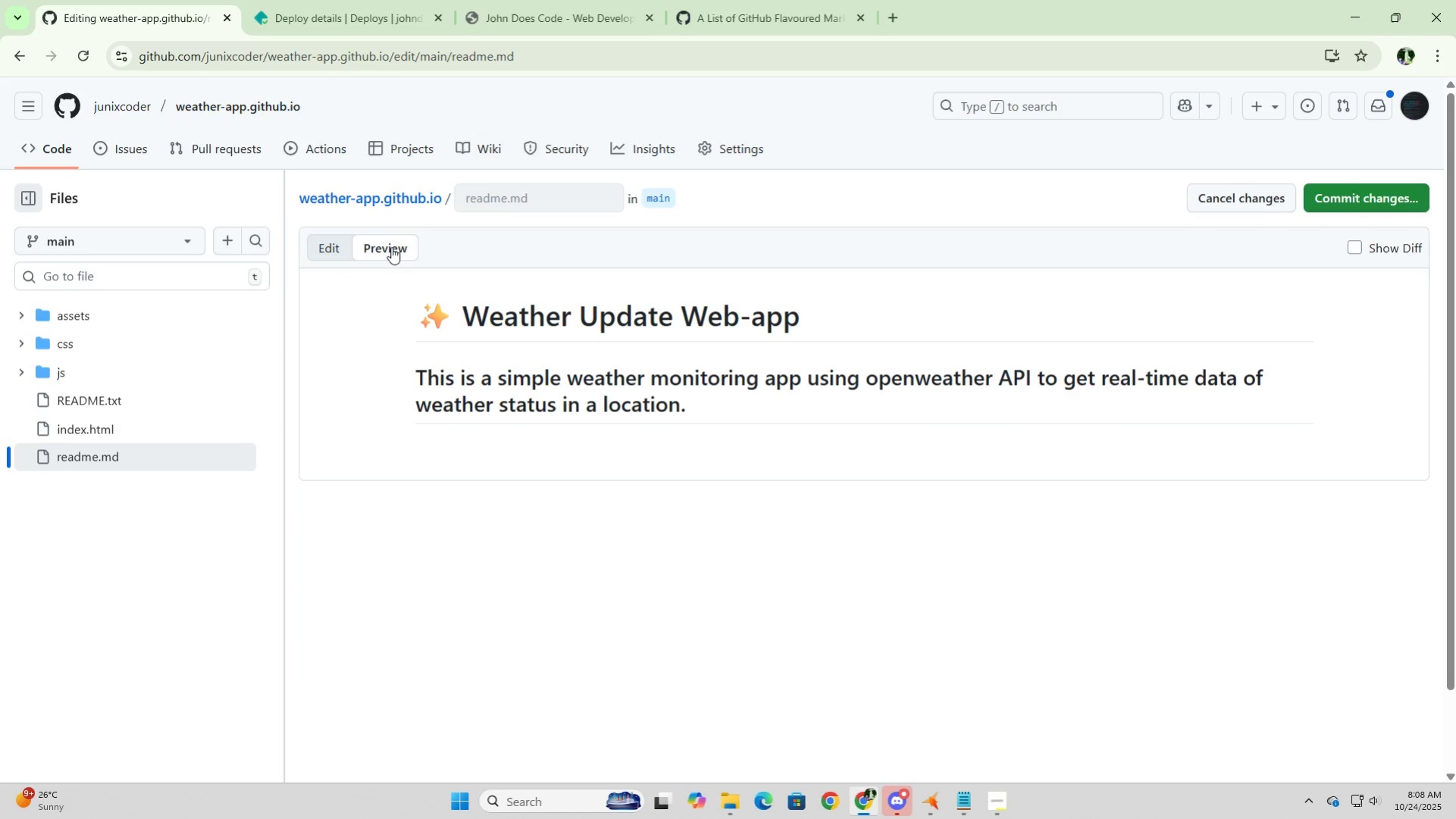 
left_click([333, 249])
 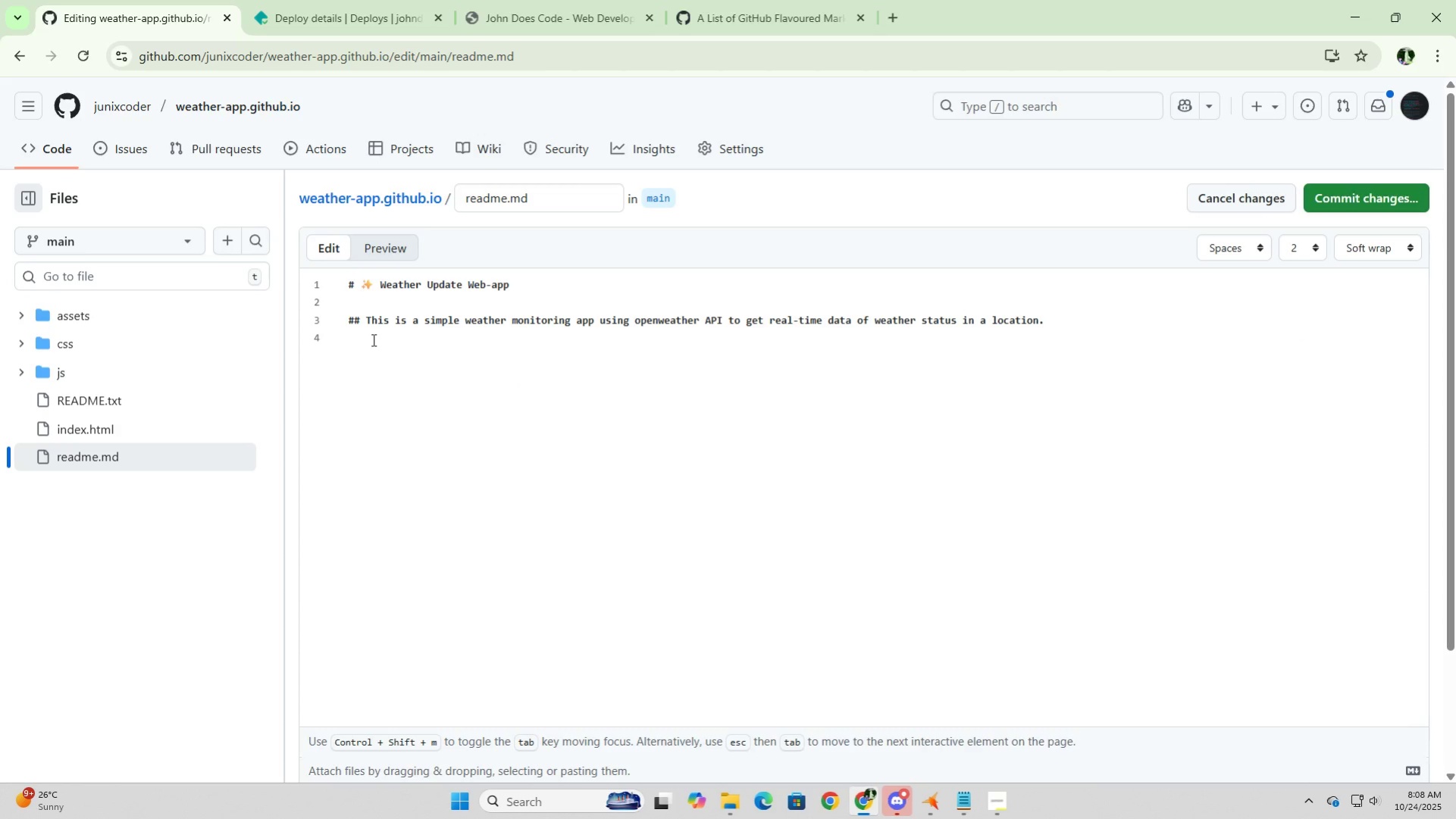 
left_click([372, 339])
 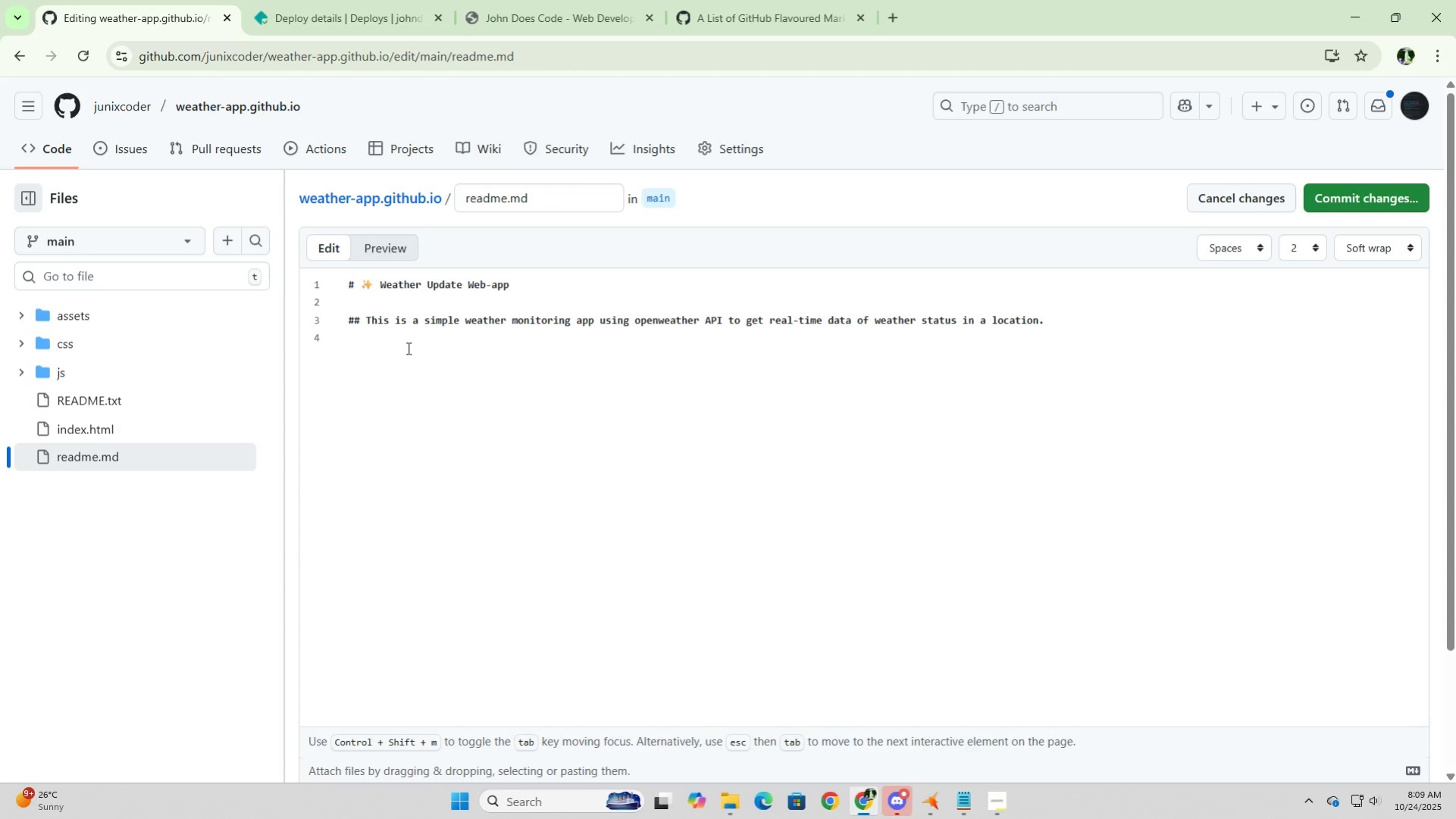 
key(Enter)
 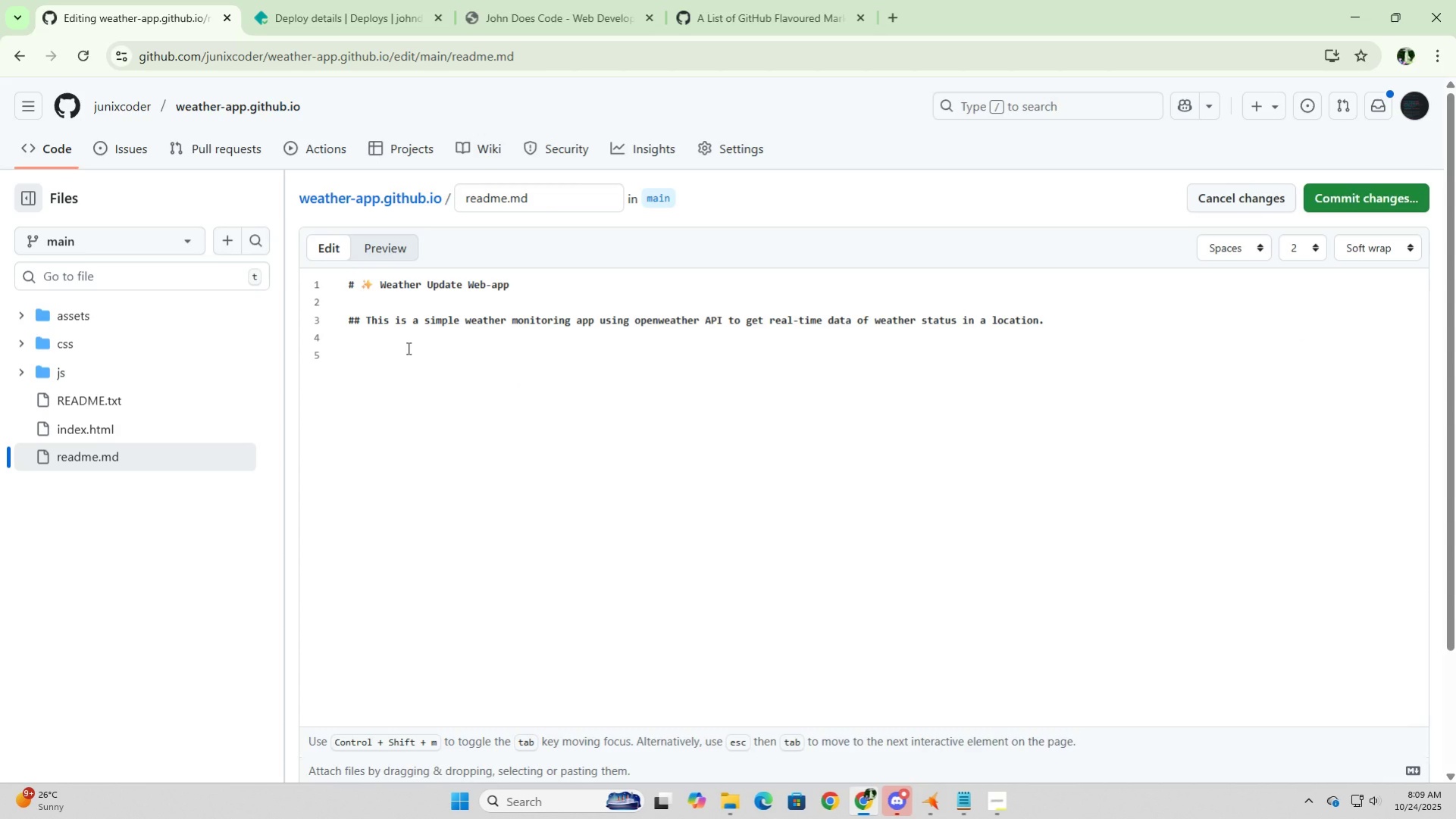 
type(## Instructions:)
 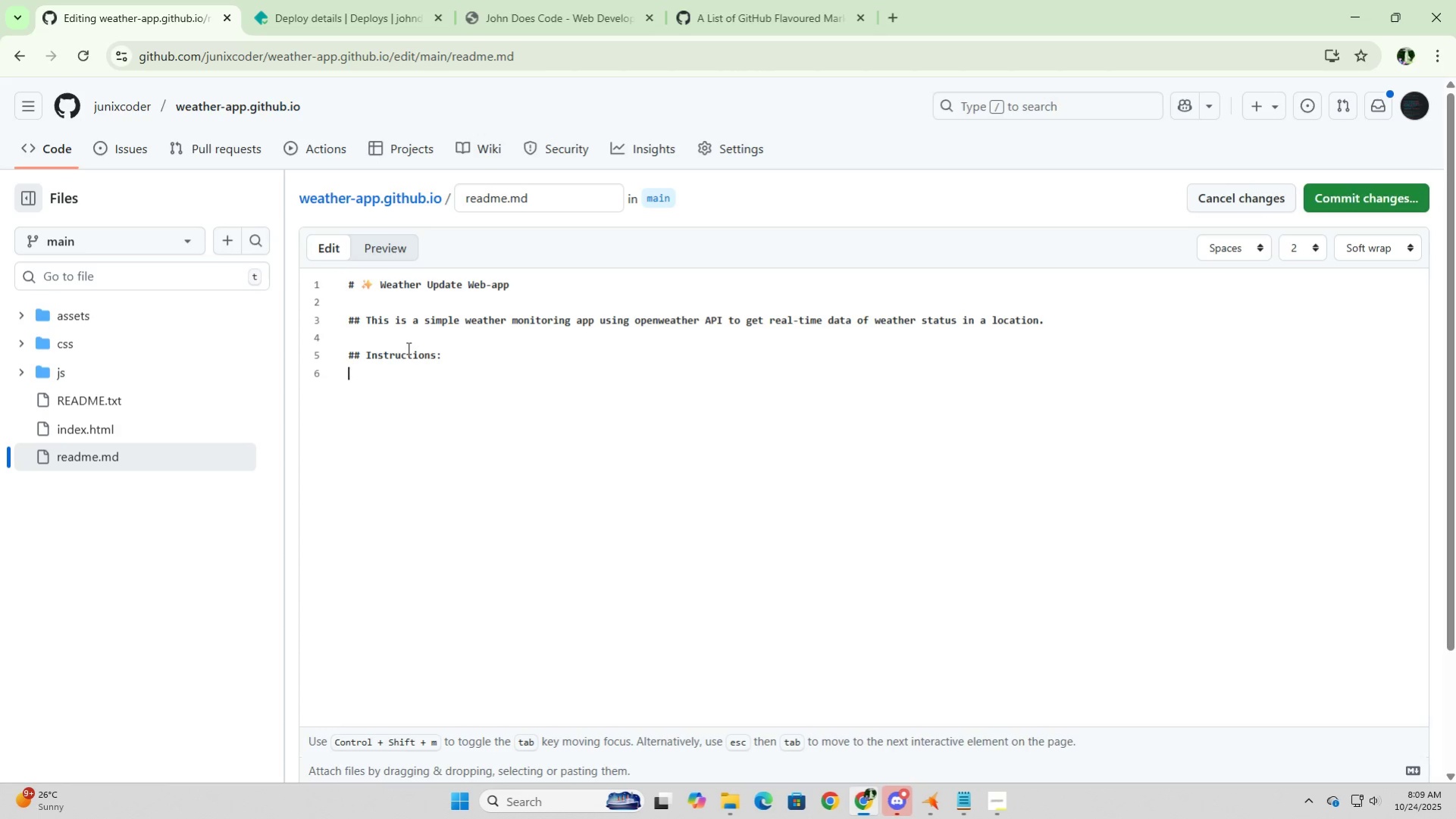 
 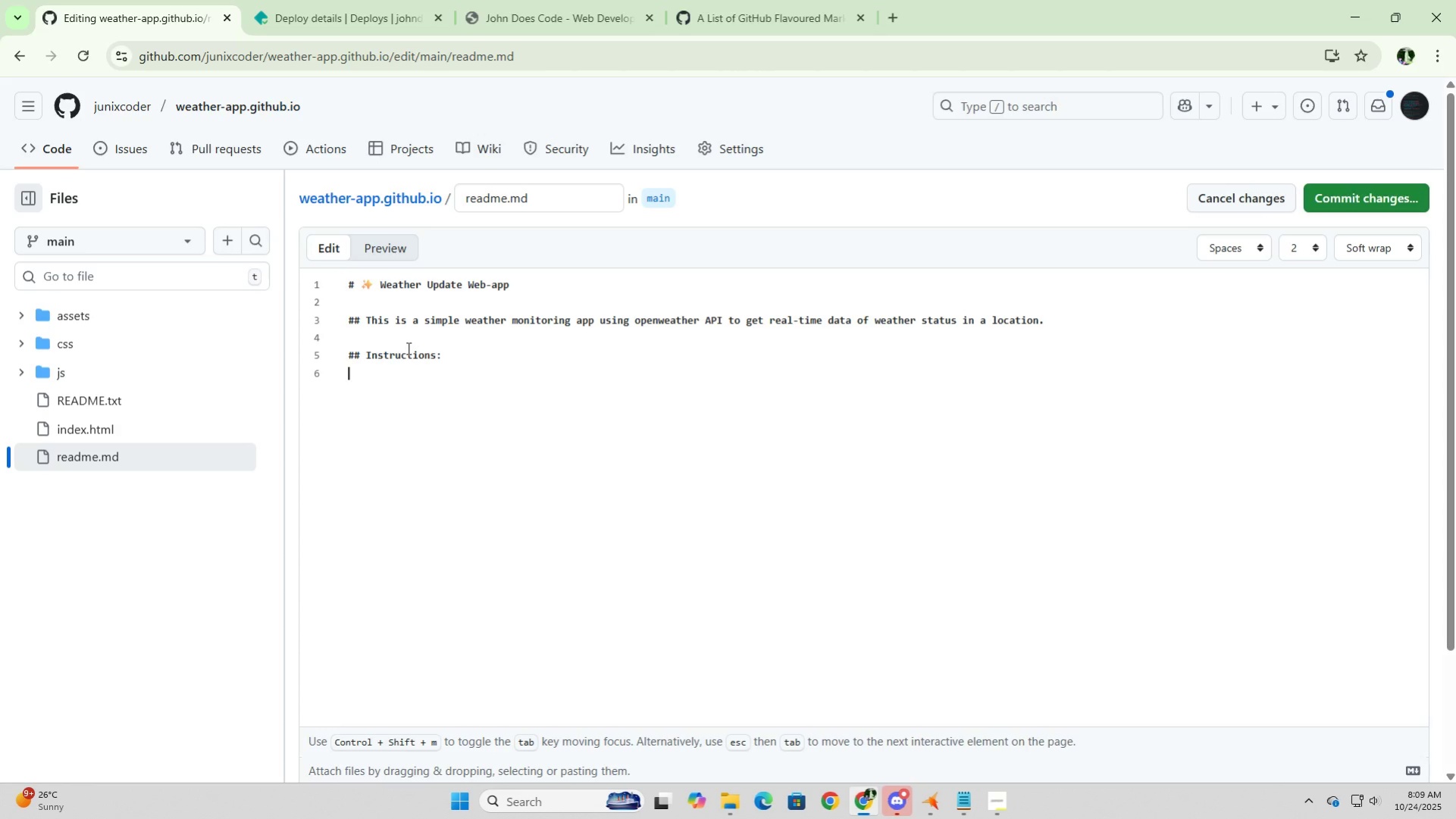 
key(Enter)
 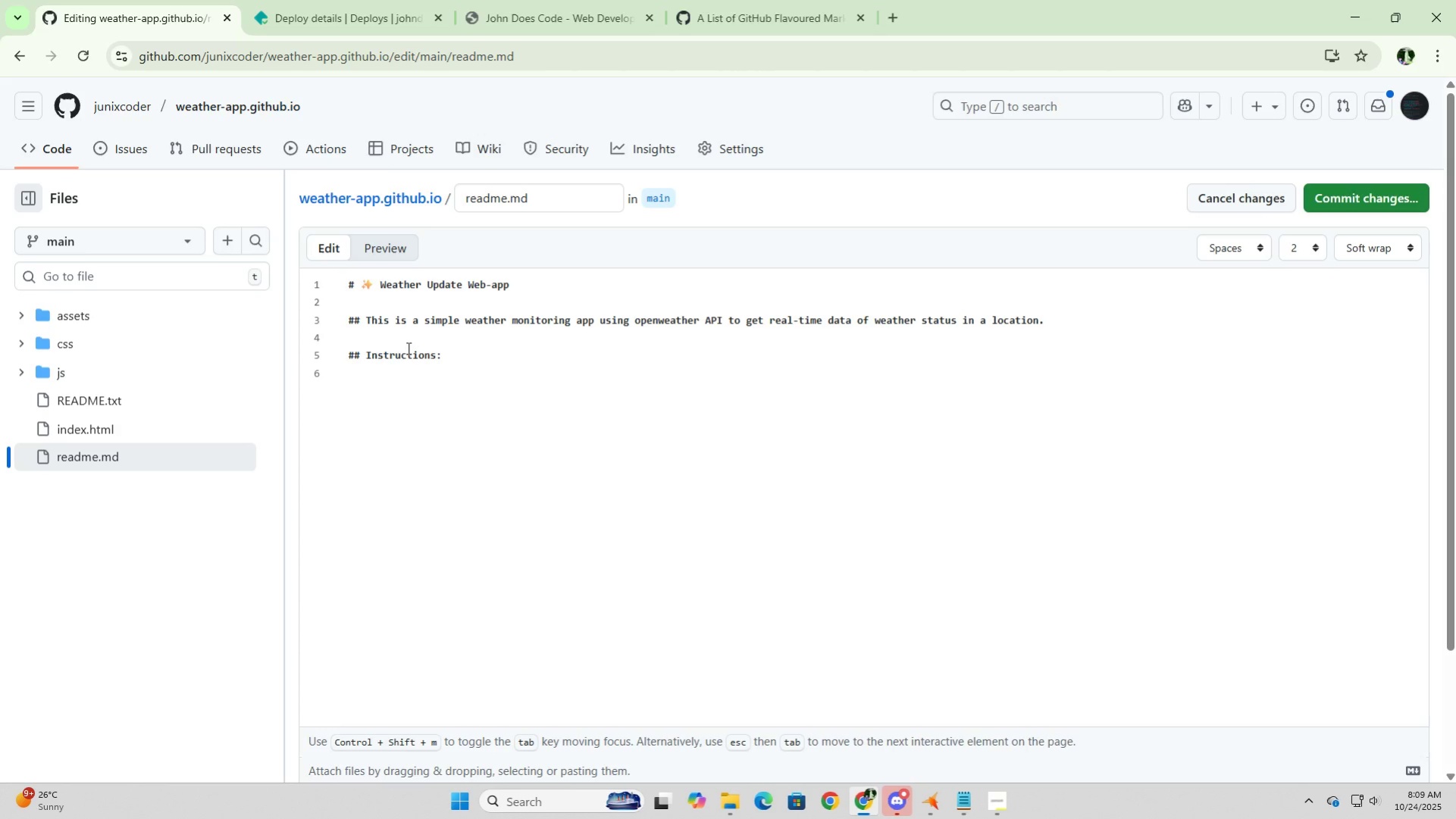 
type(1. Inpo)
key(Backspace)
key(Backspace)
key(Backspace)
key(Backspace)
type(Type in desired location and the application will auto update and display the weather data on )
 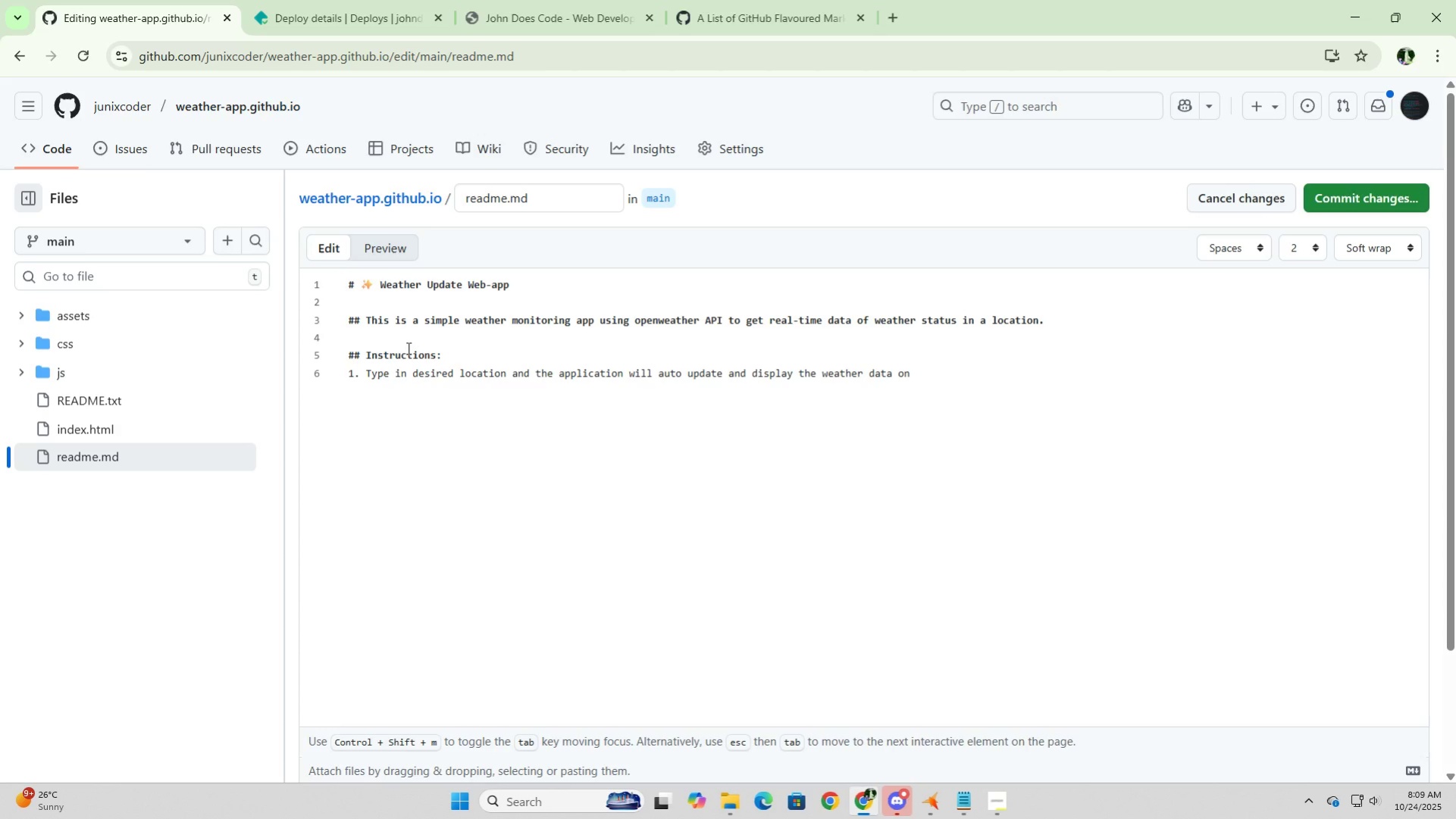 
type(location)
 